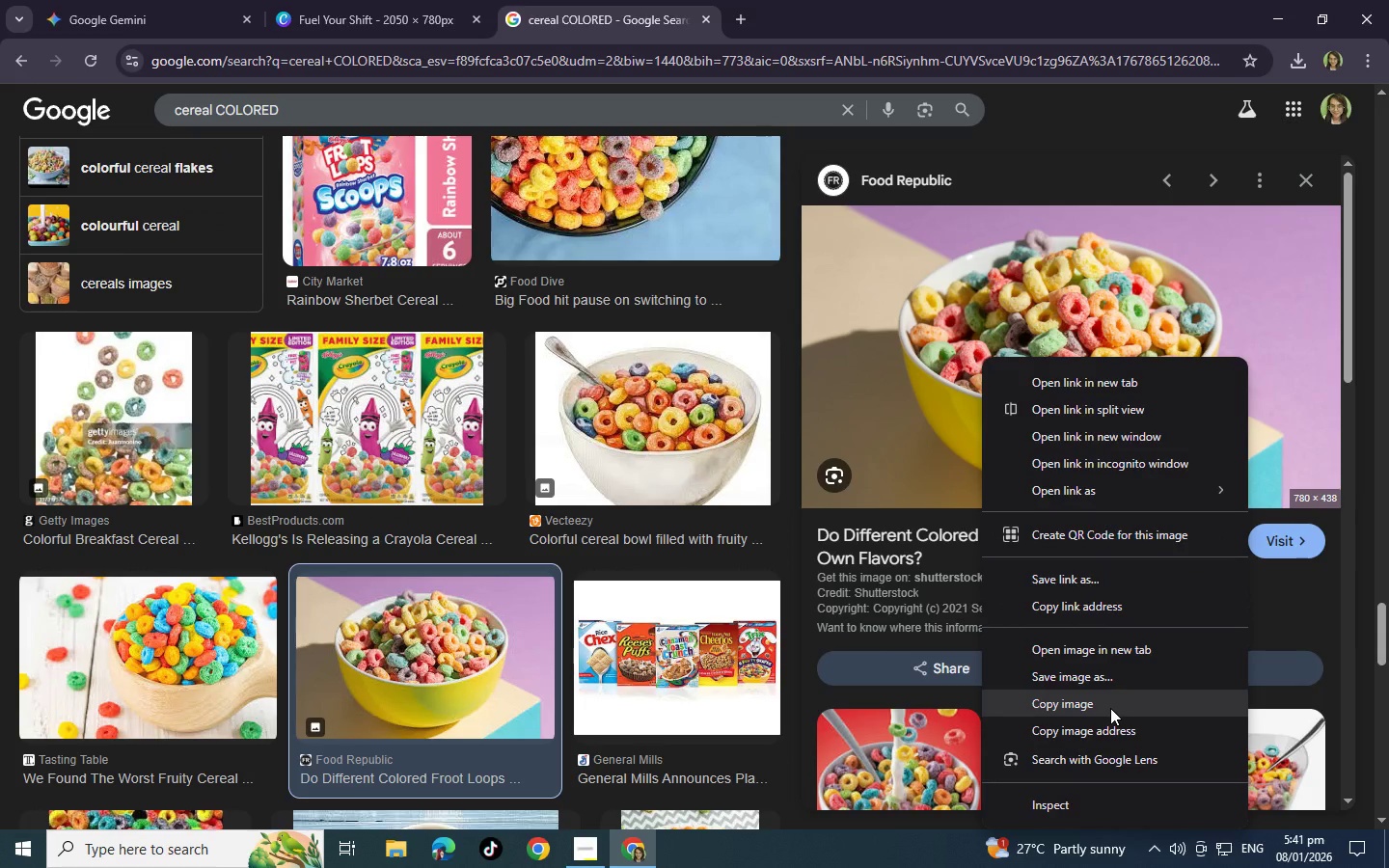 
wait(5.11)
 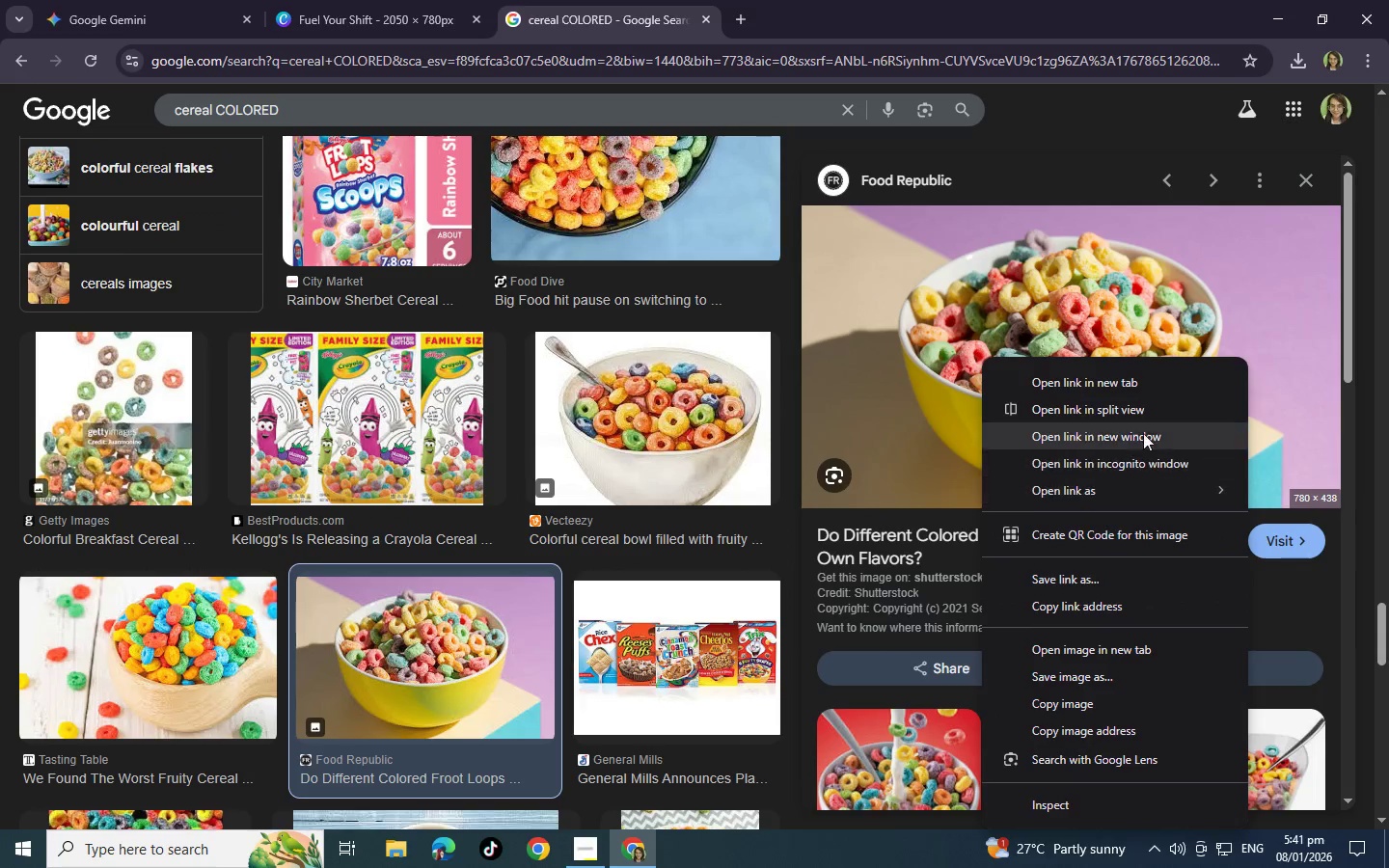 
left_click([1093, 682])
 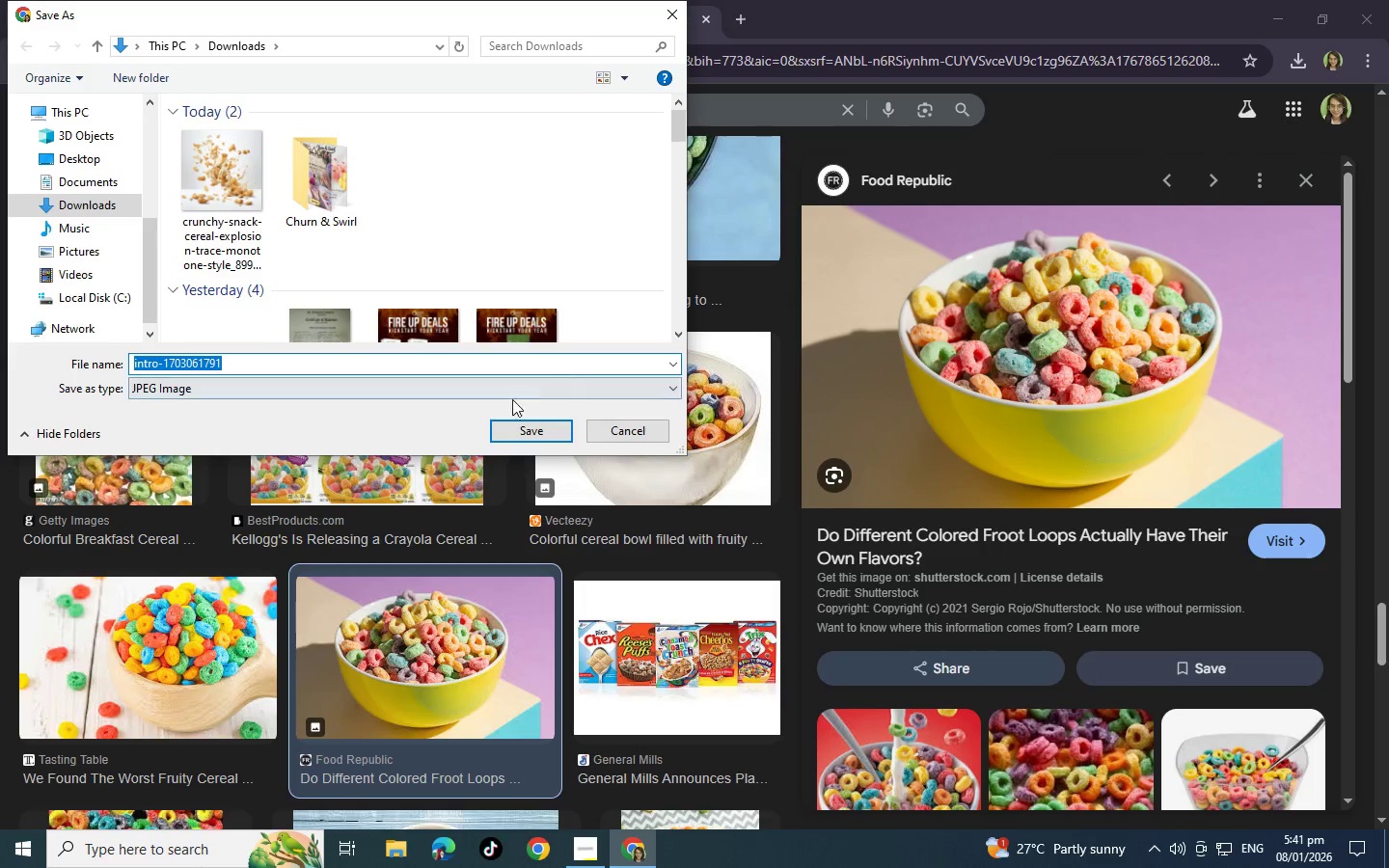 
left_click([504, 430])
 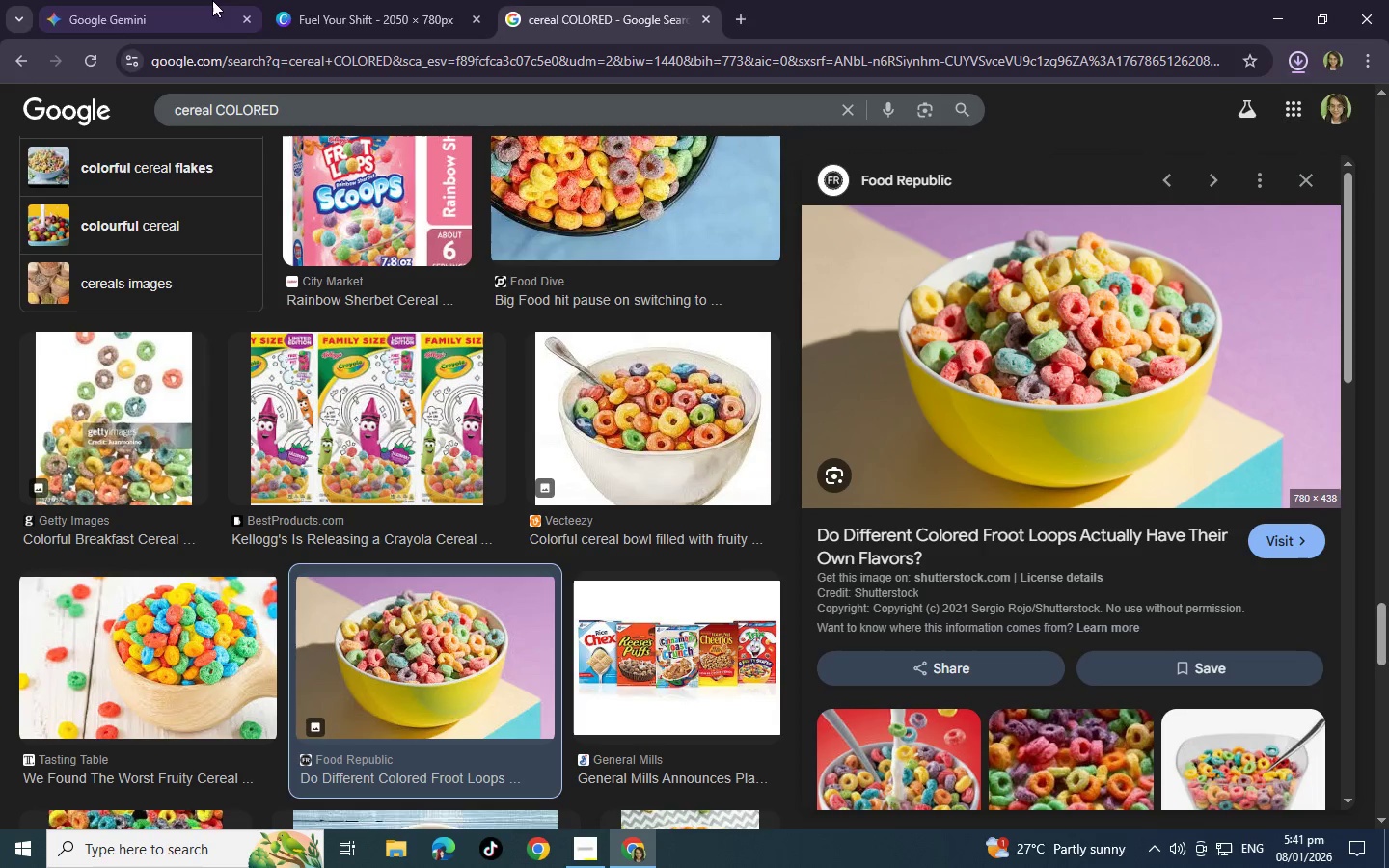 
left_click([206, 0])
 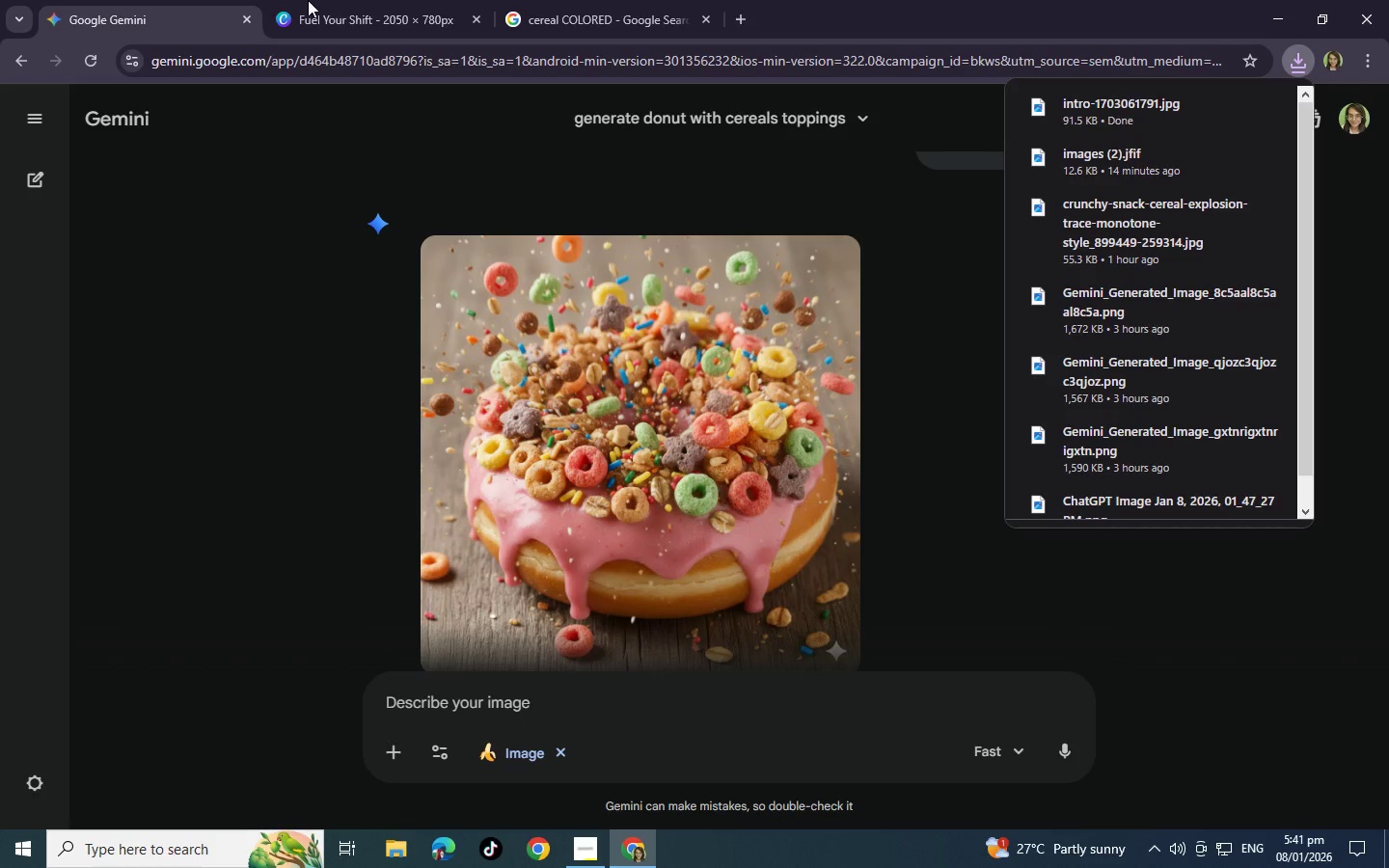 
left_click([311, 0])
 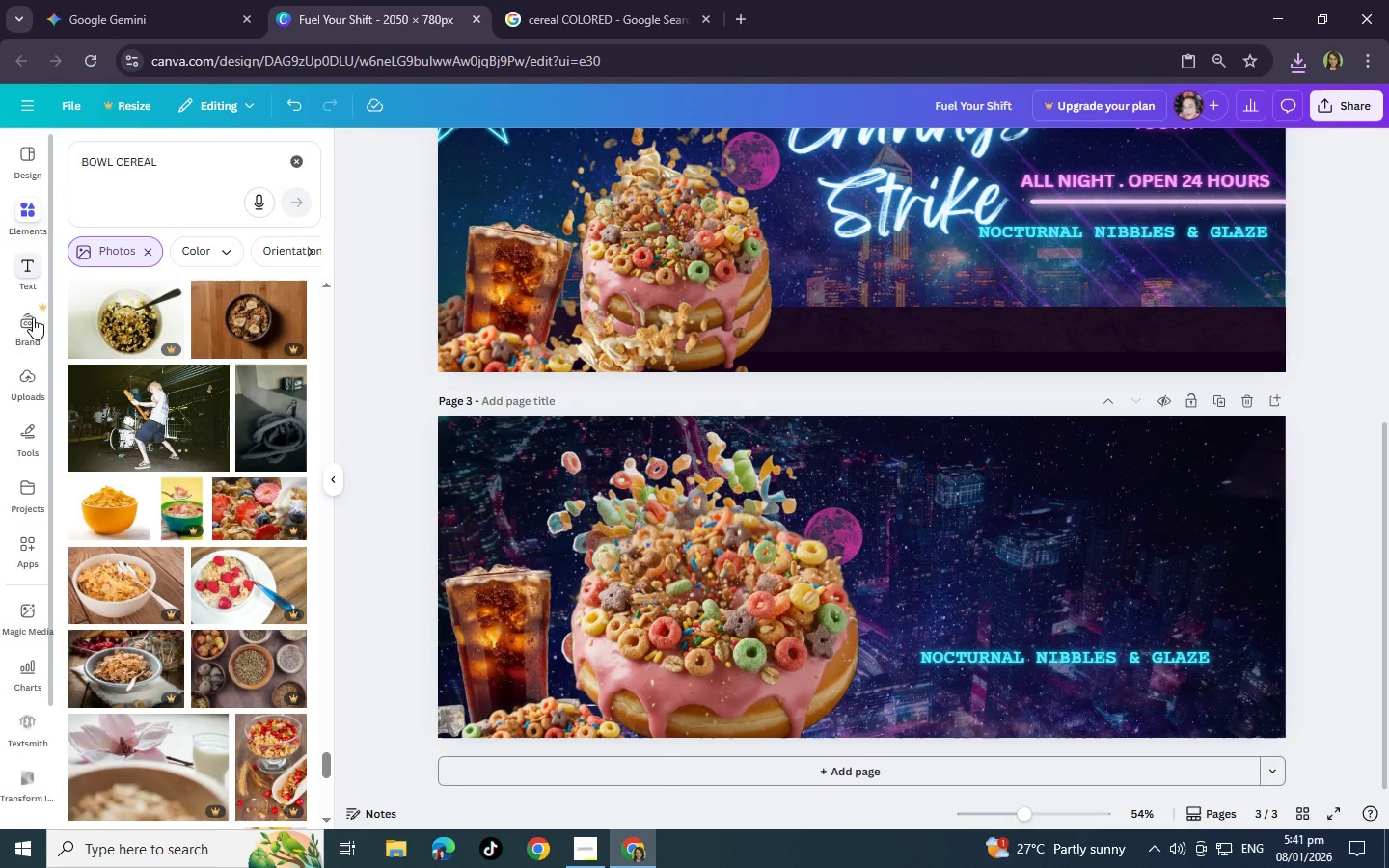 
left_click([25, 371])
 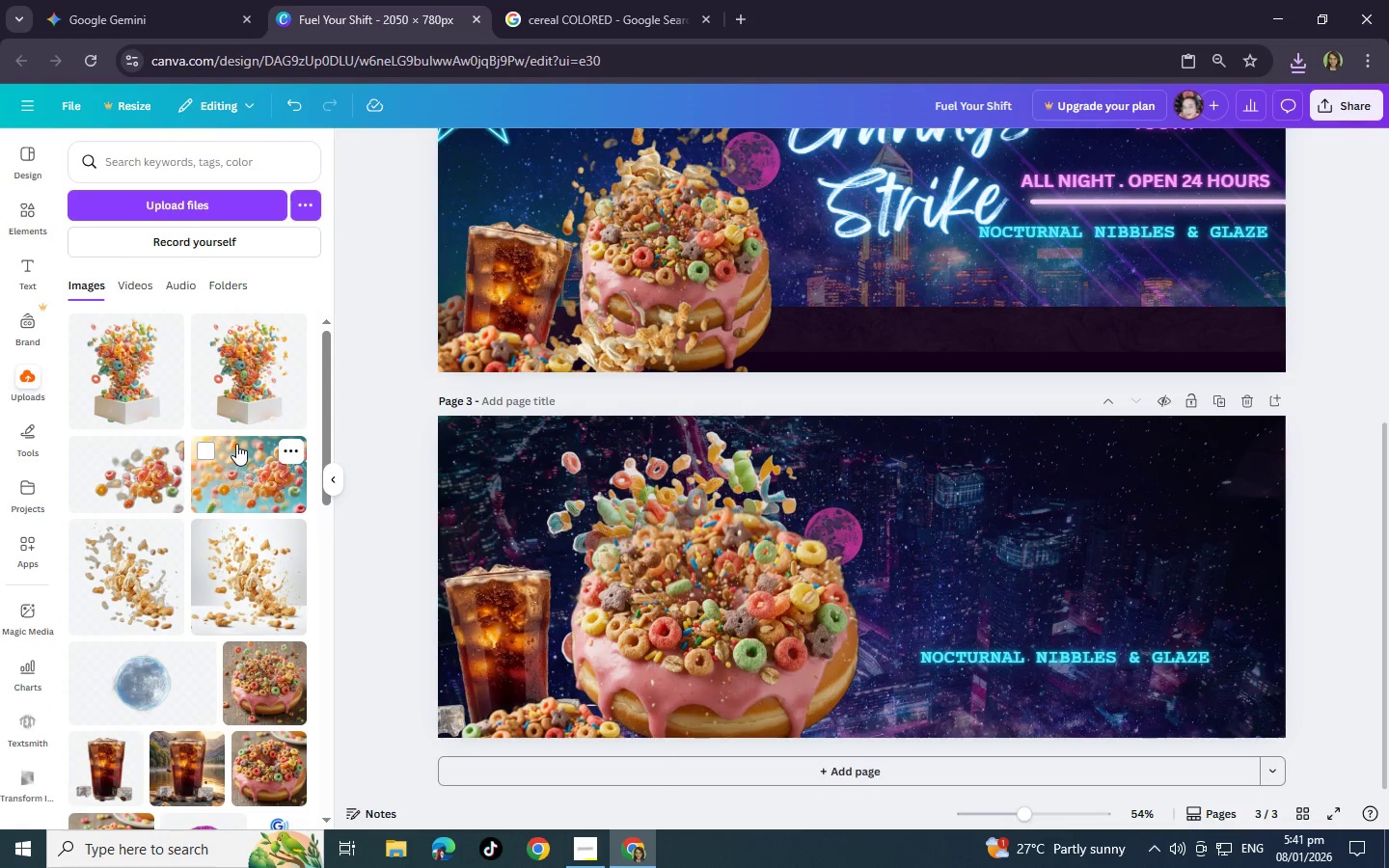 
left_click([167, 203])
 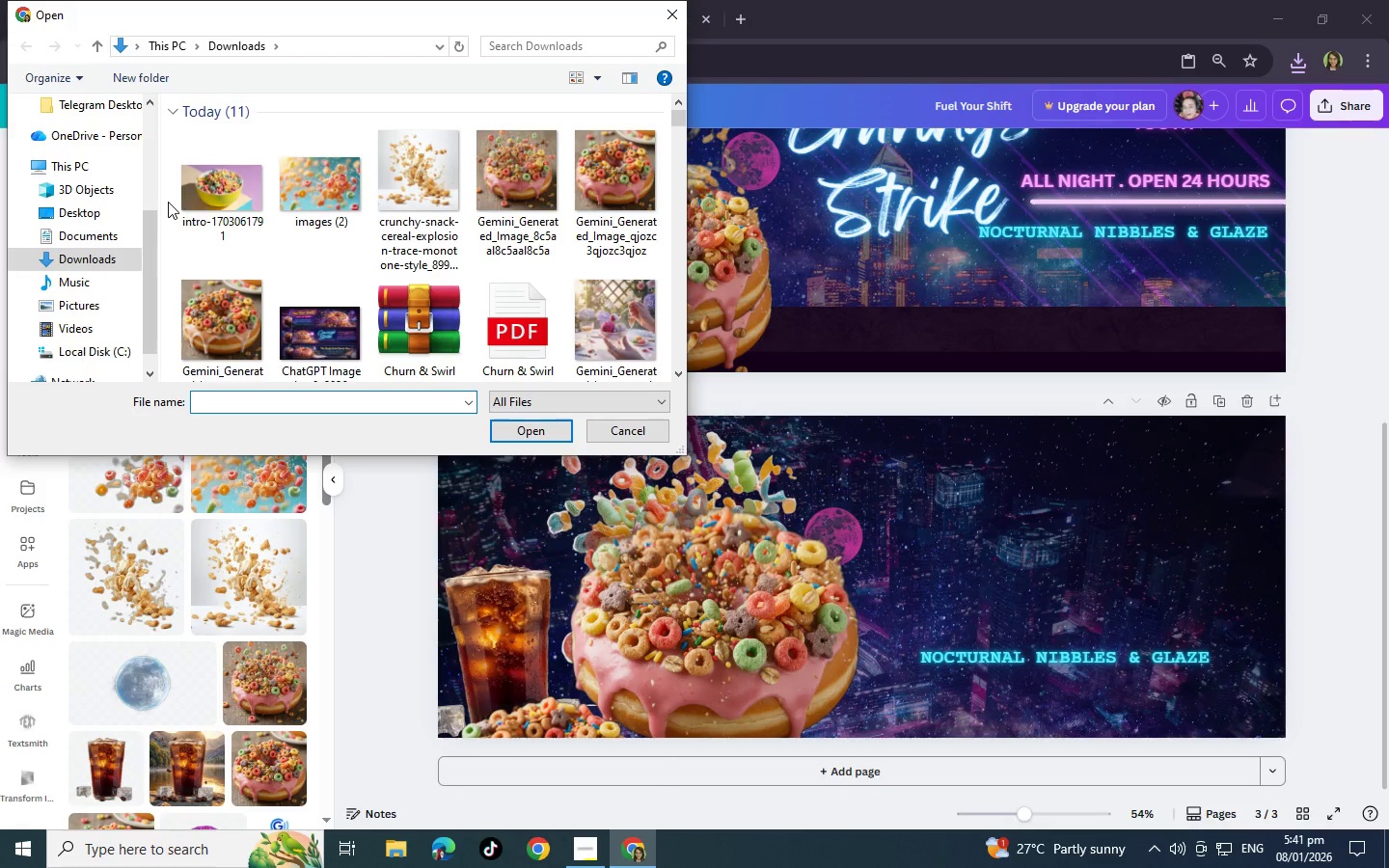 
left_click([218, 188])
 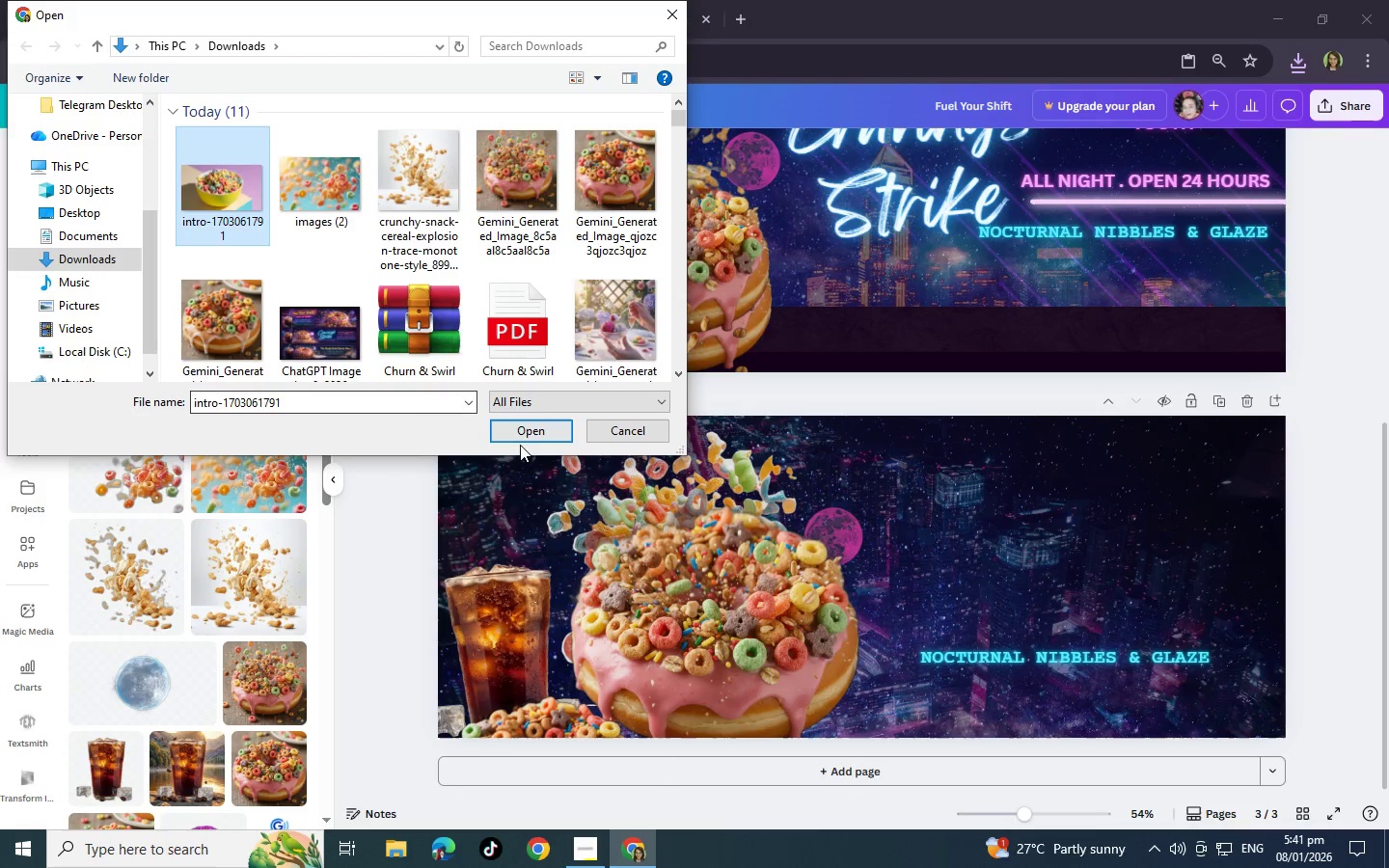 
left_click([530, 428])
 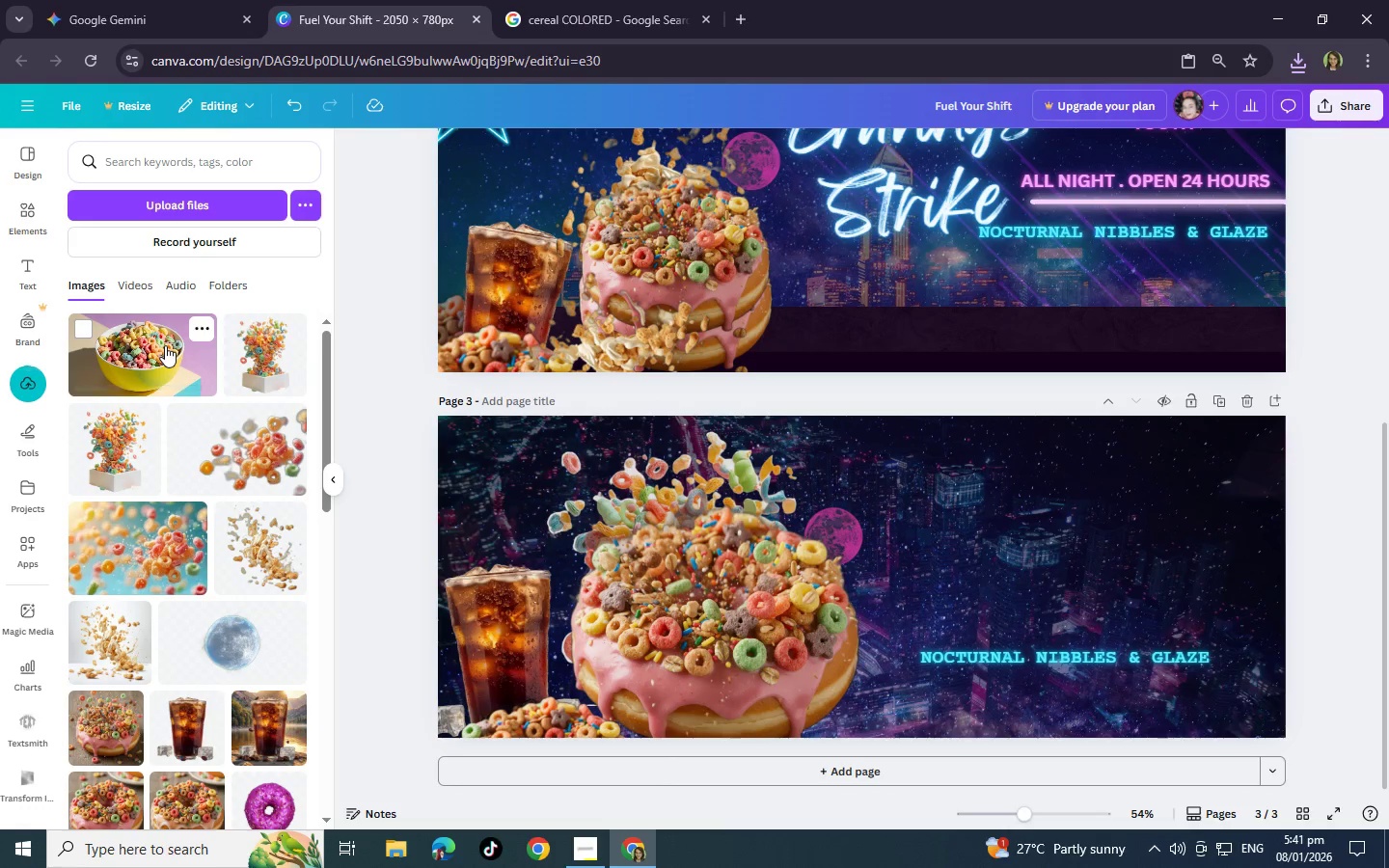 
wait(6.06)
 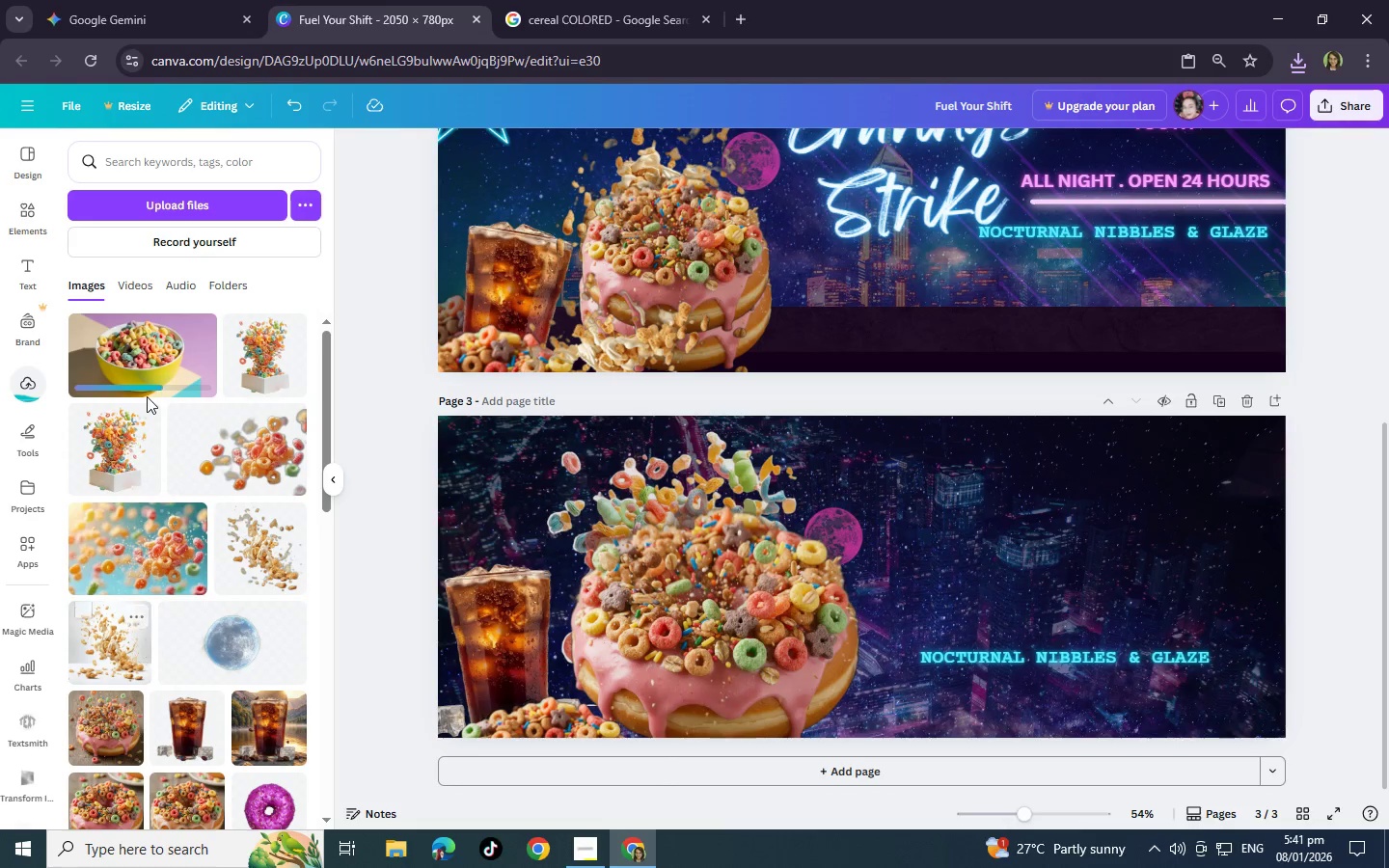 
left_click([157, 349])
 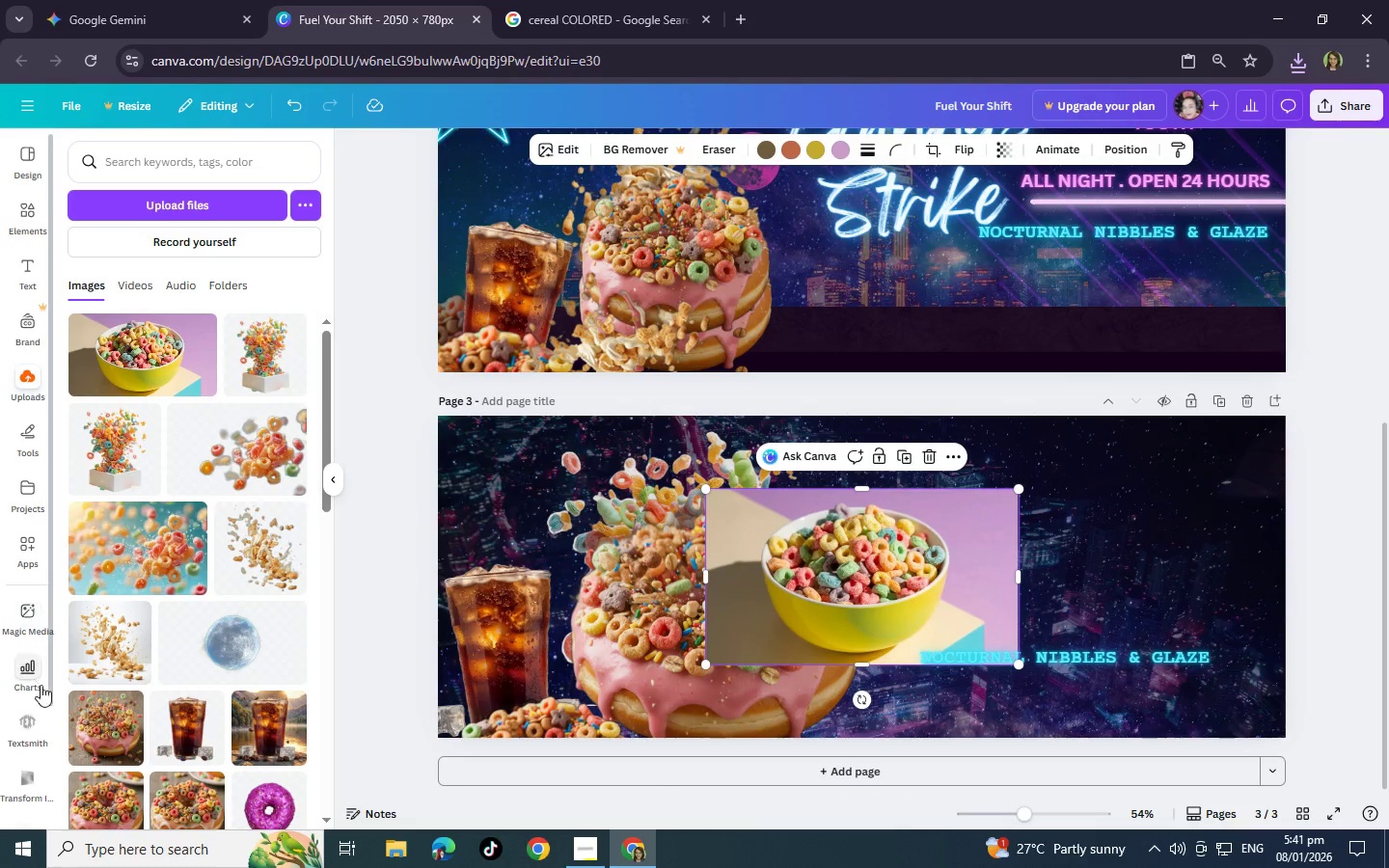 
scroll: coordinate [13, 701], scroll_direction: down, amount: 2.0
 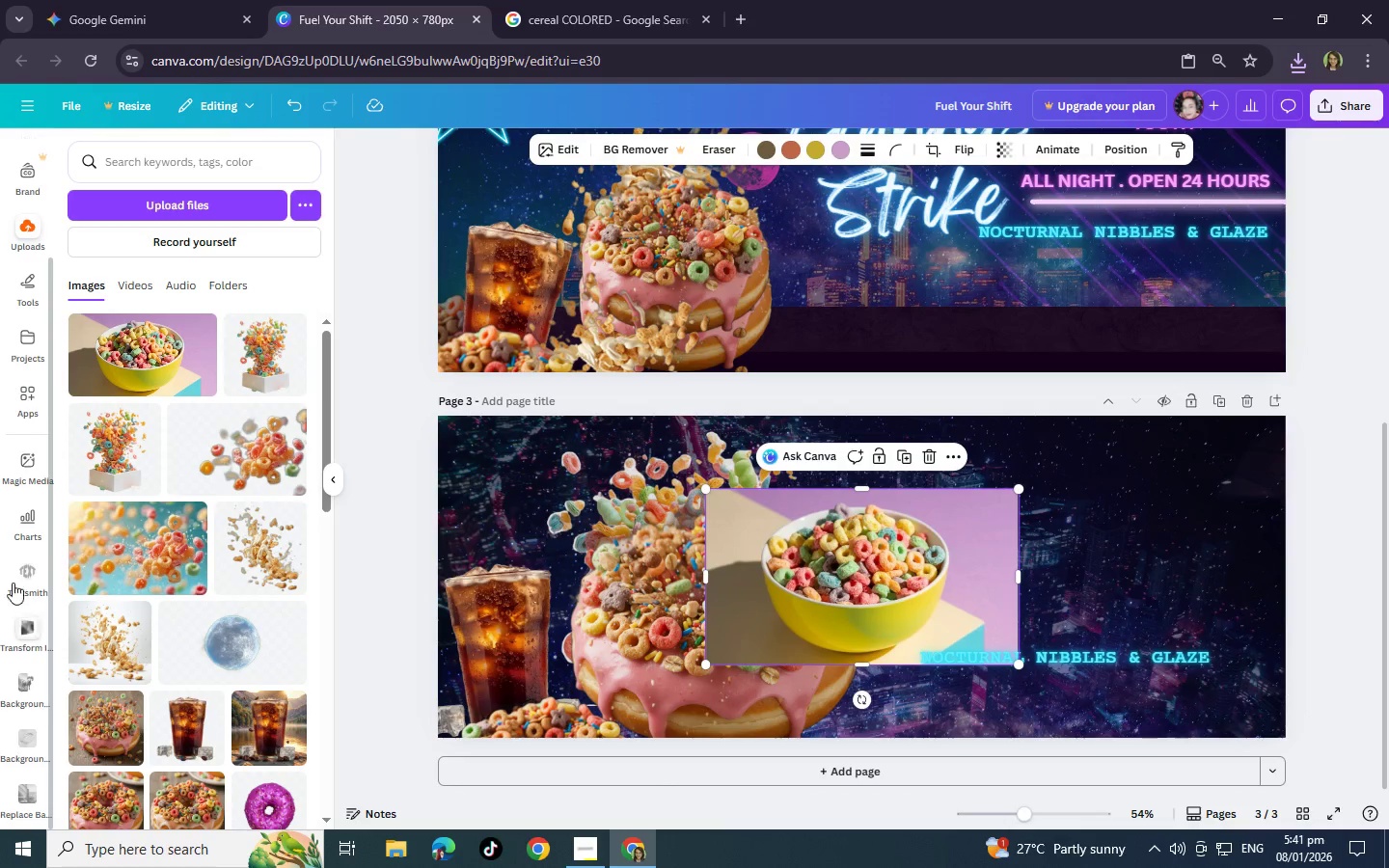 
left_click([33, 403])
 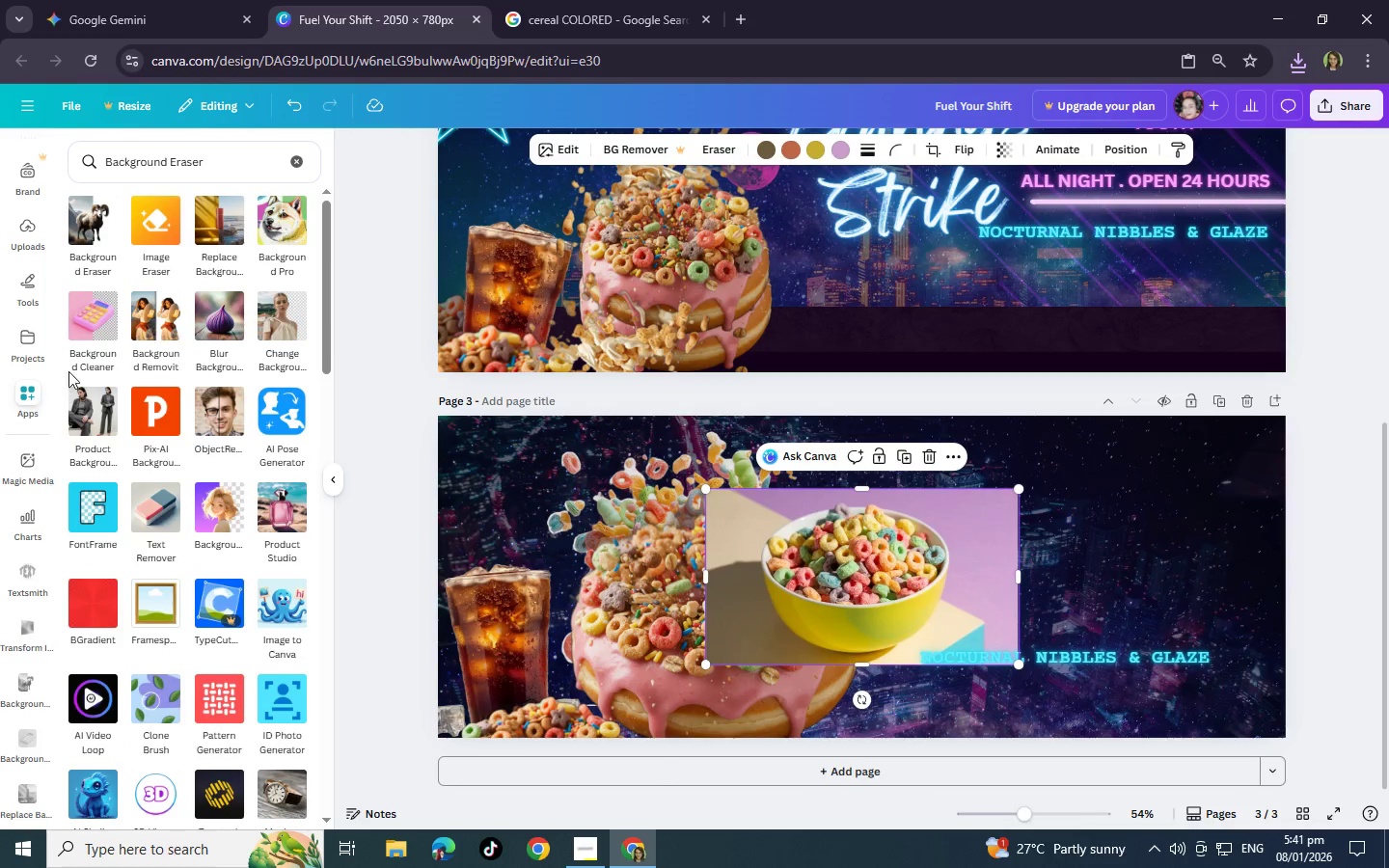 
left_click([95, 327])
 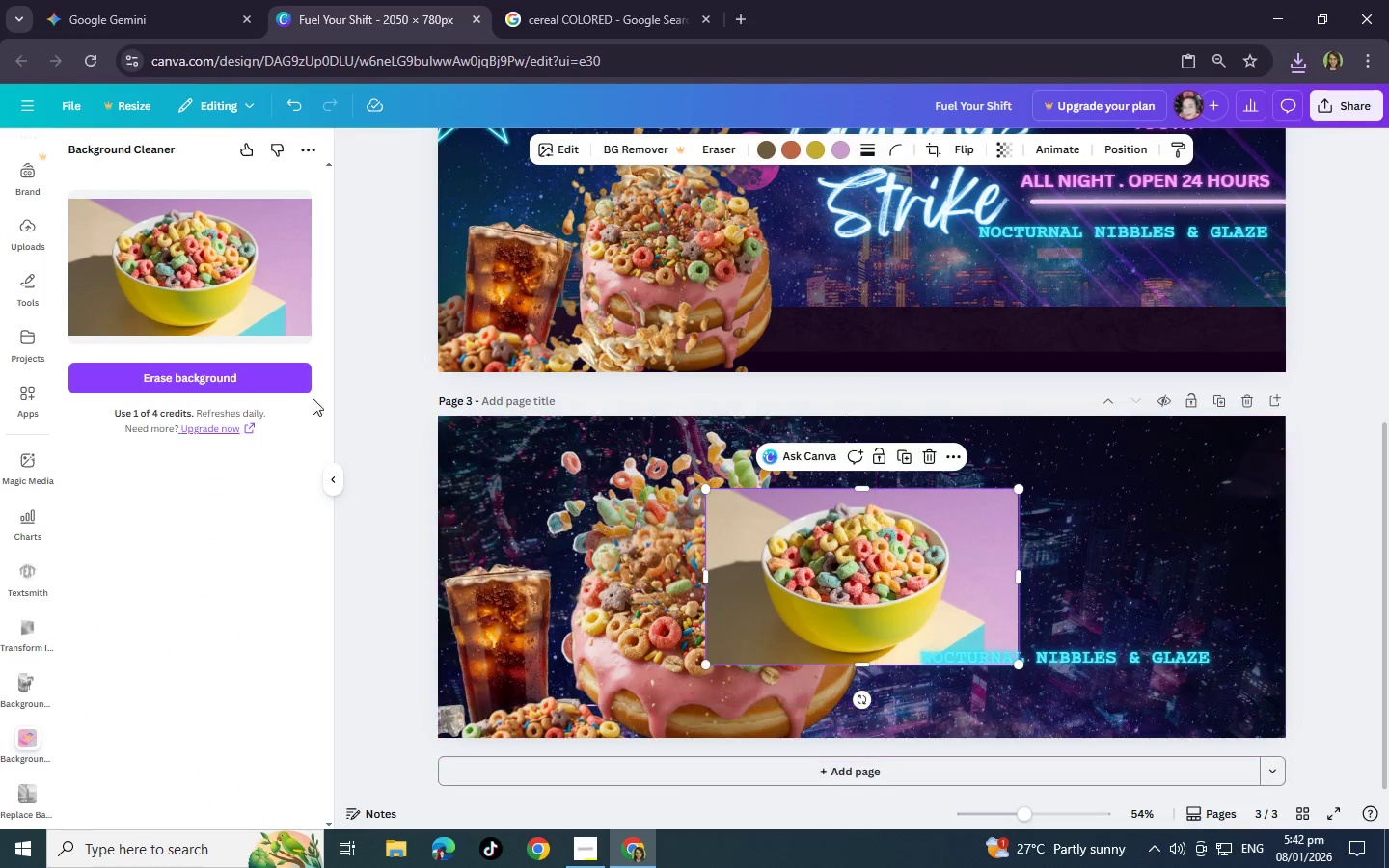 
left_click([264, 373])
 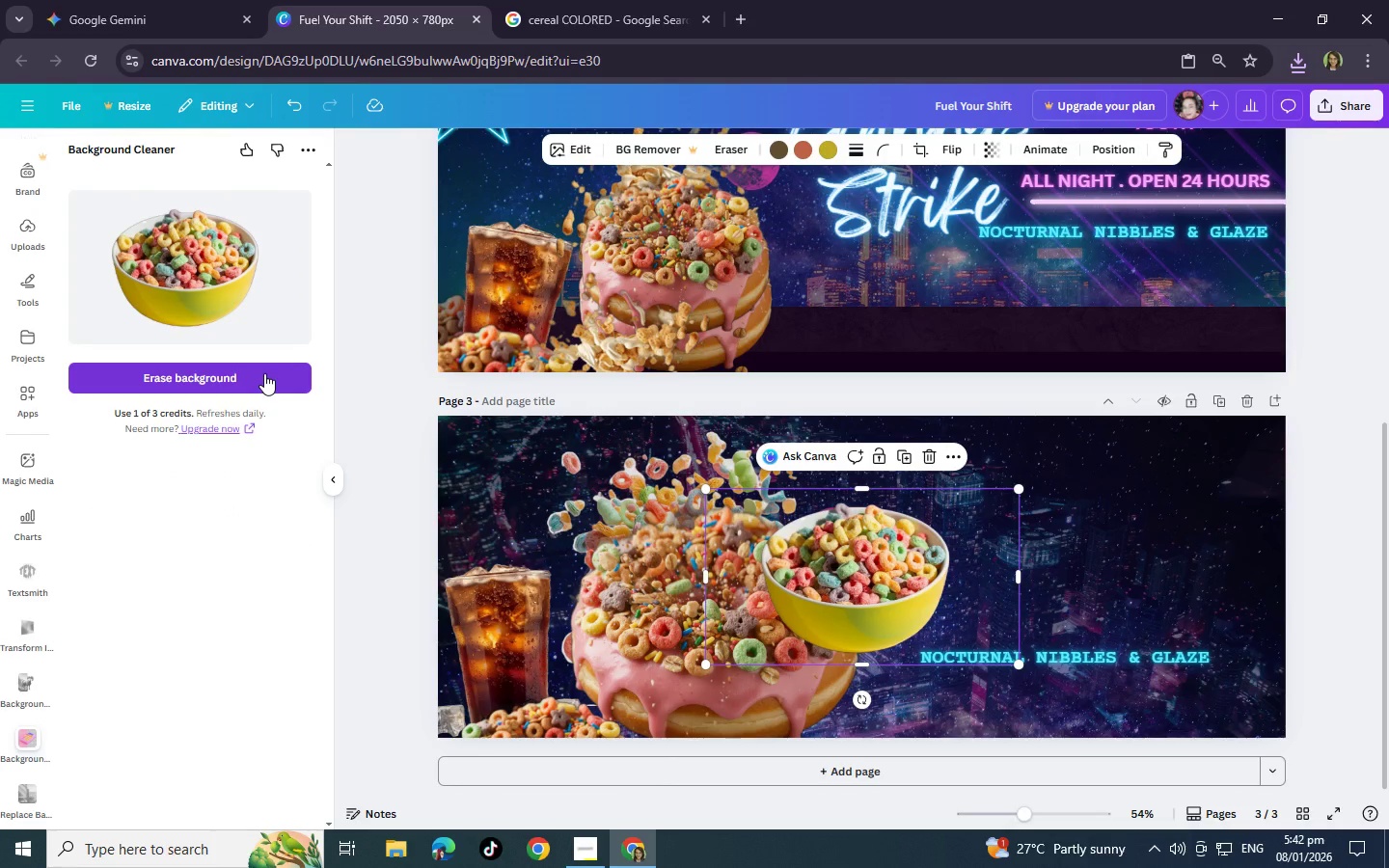 
wait(22.33)
 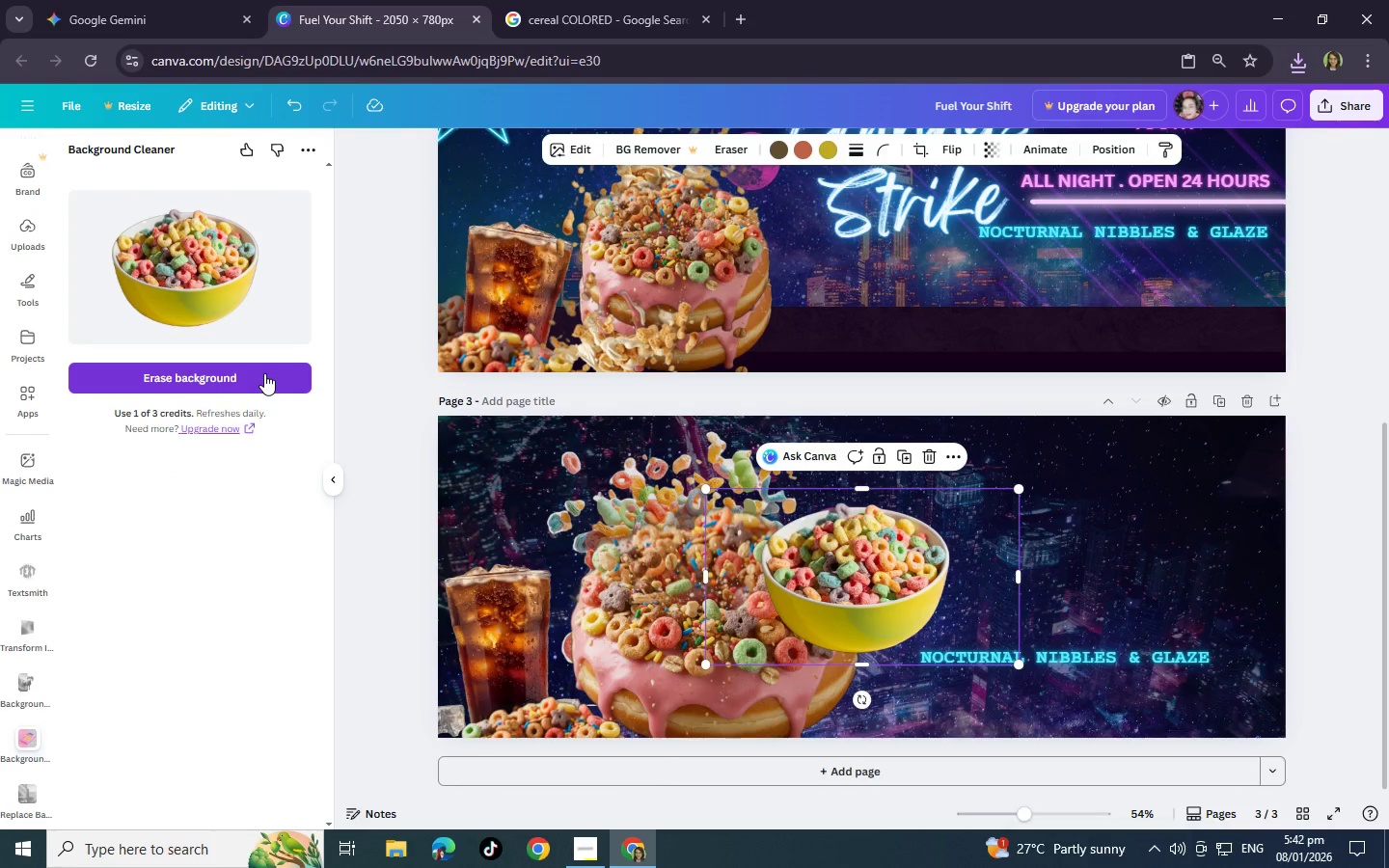 
left_click_drag(start_coordinate=[884, 565], to_coordinate=[1193, 636])
 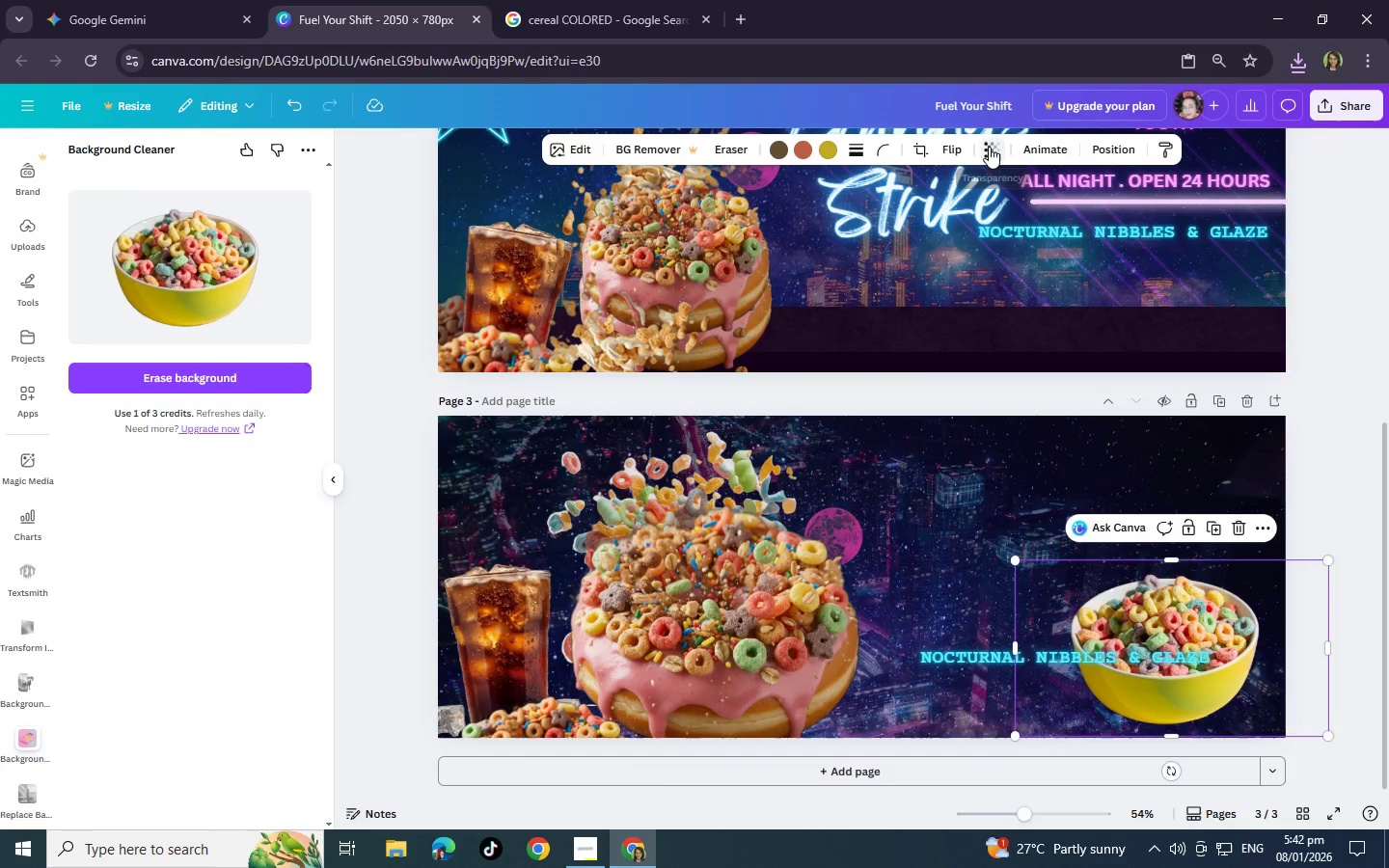 
left_click([989, 147])
 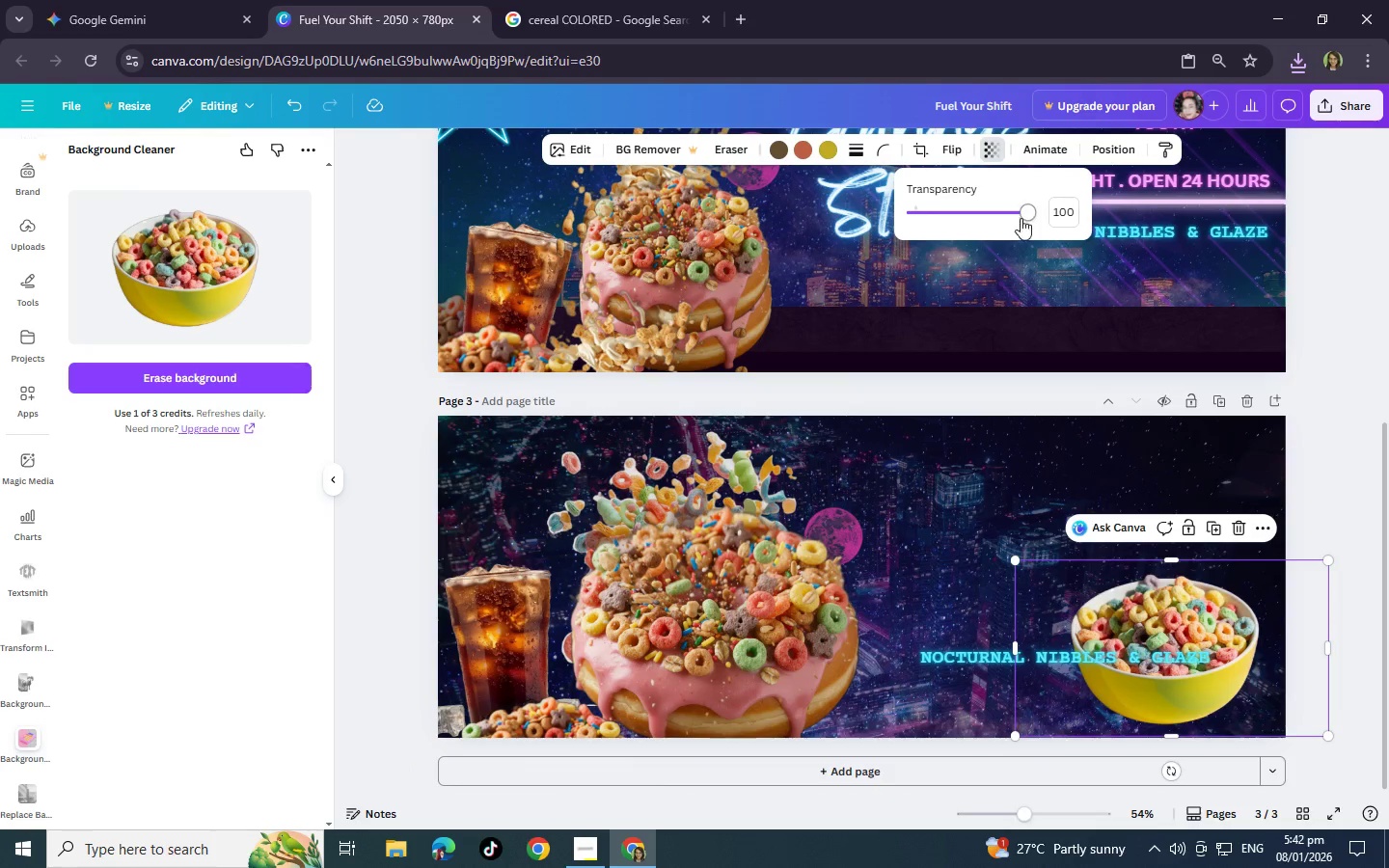 
left_click_drag(start_coordinate=[1021, 218], to_coordinate=[1005, 216])
 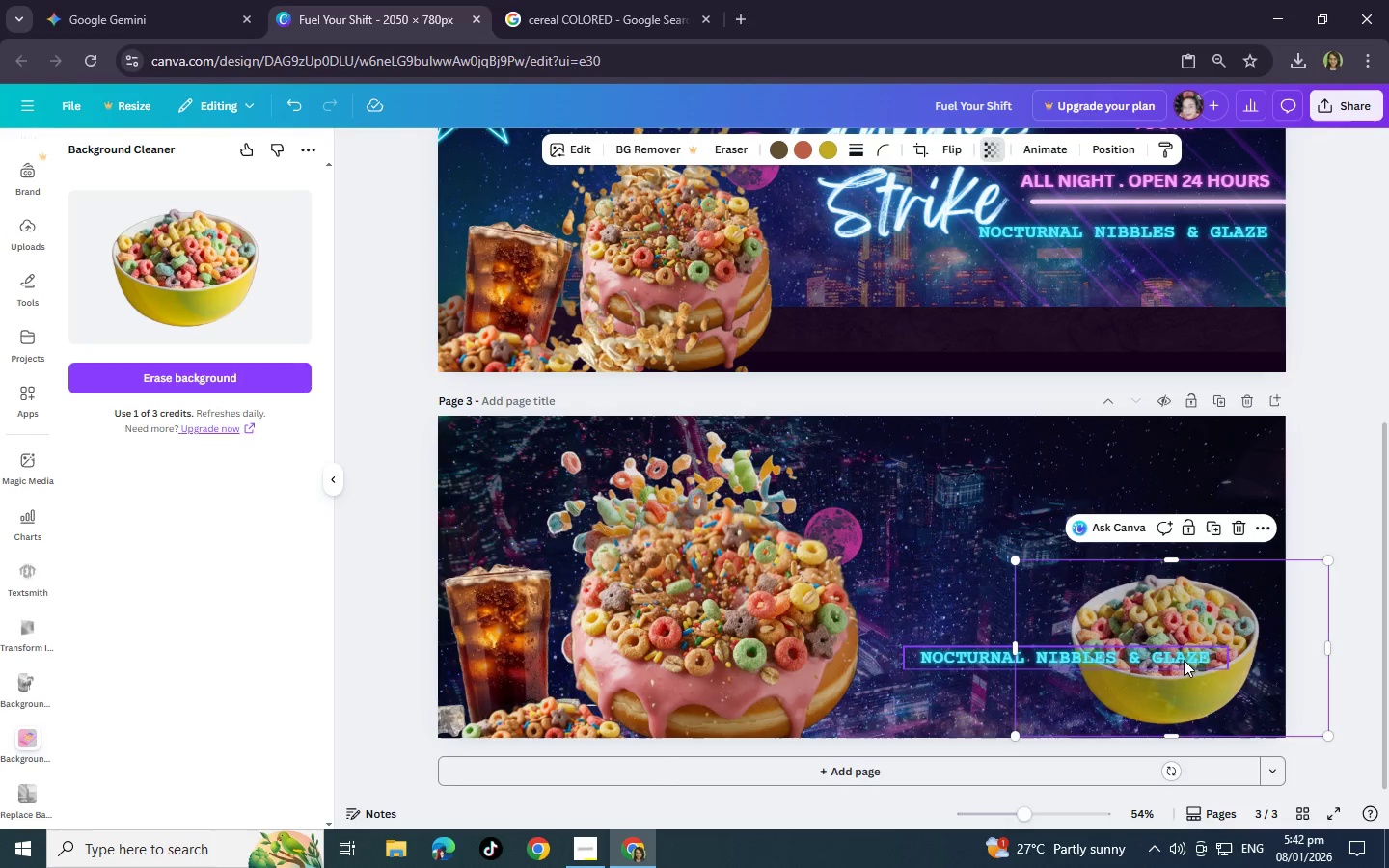 
left_click_drag(start_coordinate=[1183, 660], to_coordinate=[1196, 684])
 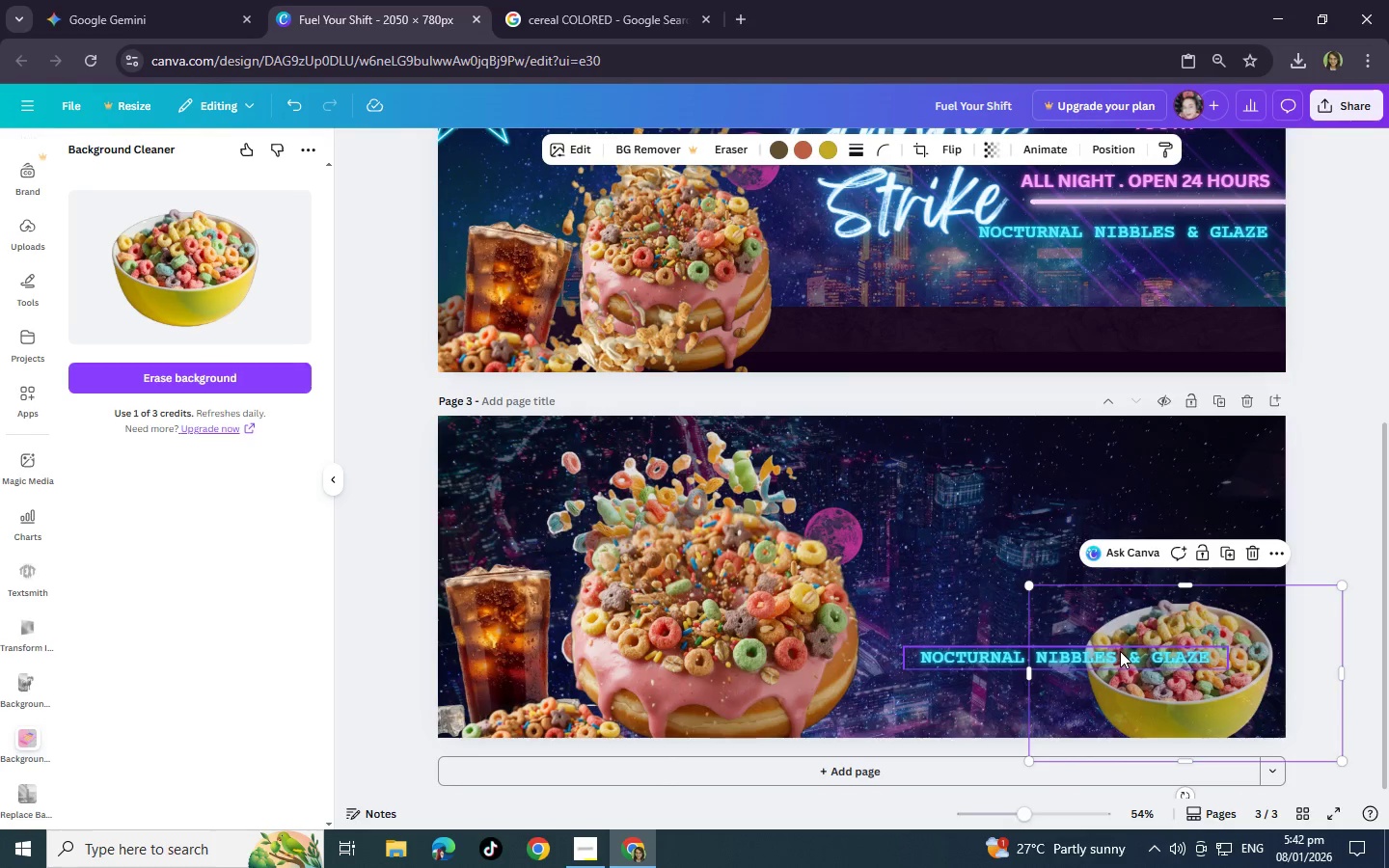 
left_click_drag(start_coordinate=[1109, 658], to_coordinate=[1091, 654])
 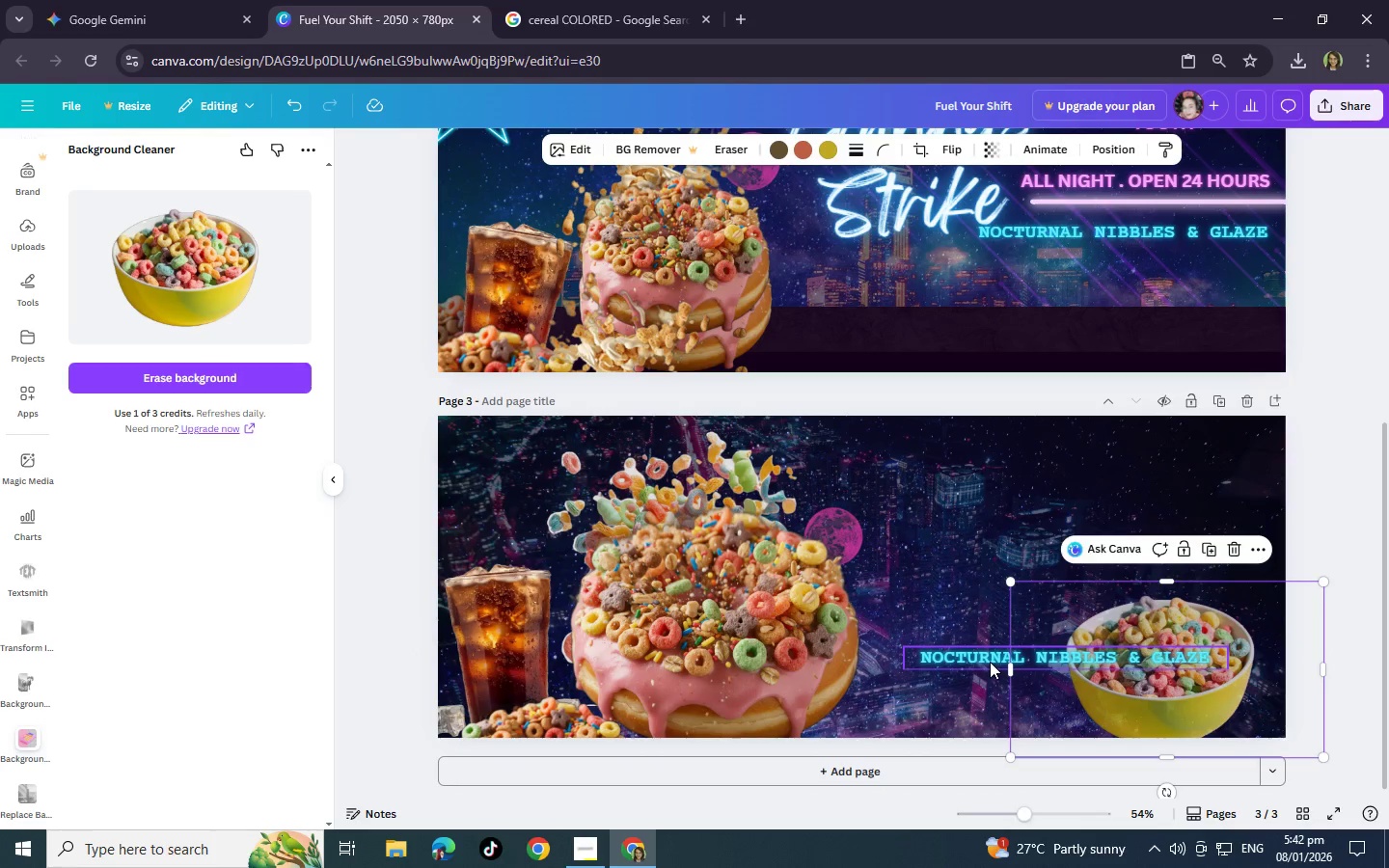 
left_click_drag(start_coordinate=[990, 661], to_coordinate=[1045, 571])
 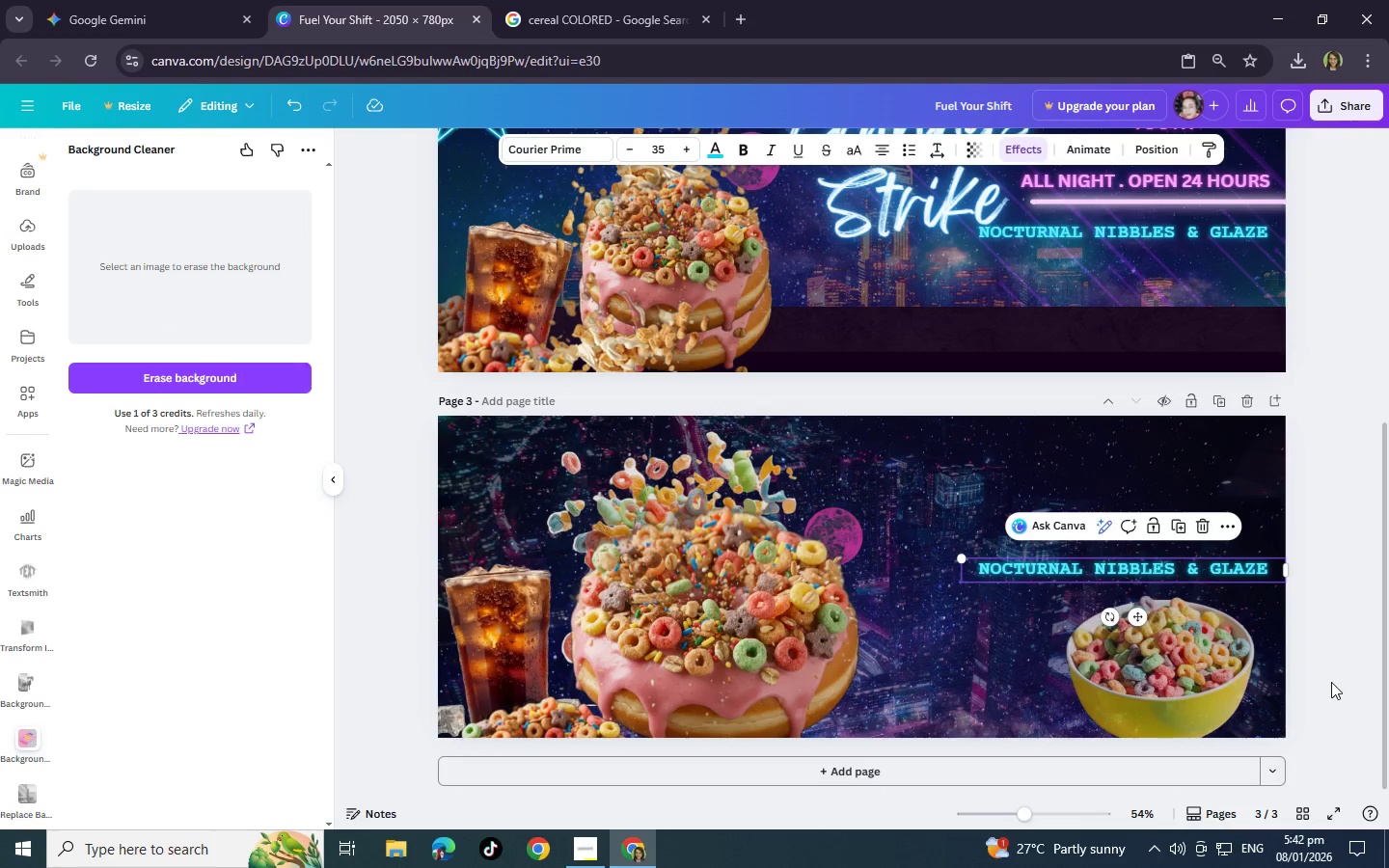 
left_click([1331, 682])
 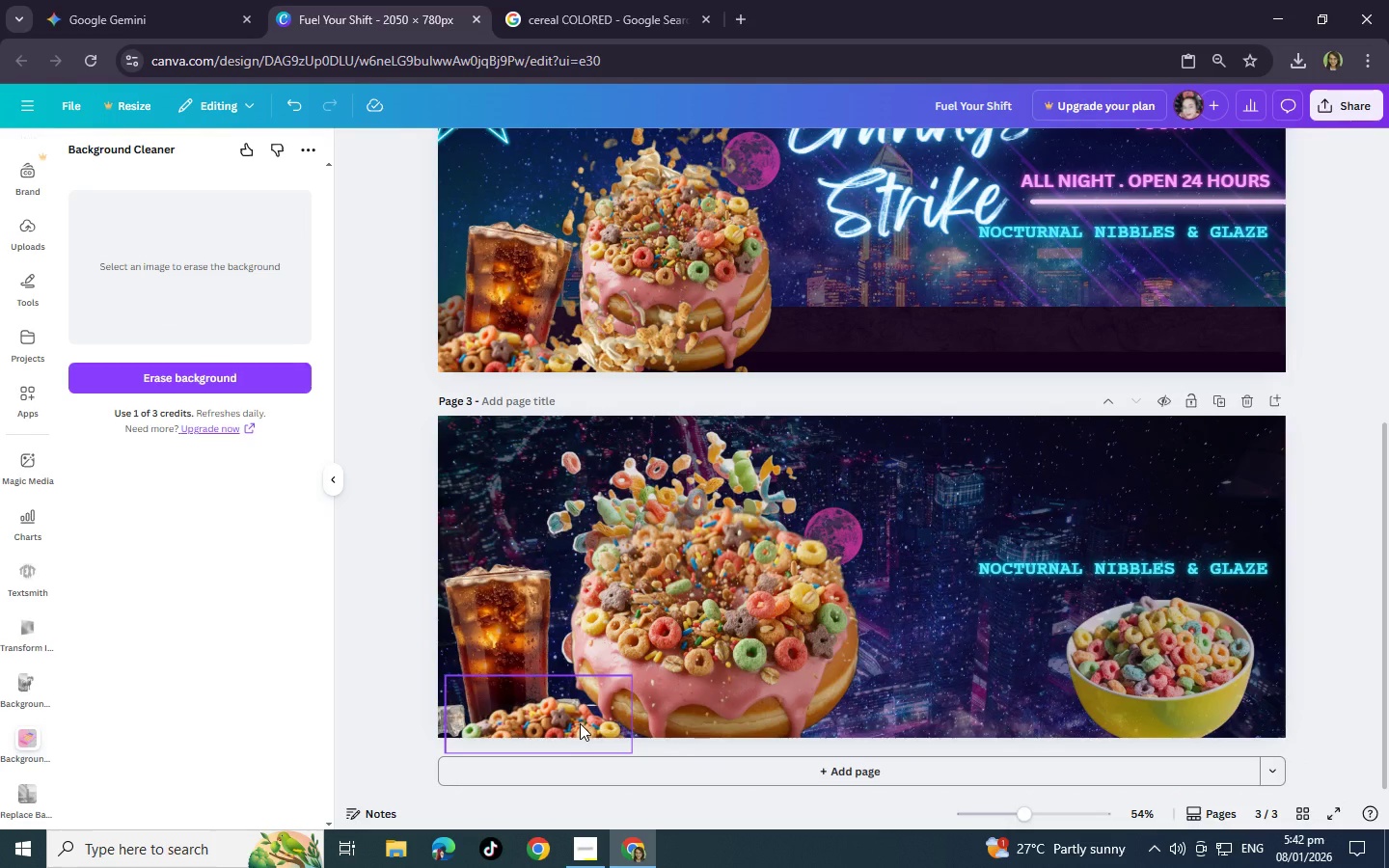 
left_click_drag(start_coordinate=[580, 723], to_coordinate=[628, 720])
 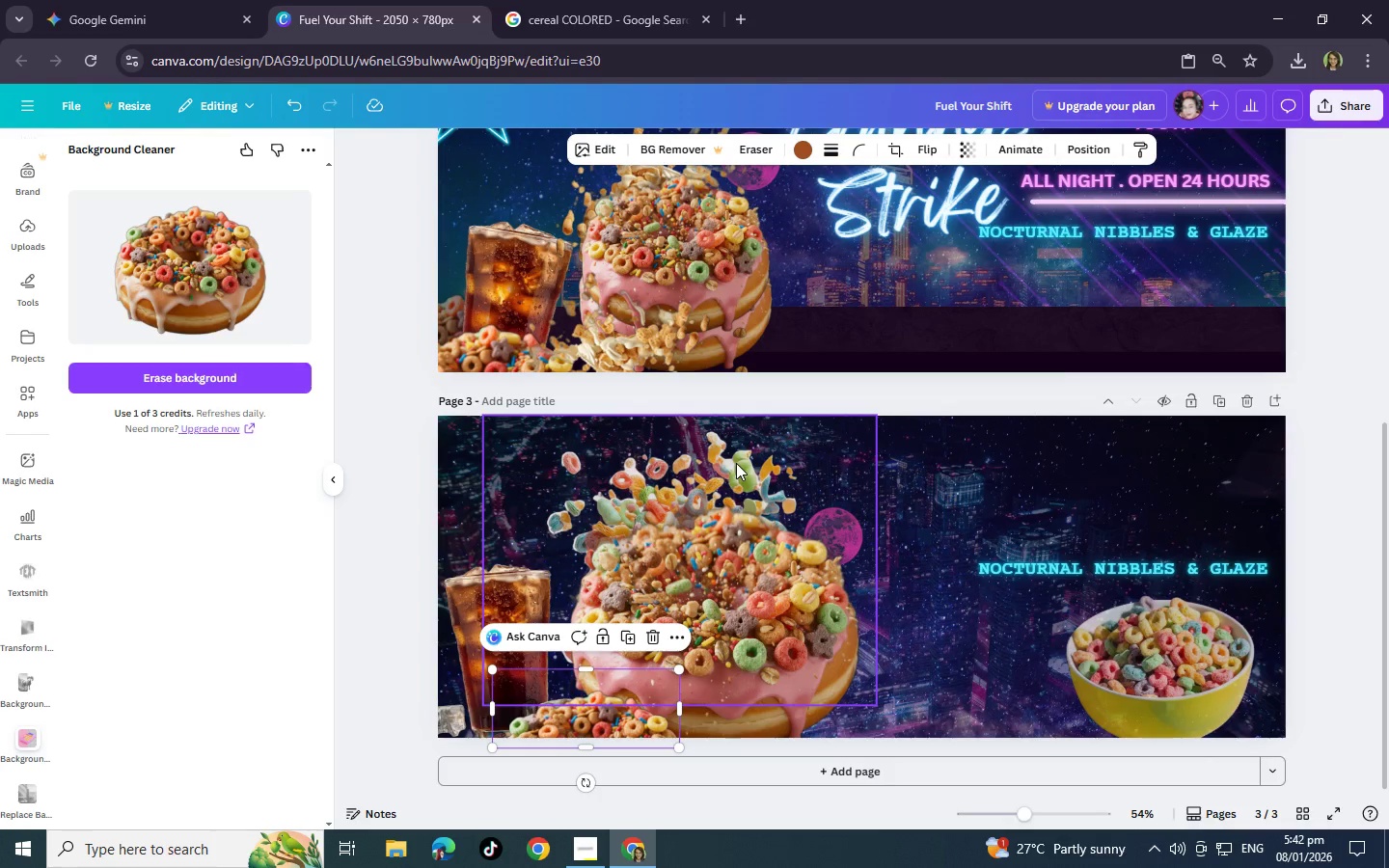 
left_click([736, 463])
 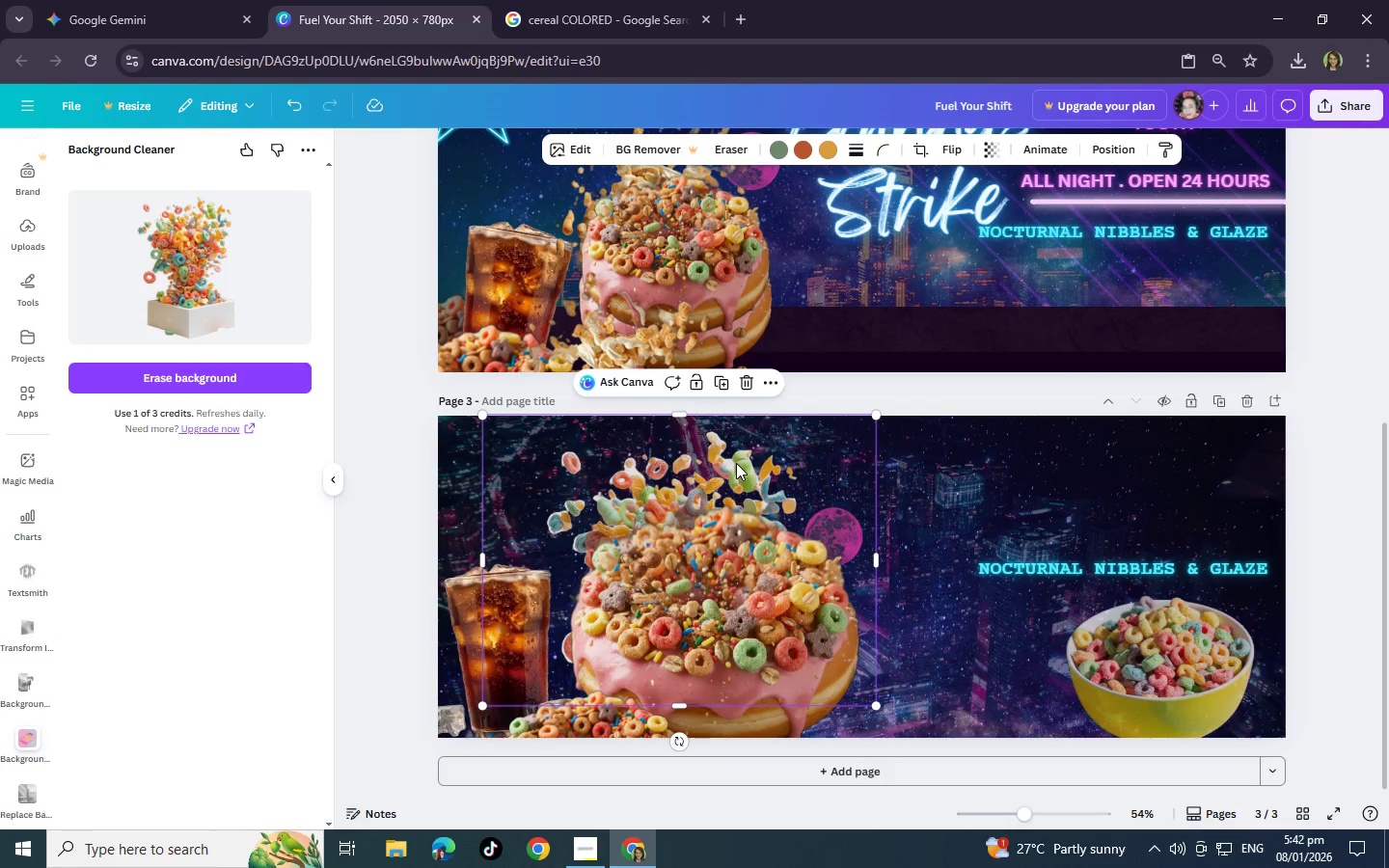 
key(Control+C)
 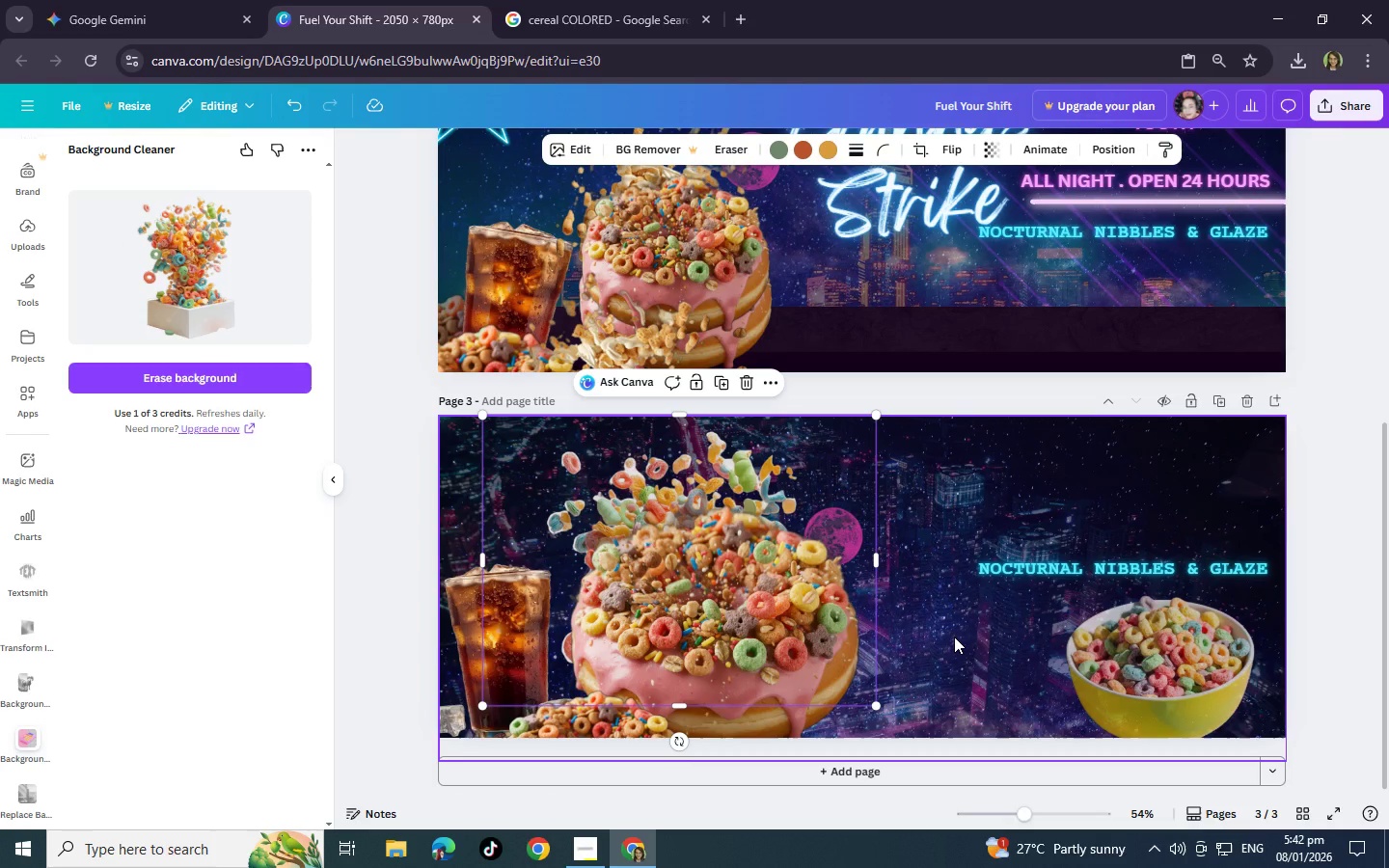 
key(Control+V)
 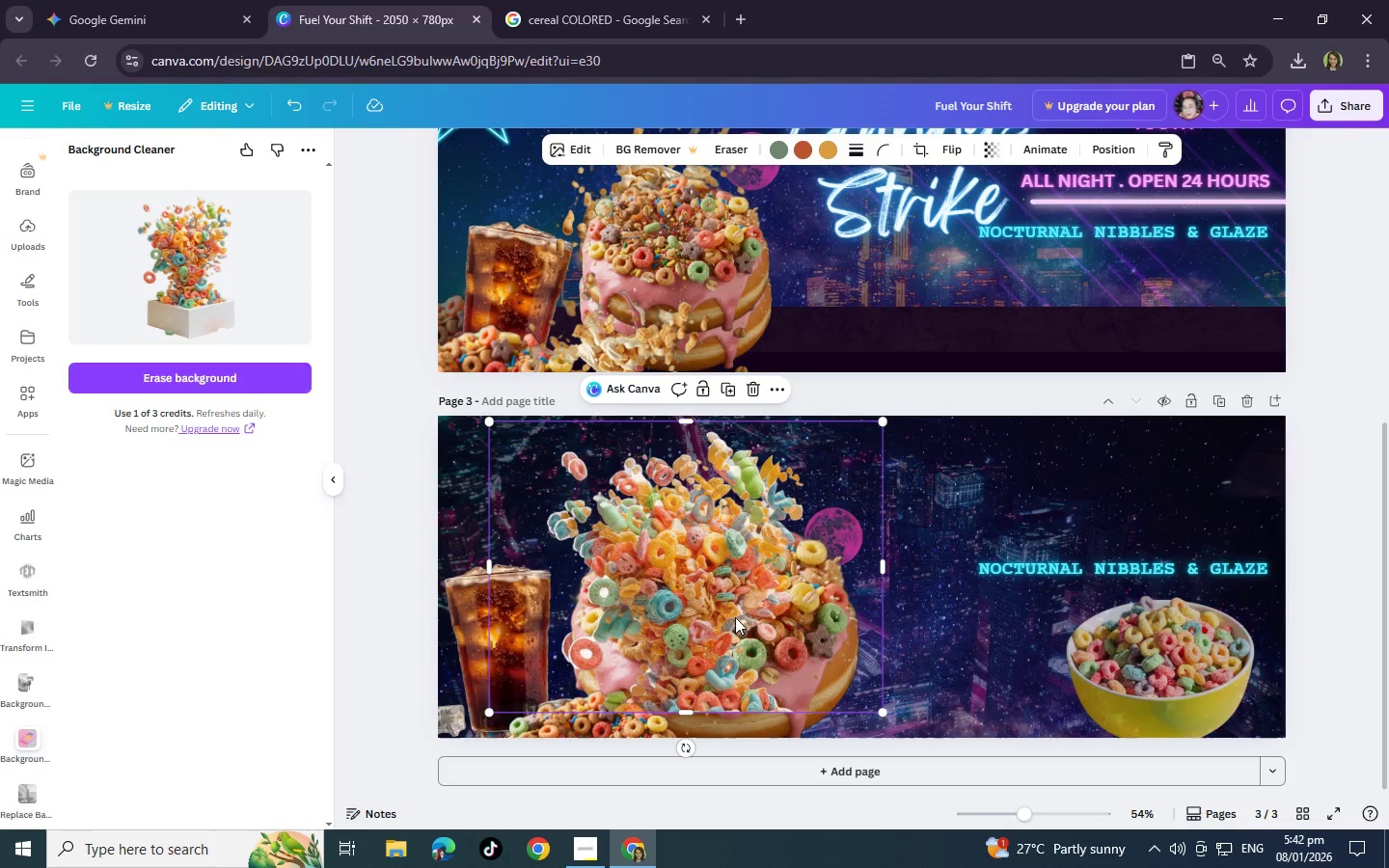 
left_click_drag(start_coordinate=[725, 616], to_coordinate=[1161, 799])
 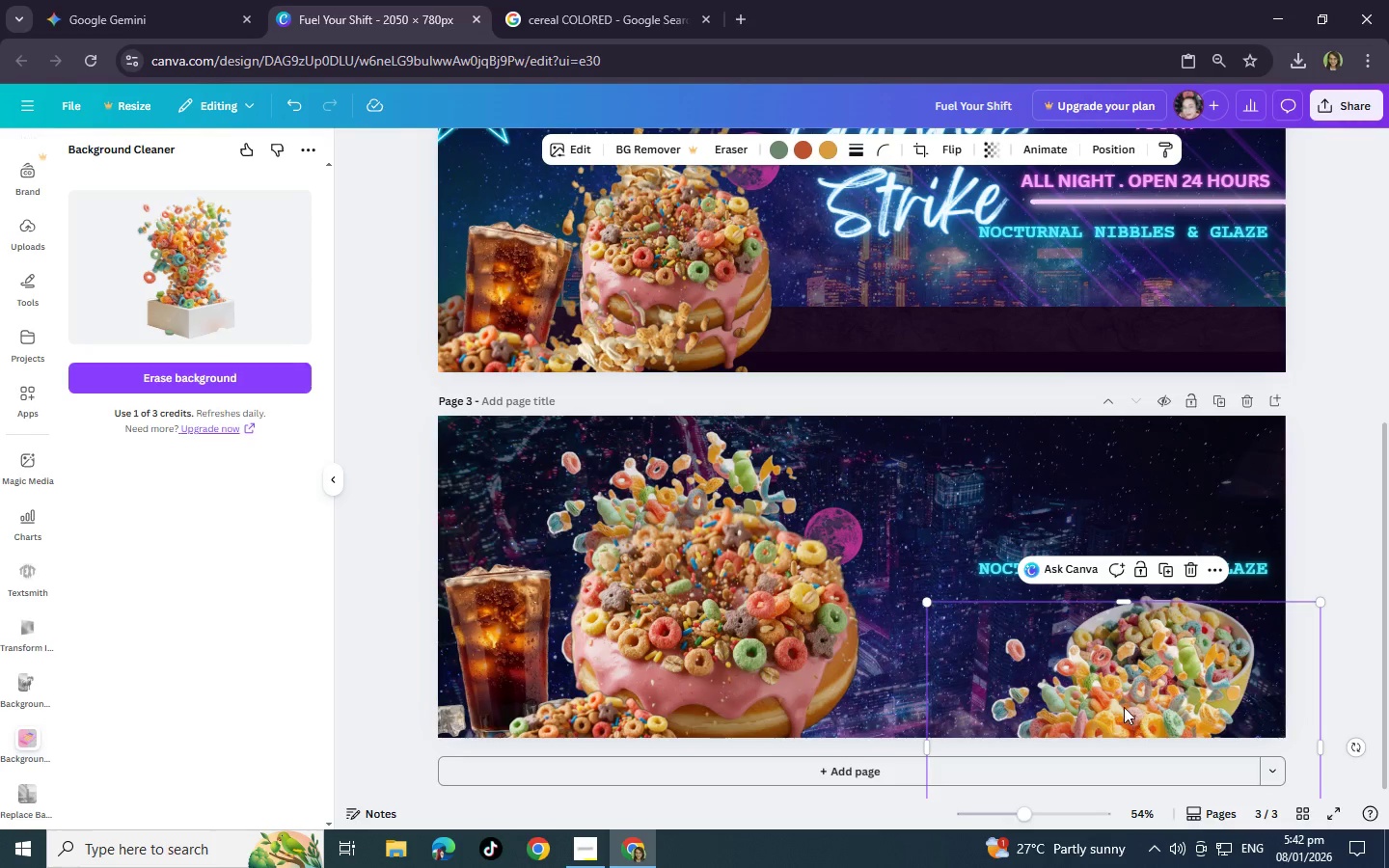 
left_click_drag(start_coordinate=[1116, 701], to_coordinate=[992, 494])
 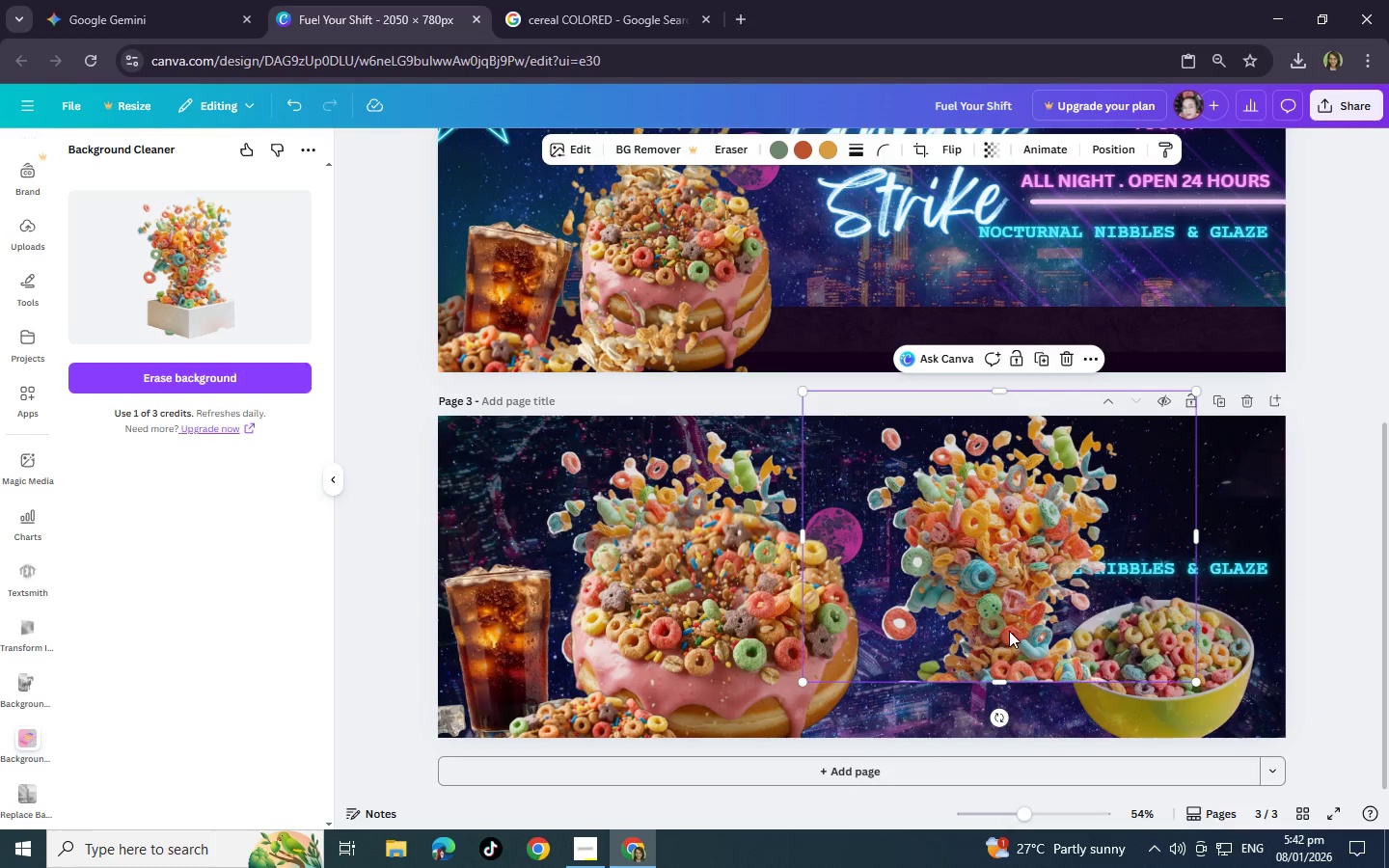 
left_click_drag(start_coordinate=[998, 637], to_coordinate=[1050, 778])
 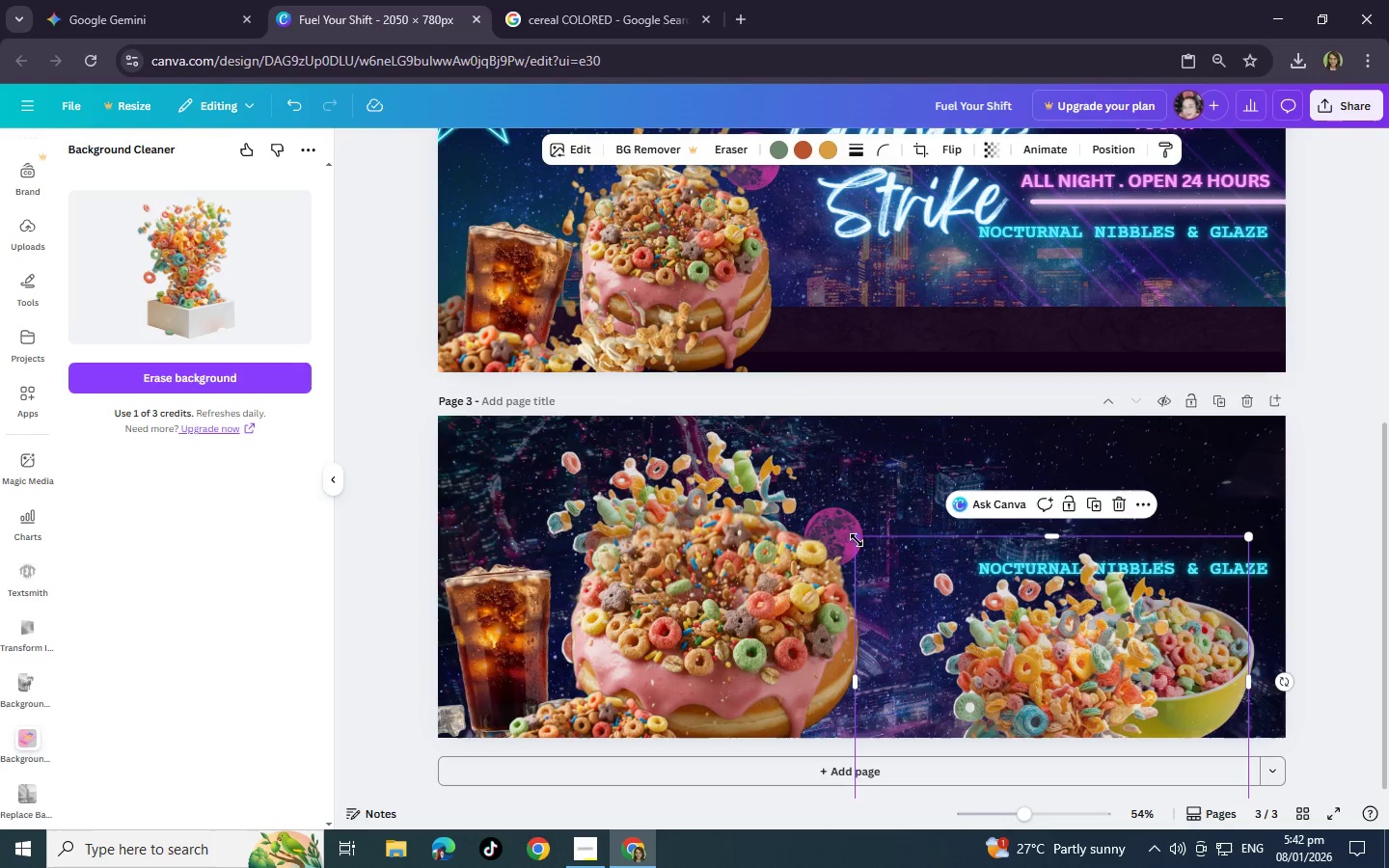 
left_click_drag(start_coordinate=[857, 540], to_coordinate=[858, 672])
 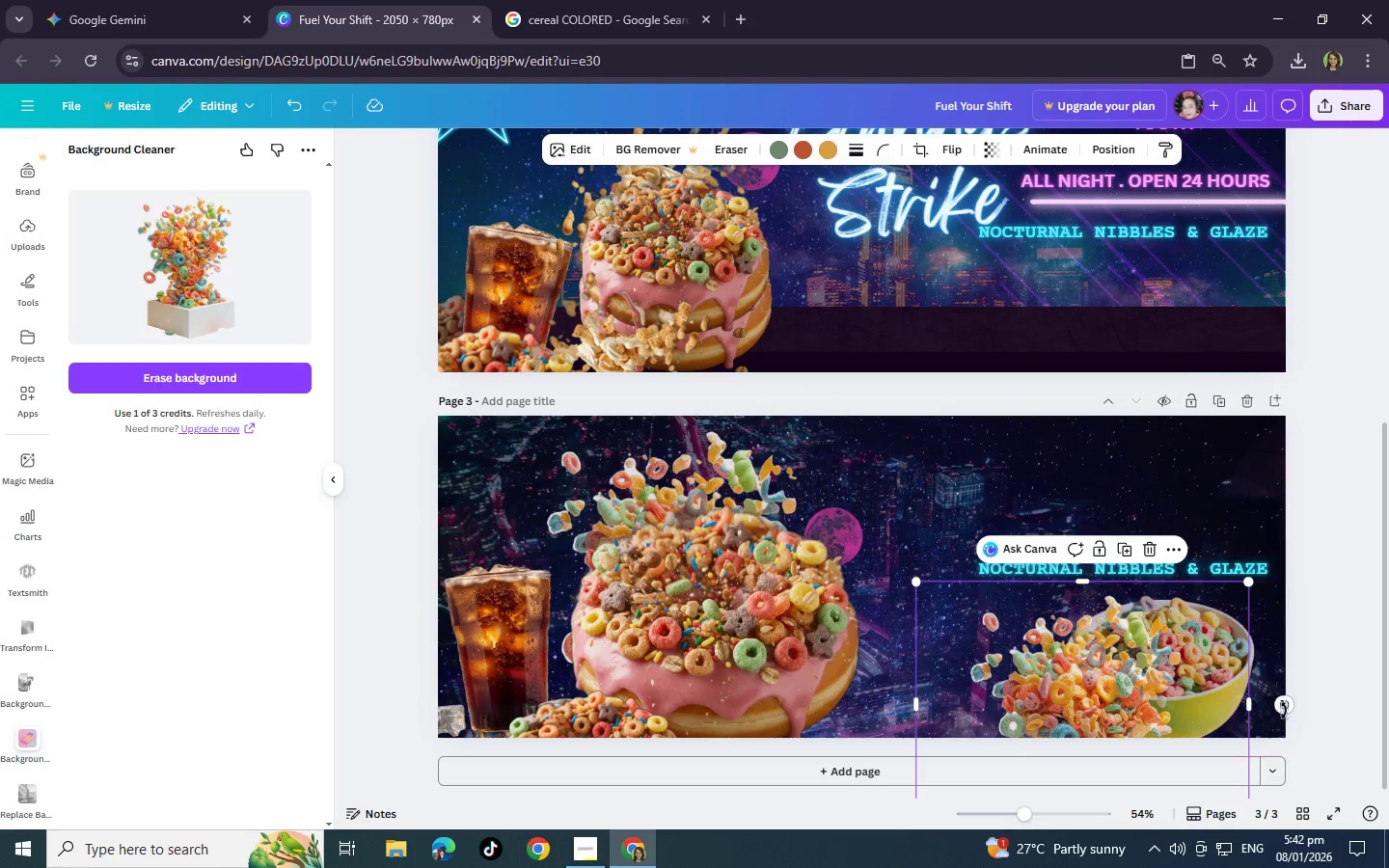 
left_click_drag(start_coordinate=[1291, 707], to_coordinate=[1260, 607])
 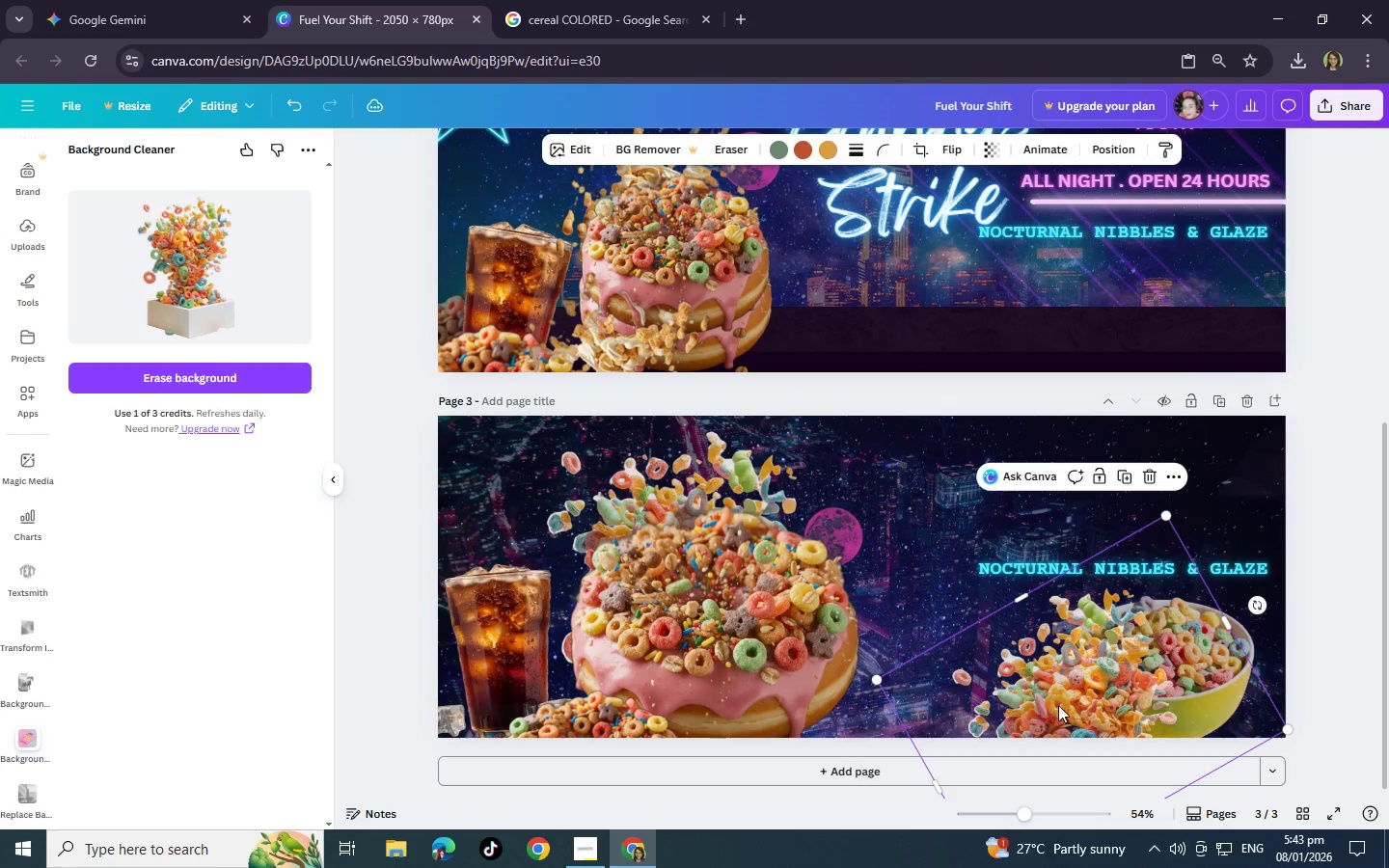 
left_click_drag(start_coordinate=[1052, 699], to_coordinate=[1130, 748])
 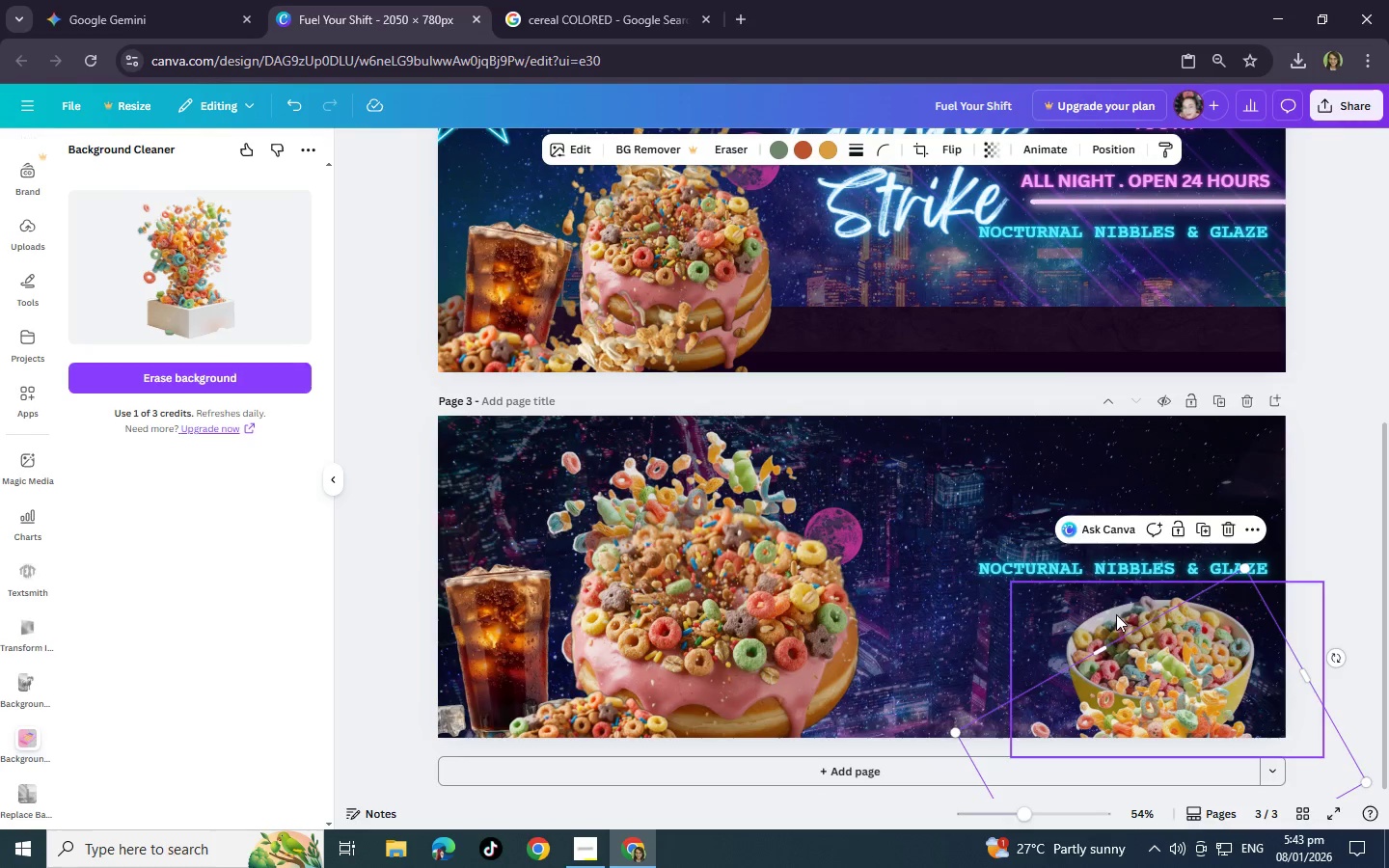 
left_click([1115, 614])
 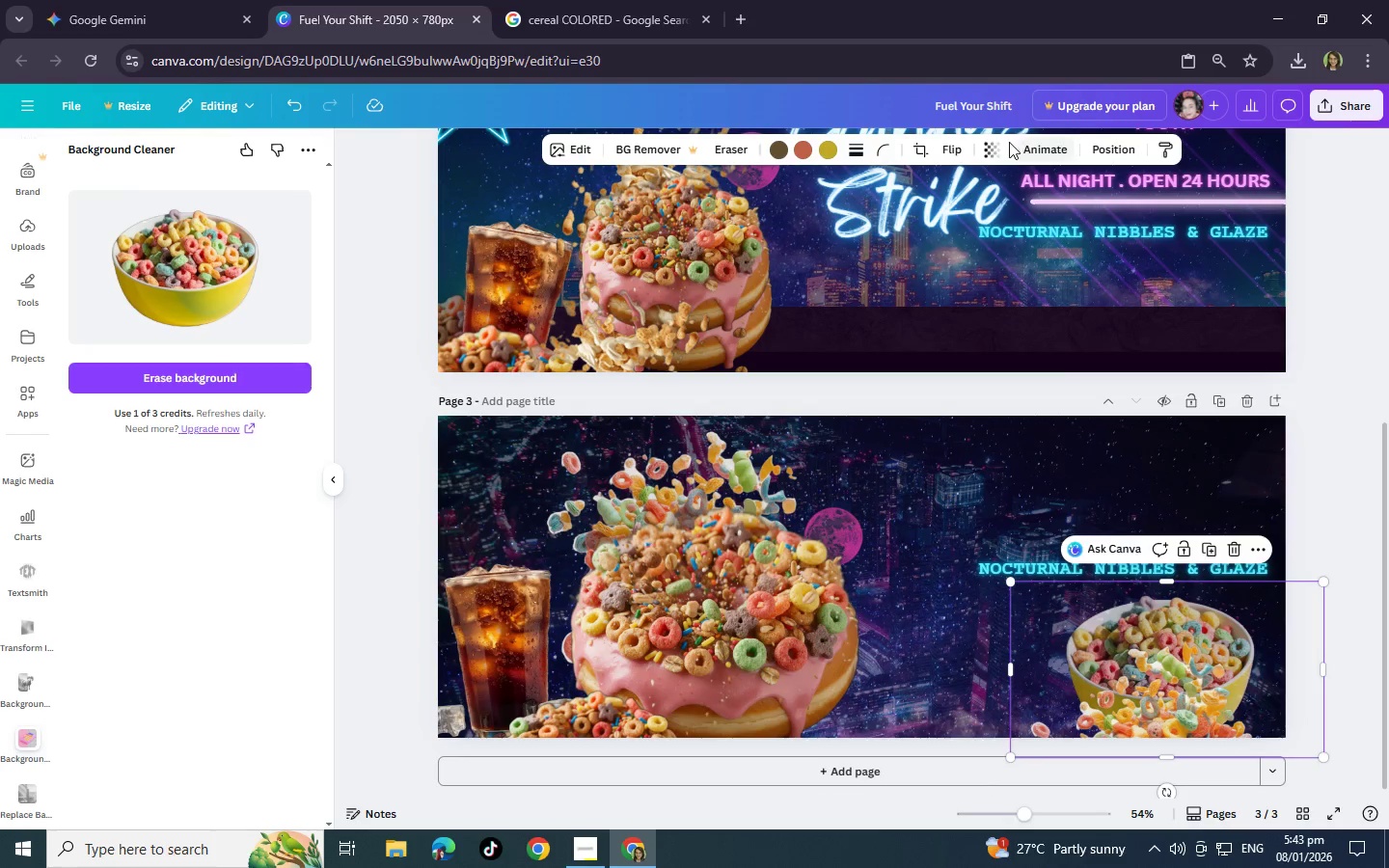 
left_click([992, 149])
 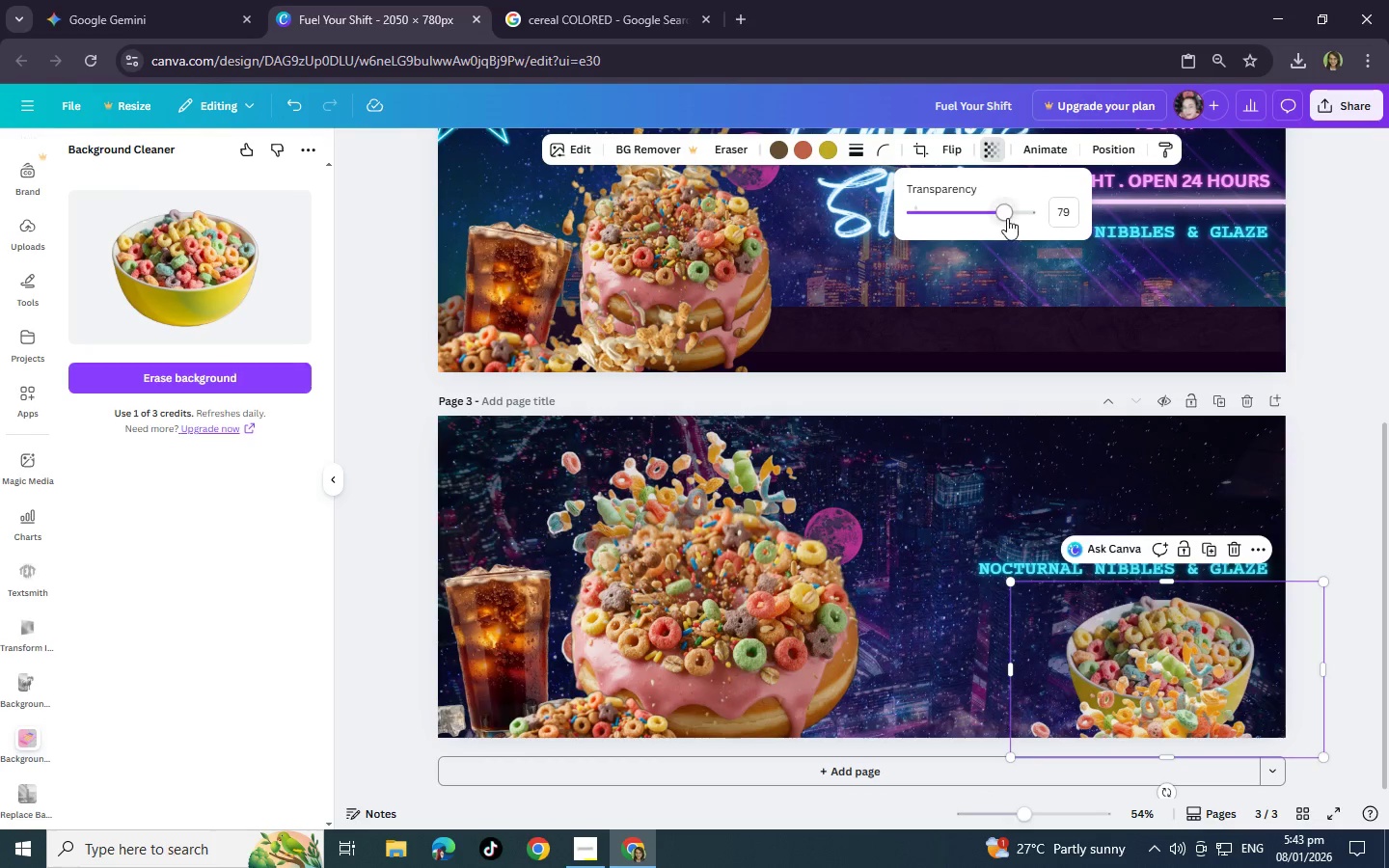 
left_click_drag(start_coordinate=[1007, 218], to_coordinate=[1018, 218])
 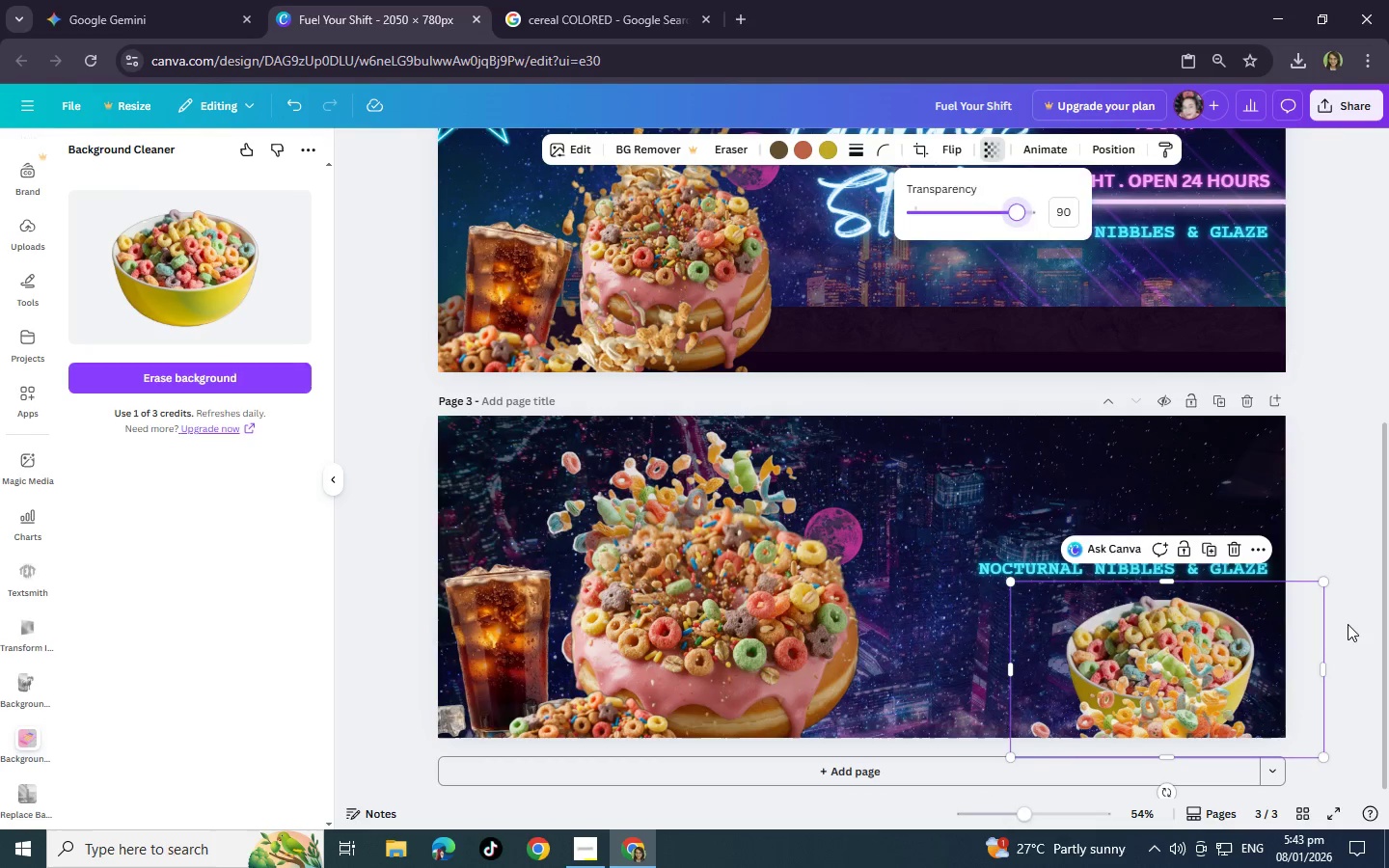 
left_click([1348, 624])
 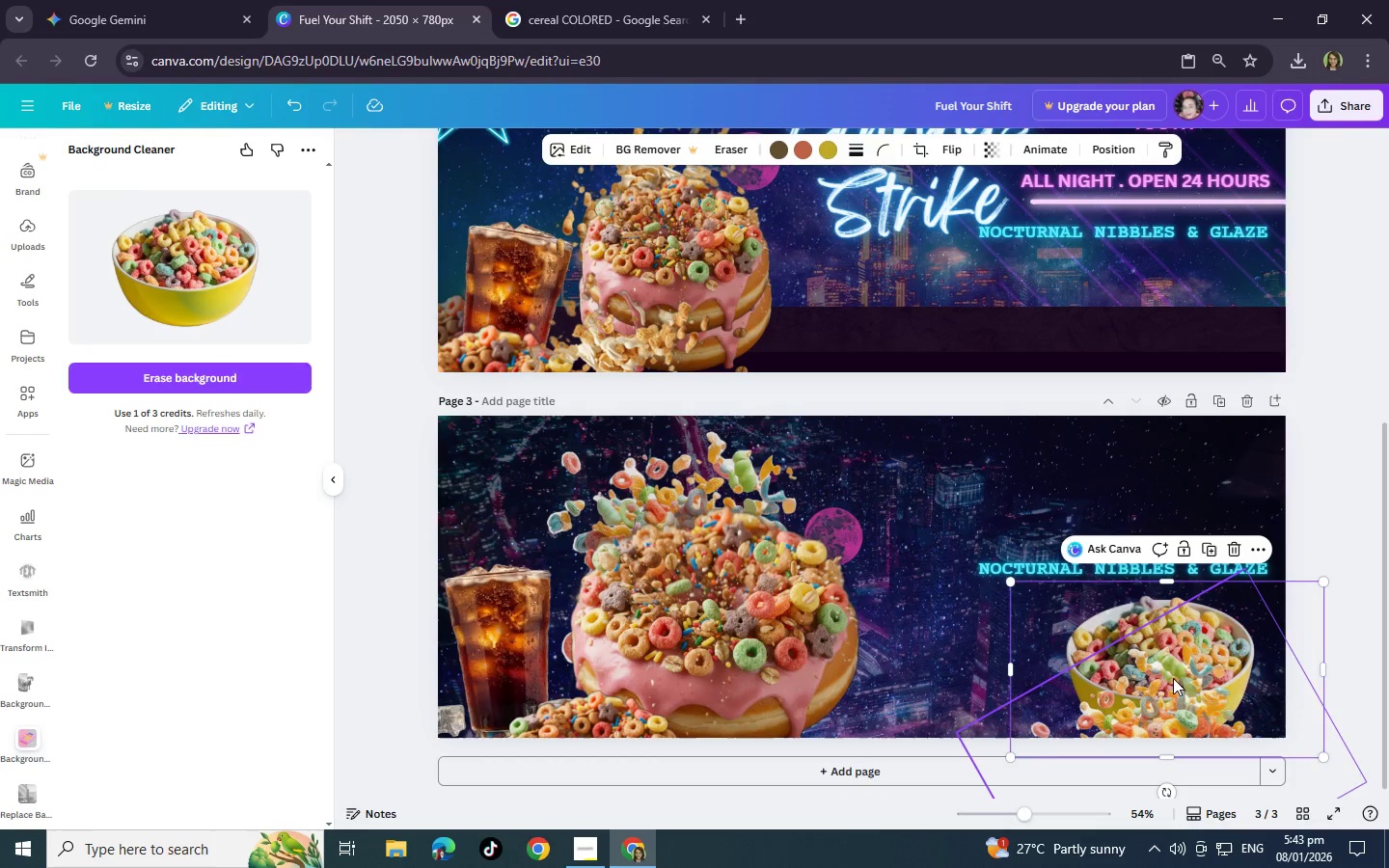 
left_click([1161, 688])
 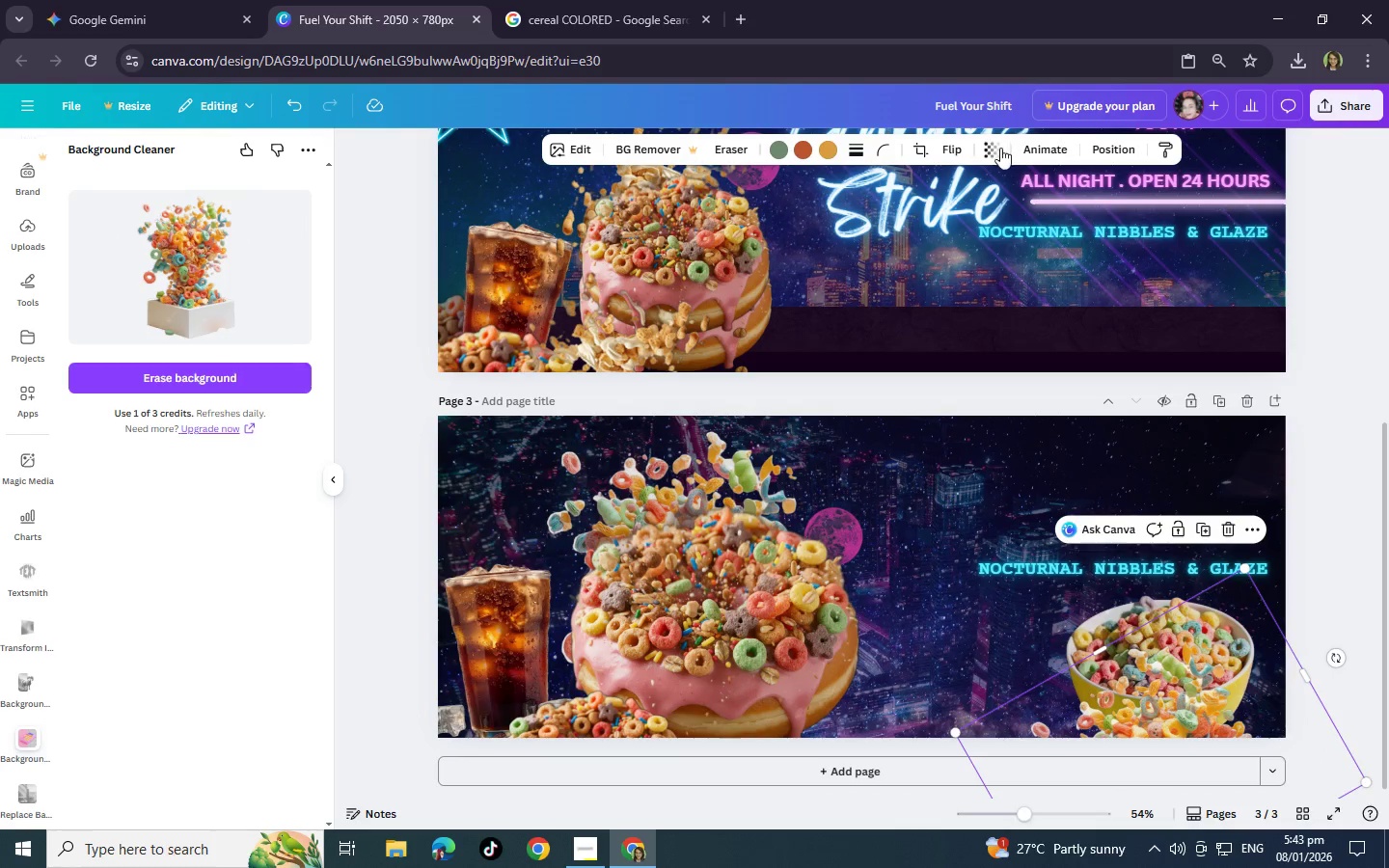 
left_click([994, 148])
 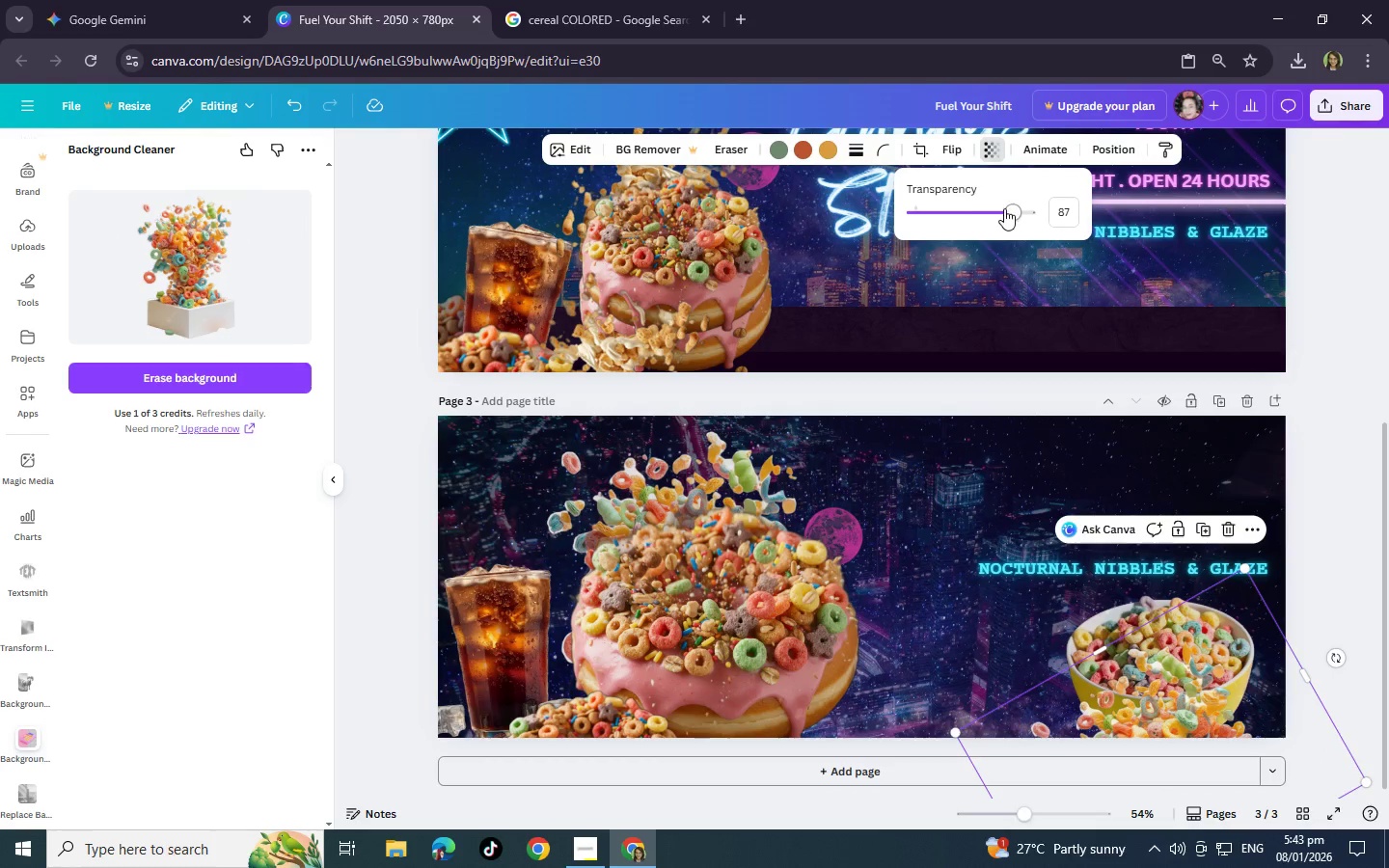 
left_click_drag(start_coordinate=[1008, 213], to_coordinate=[998, 214])
 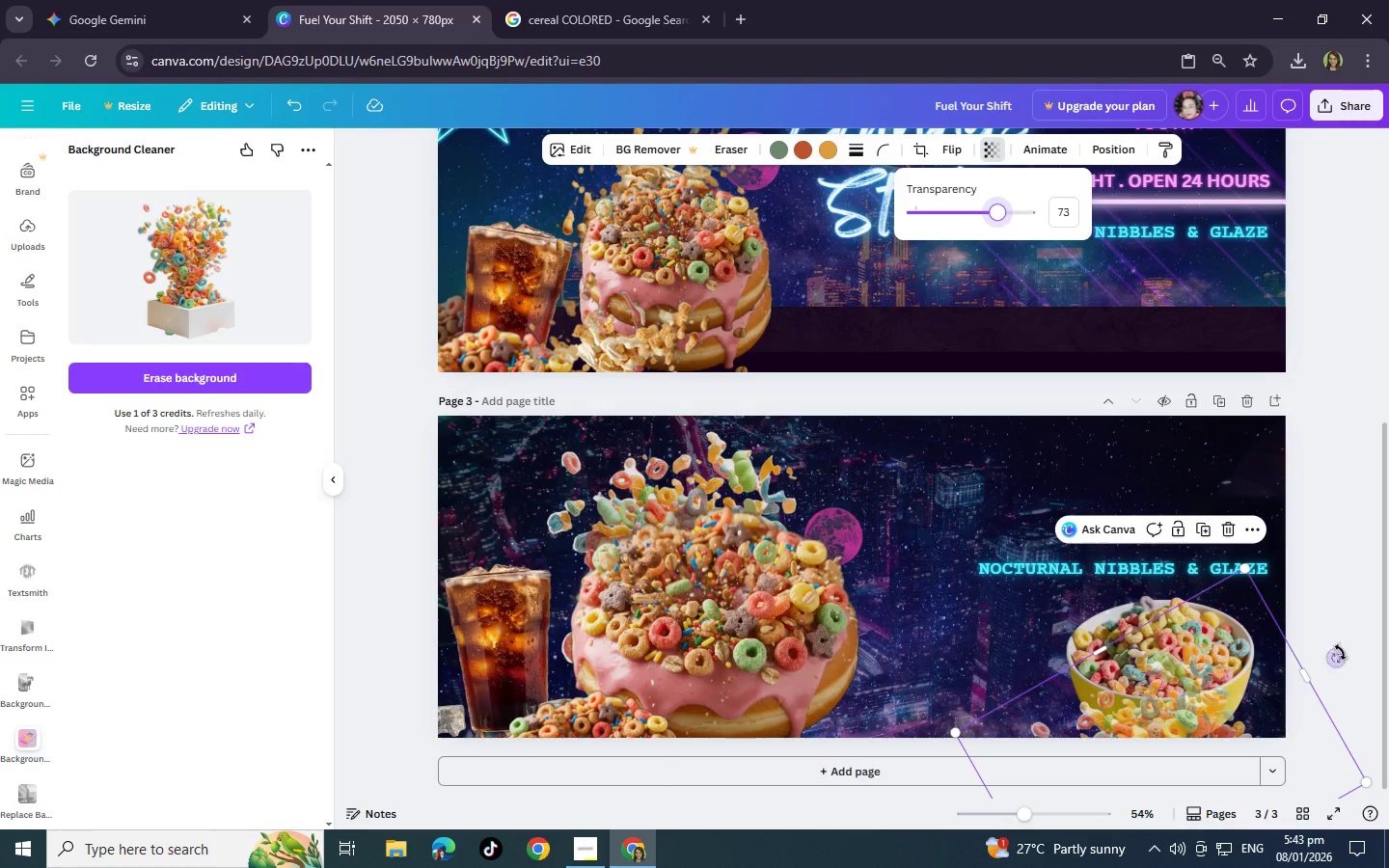 
left_click([1341, 652])
 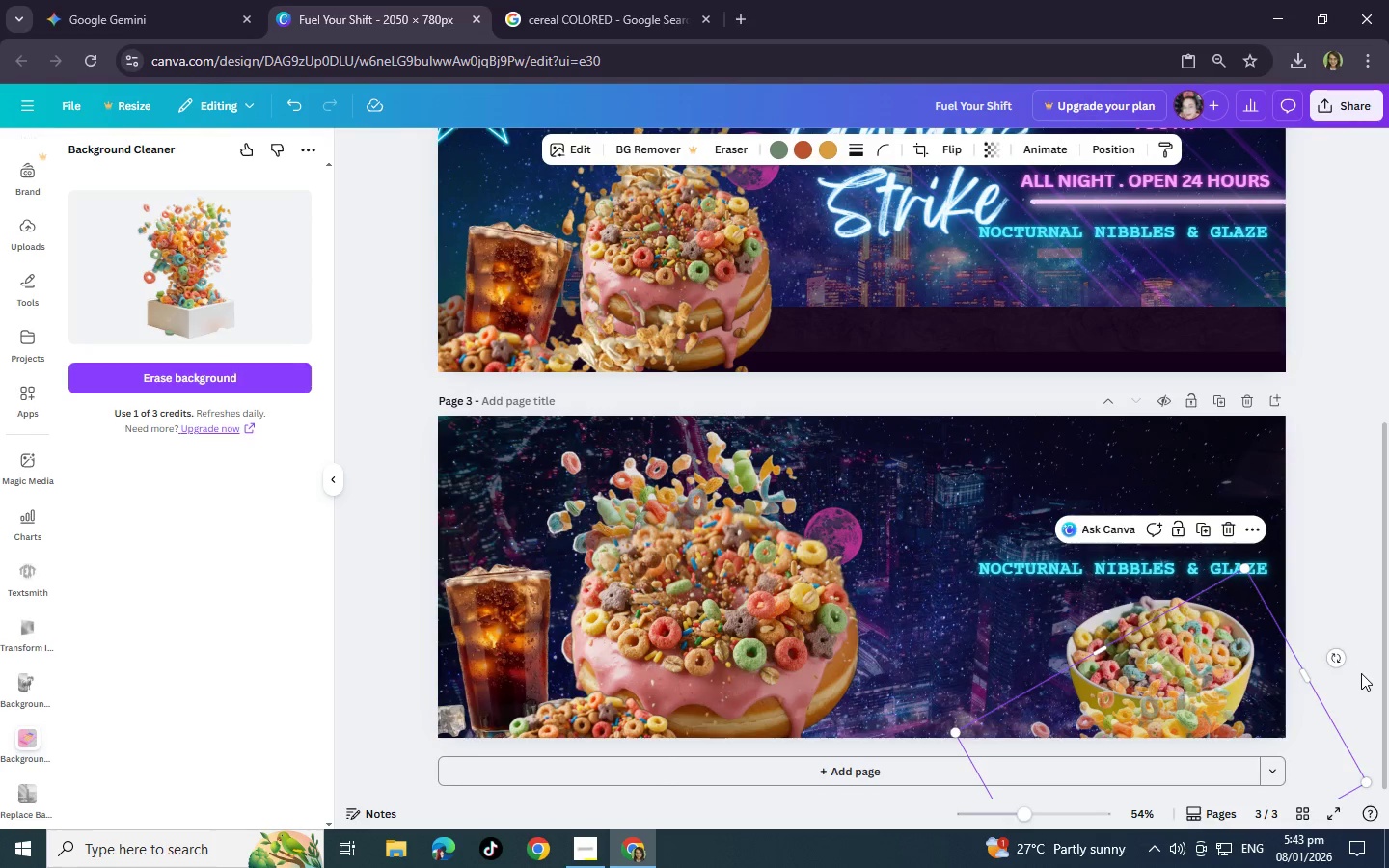 
left_click([1362, 674])
 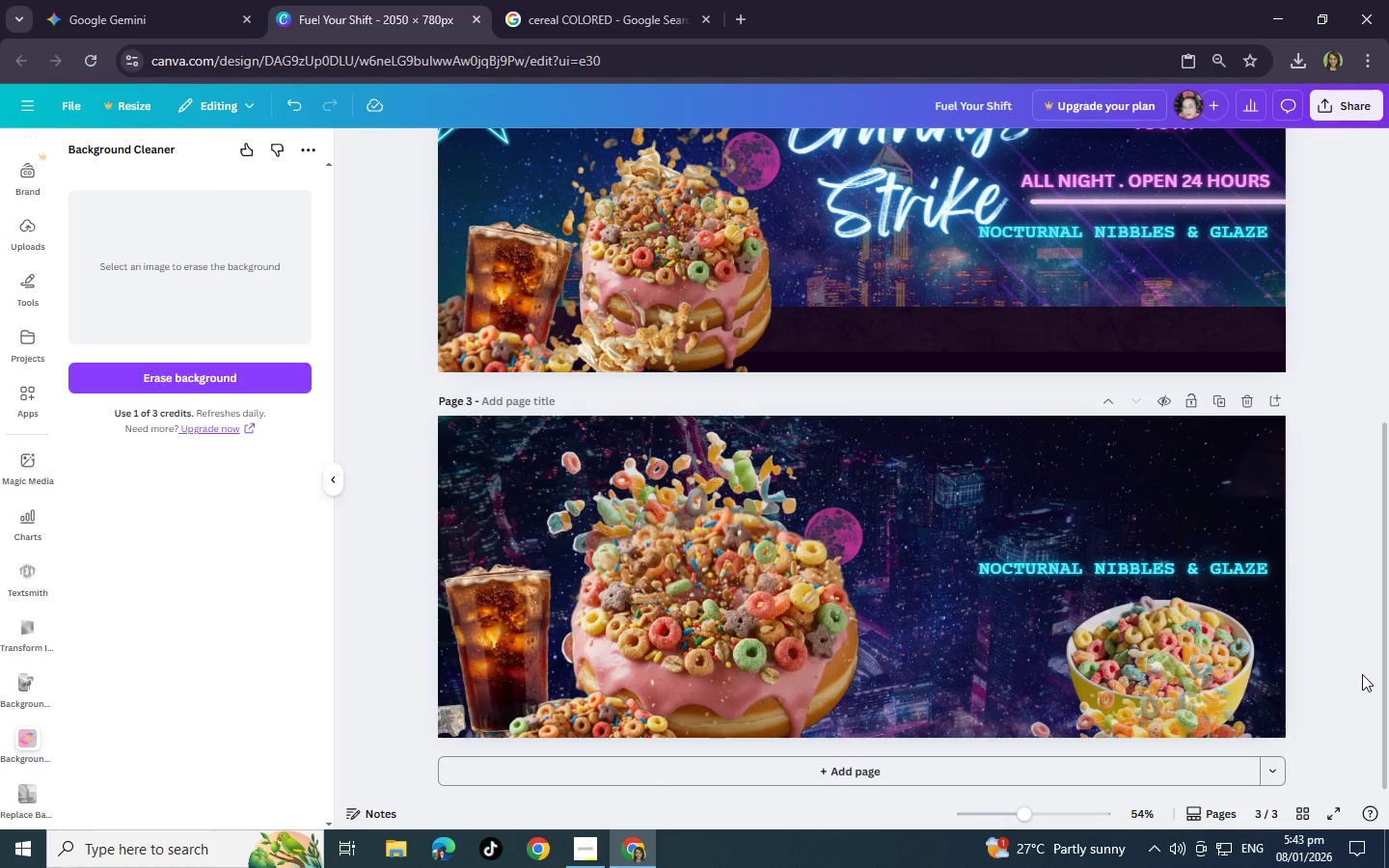 
left_click_drag(start_coordinate=[1215, 666], to_coordinate=[1200, 666])
 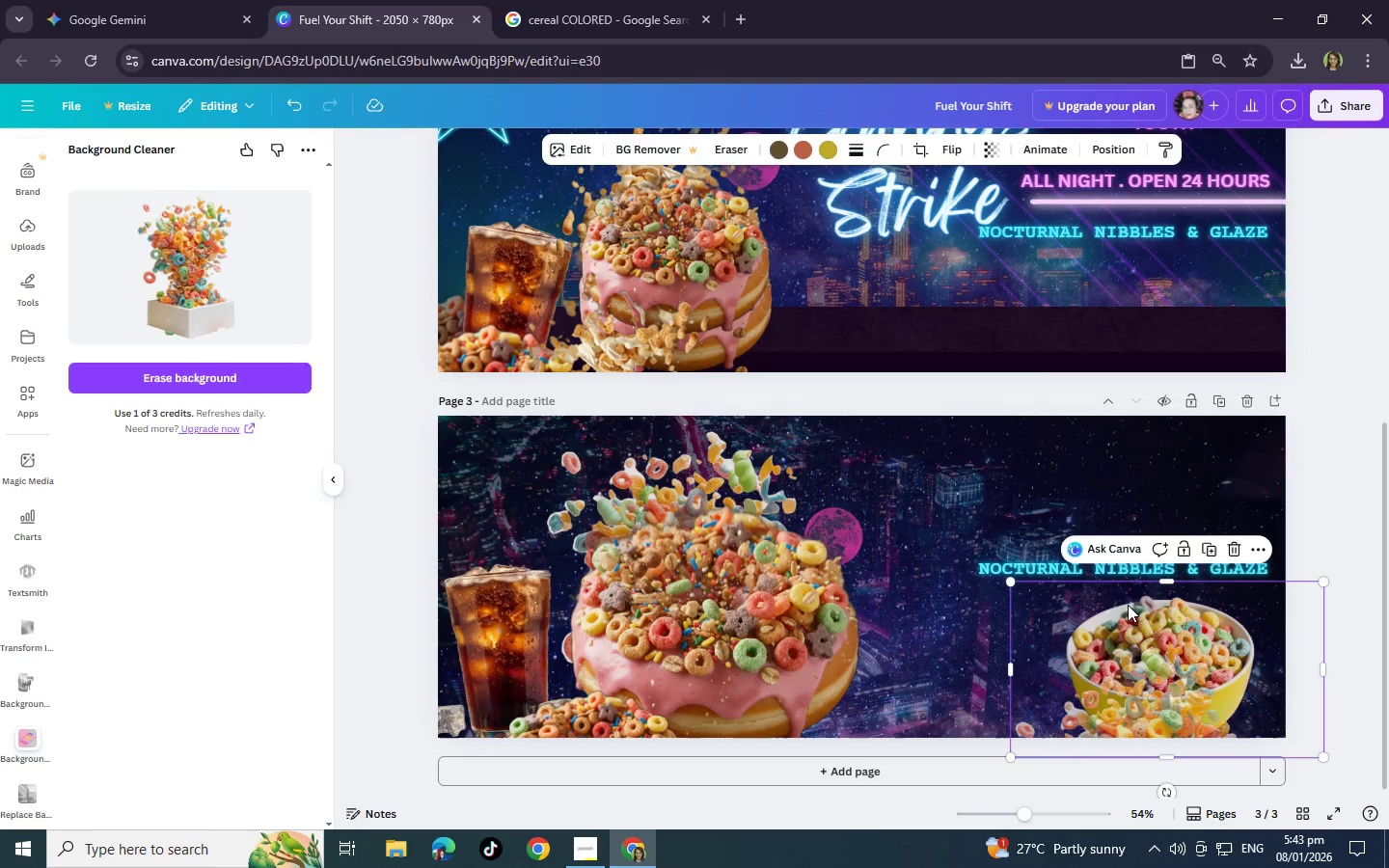 
left_click([1128, 605])
 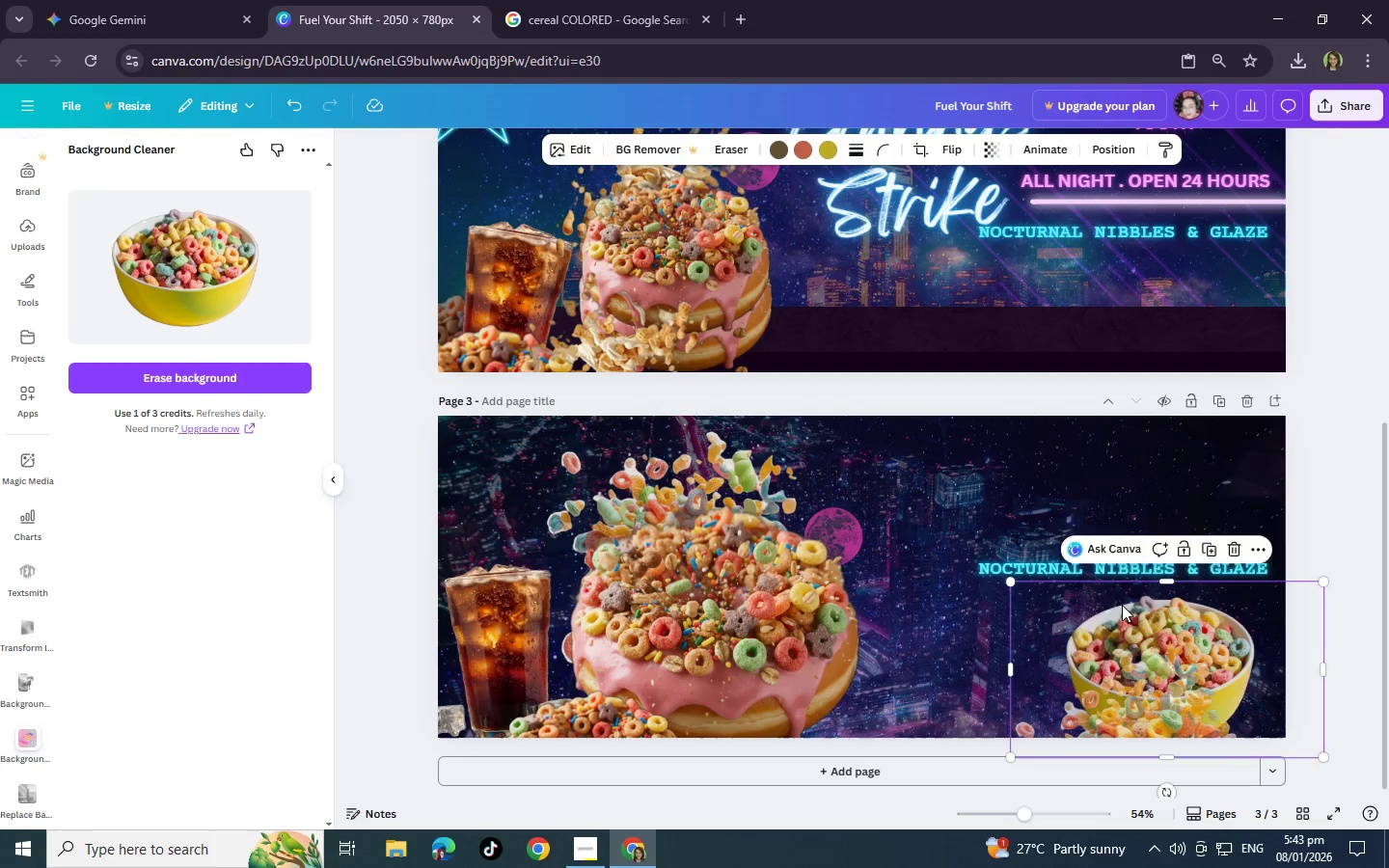 
left_click_drag(start_coordinate=[1128, 605], to_coordinate=[1109, 615])
 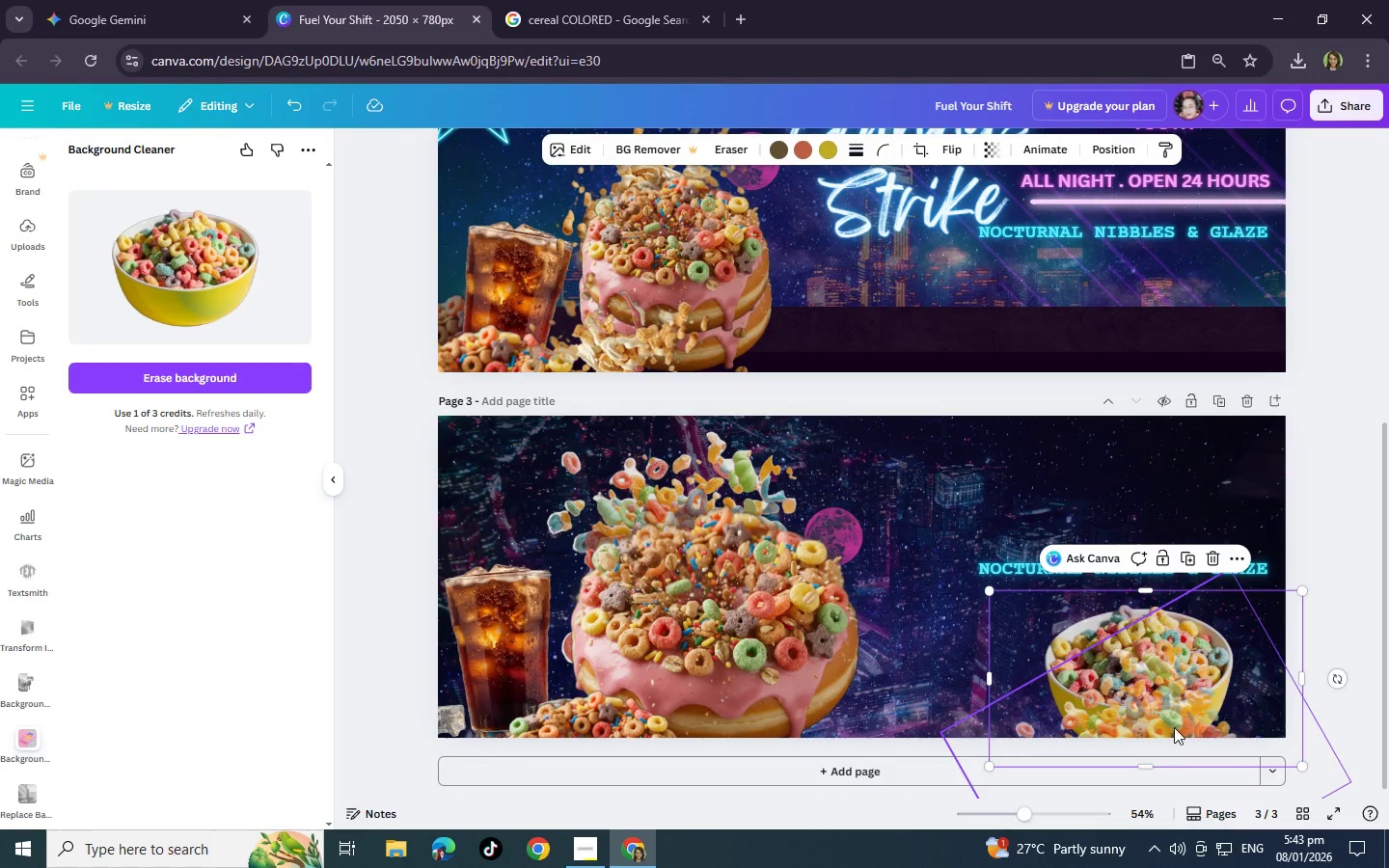 
left_click_drag(start_coordinate=[1160, 725], to_coordinate=[1168, 725])
 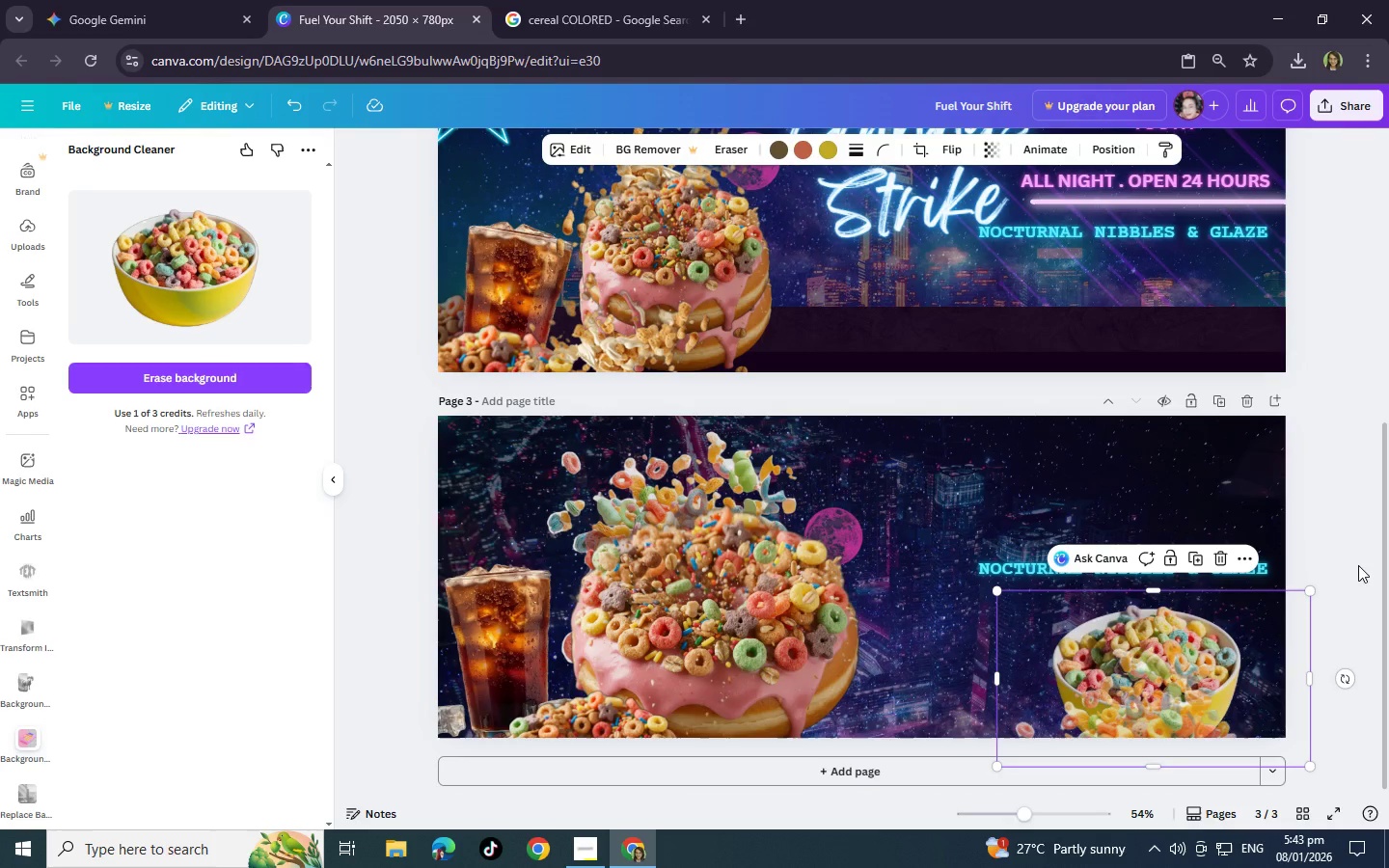 
left_click([1358, 565])
 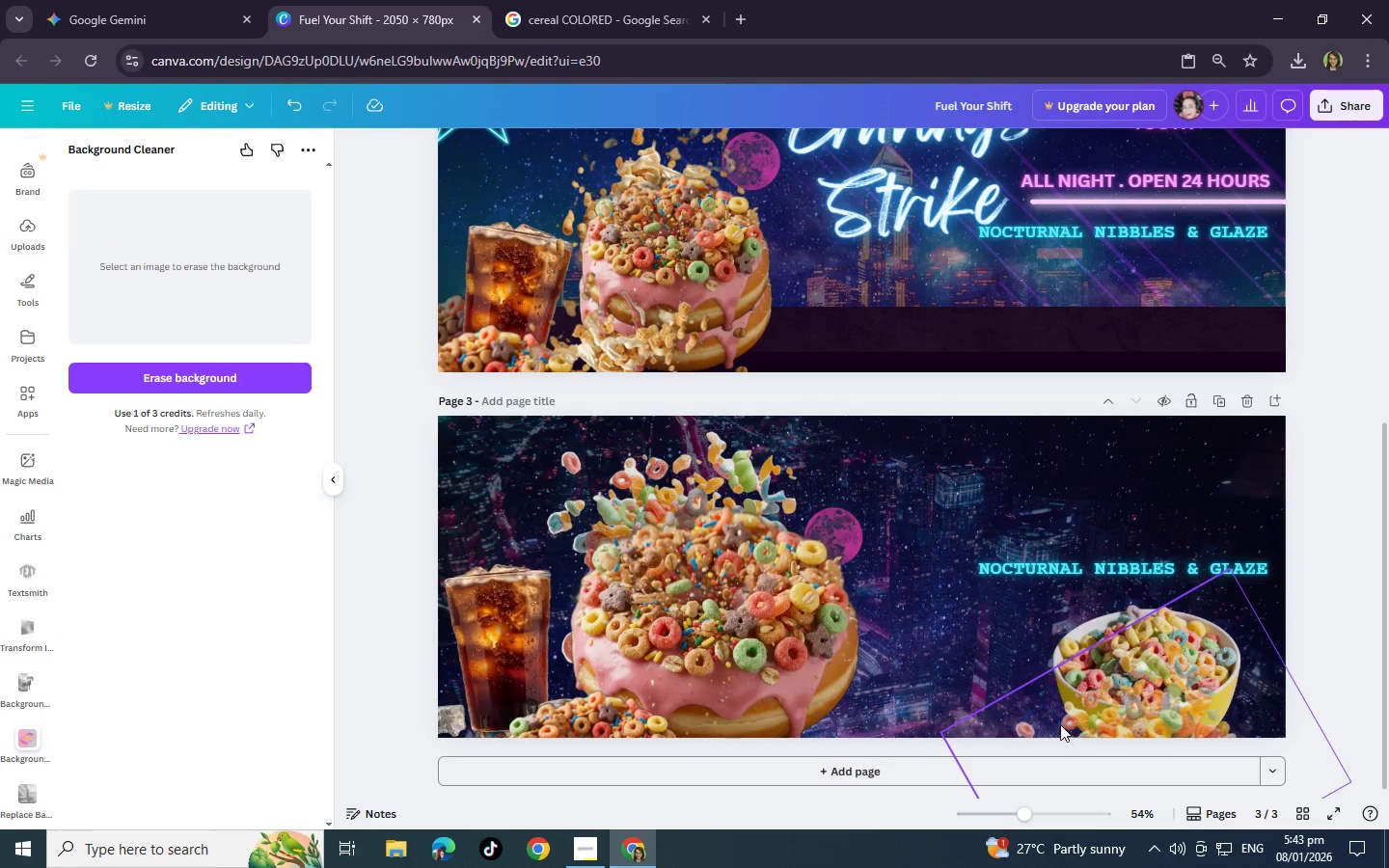 
left_click_drag(start_coordinate=[1039, 724], to_coordinate=[1031, 723])
 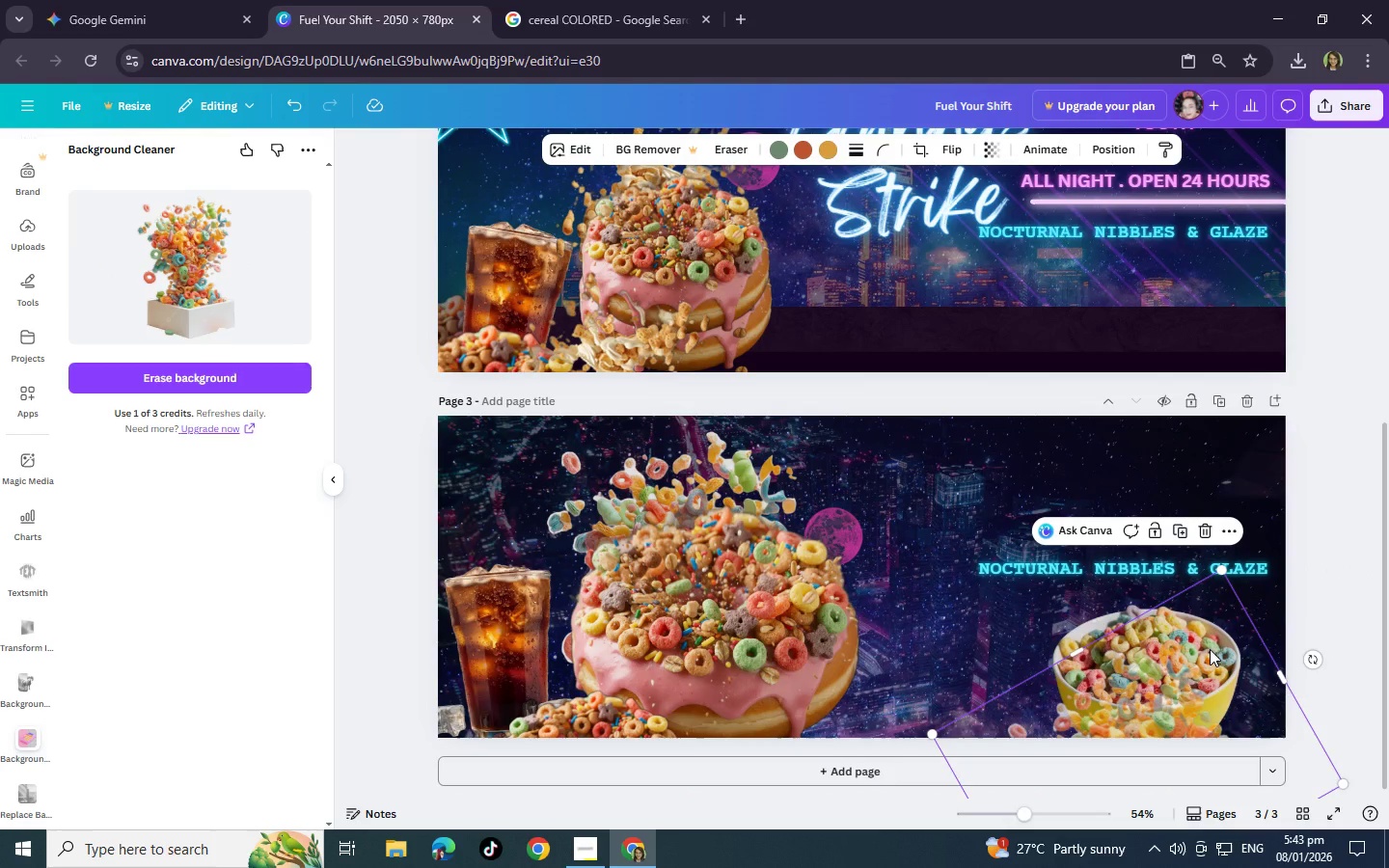 
left_click([1210, 649])
 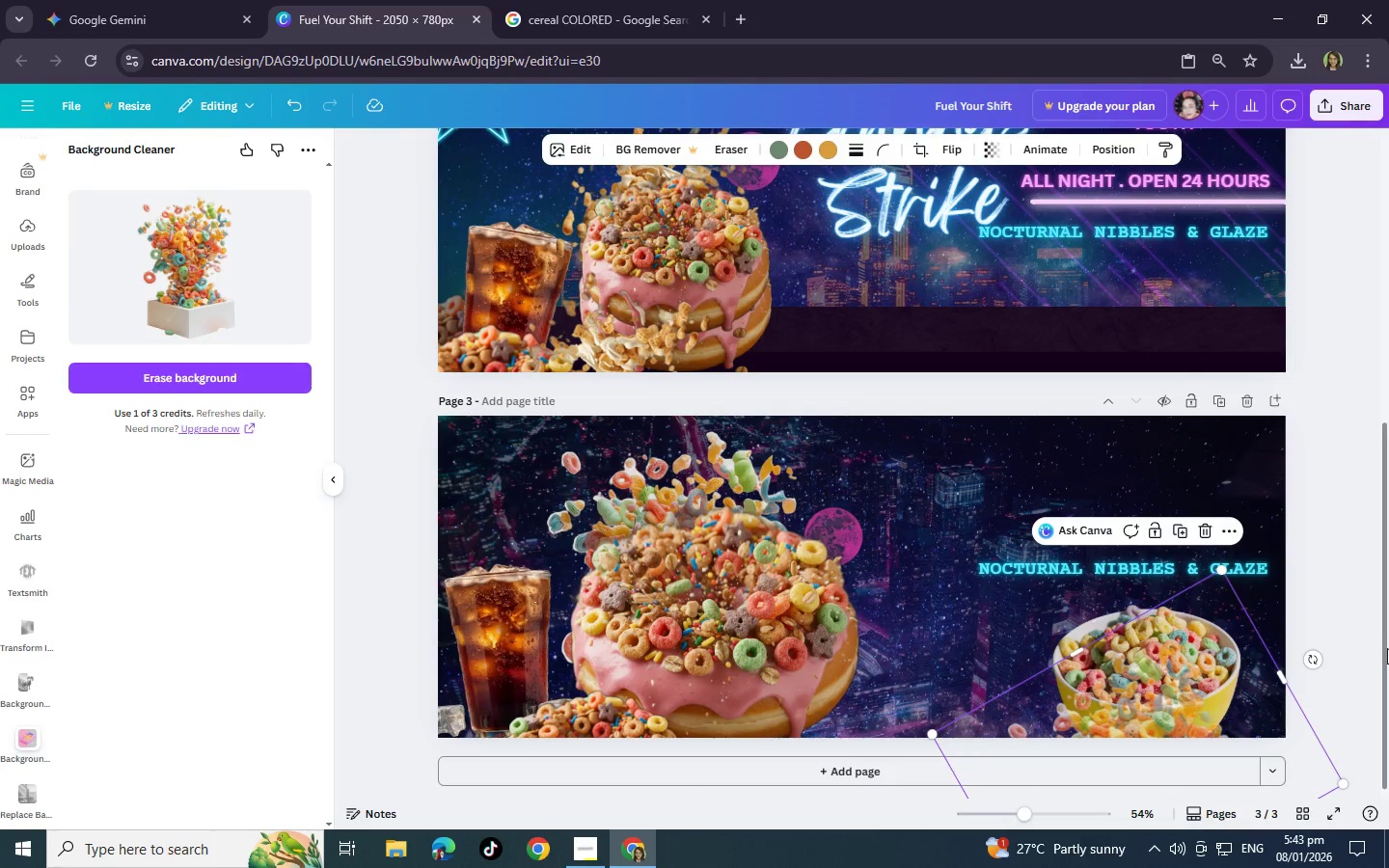 
left_click([1387, 648])
 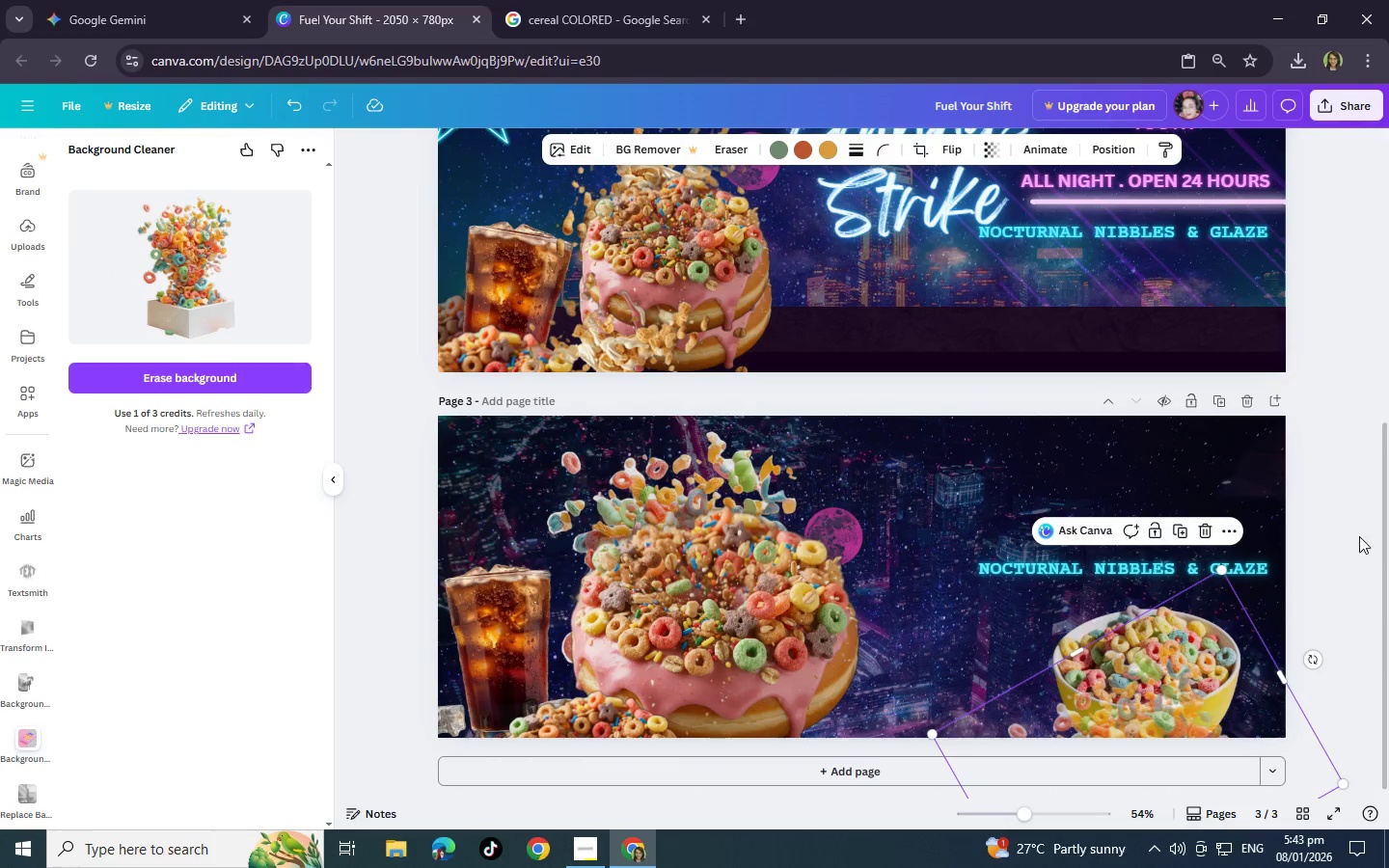 
left_click([1346, 517])
 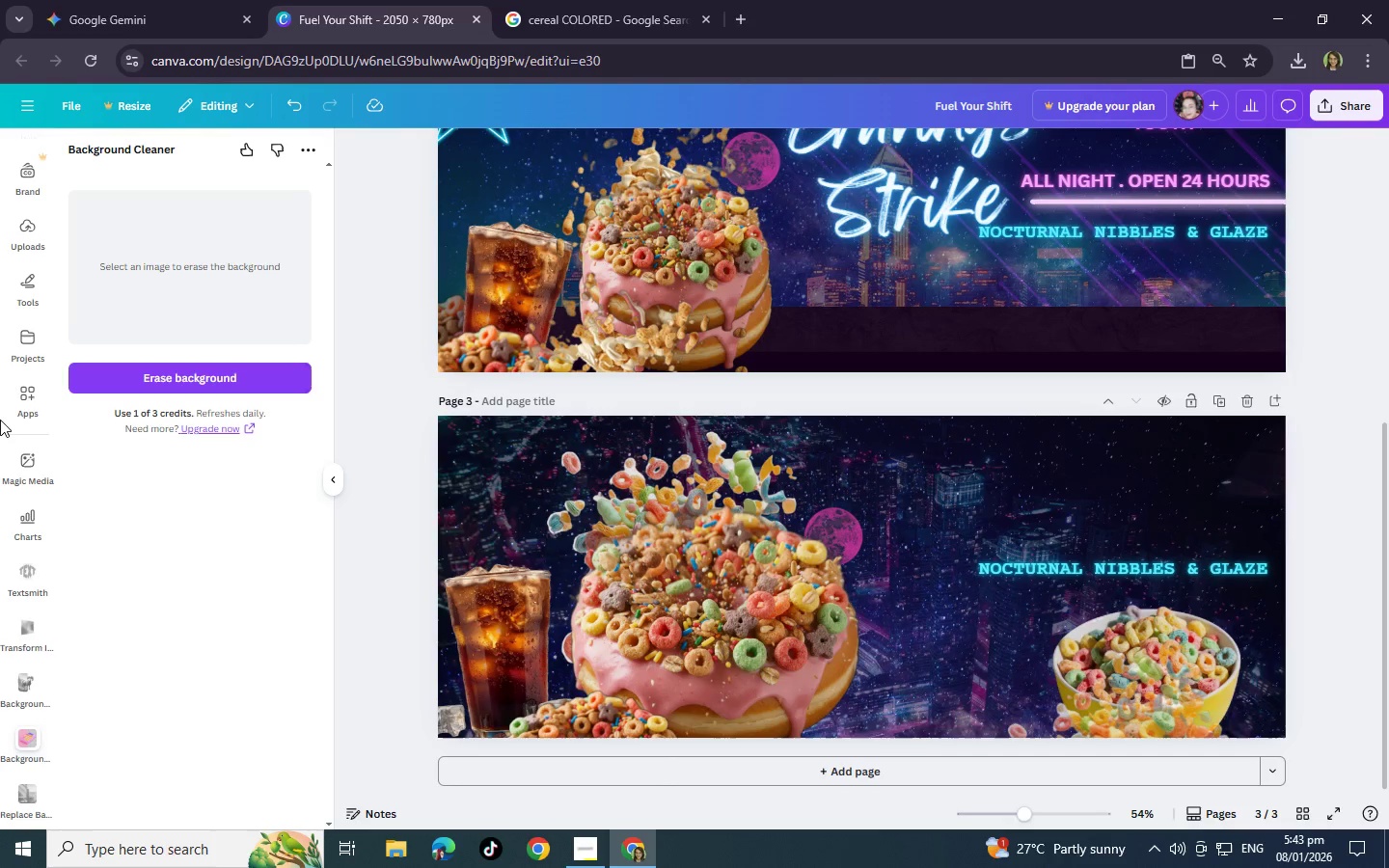 
left_click([37, 220])
 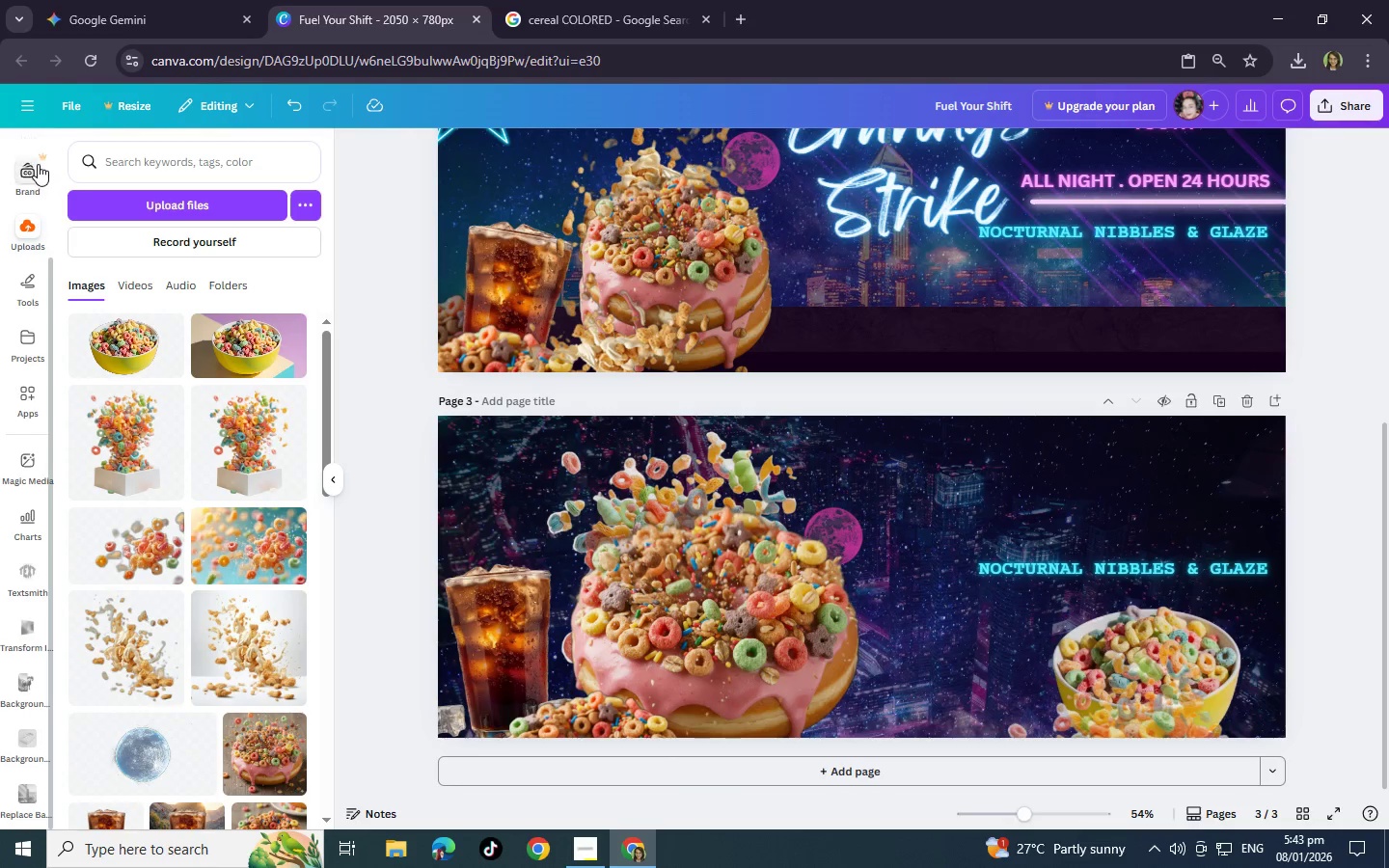 
scroll: coordinate [38, 164], scroll_direction: up, amount: 1.0
 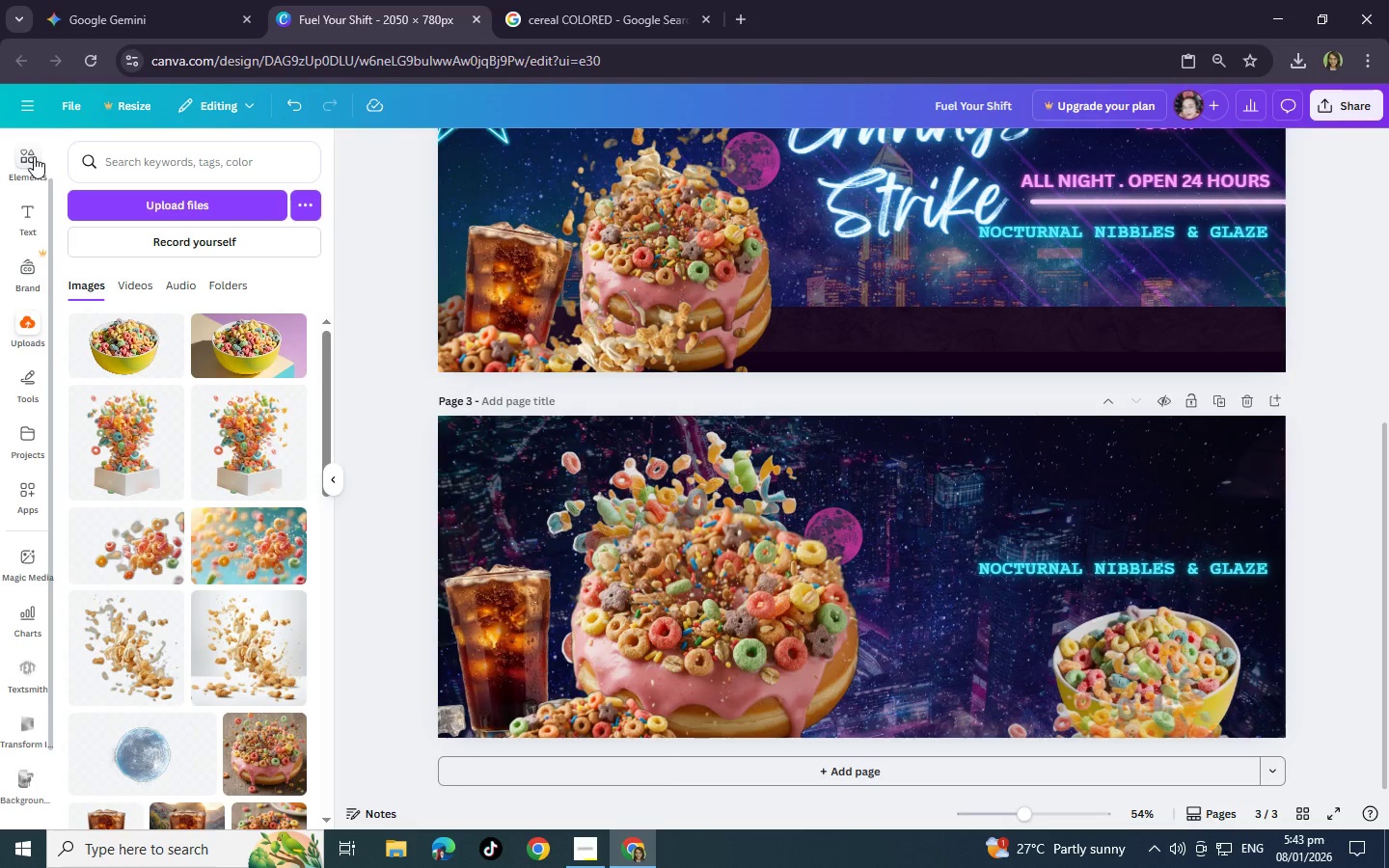 
left_click([34, 156])
 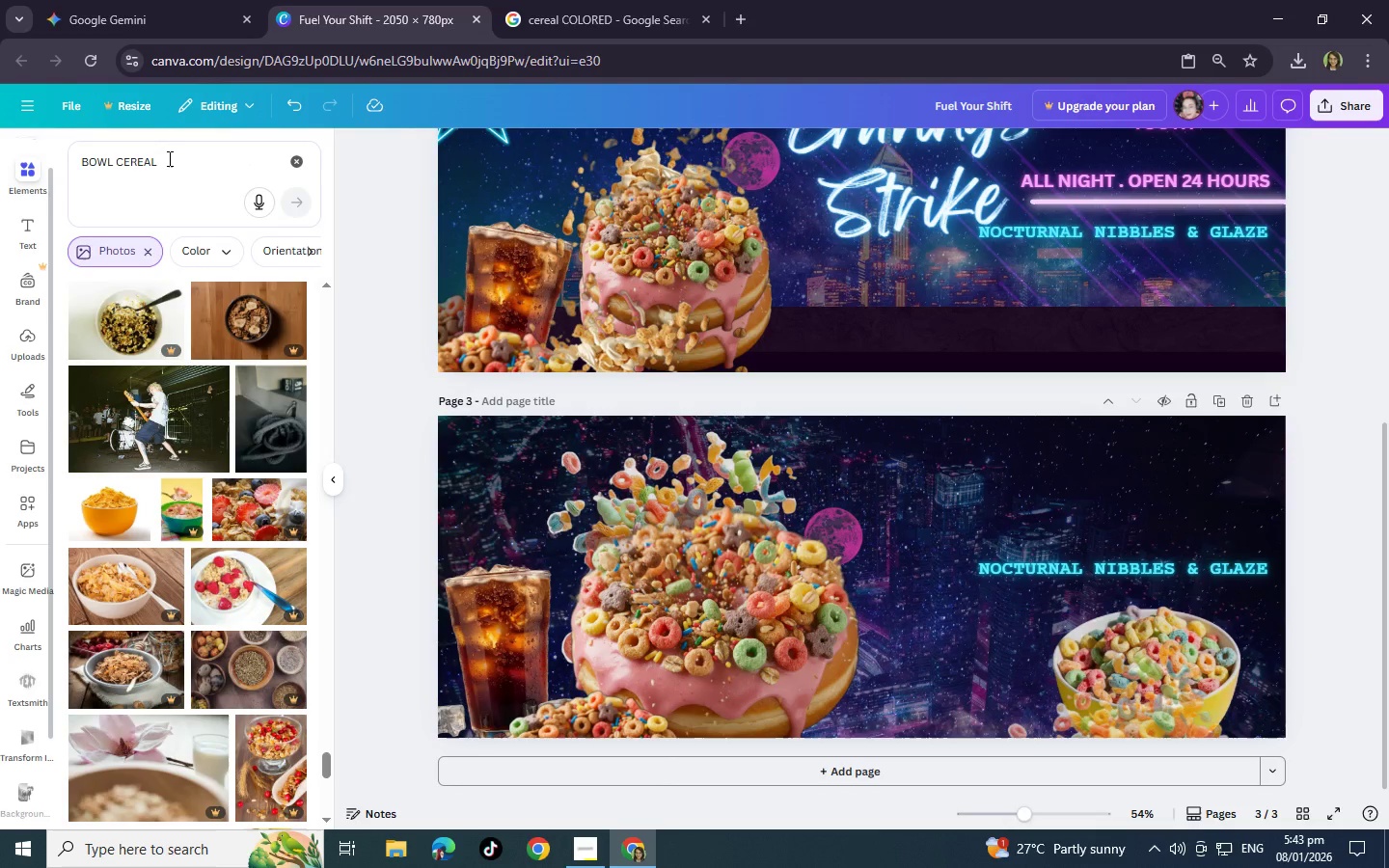 
left_click([168, 158])
 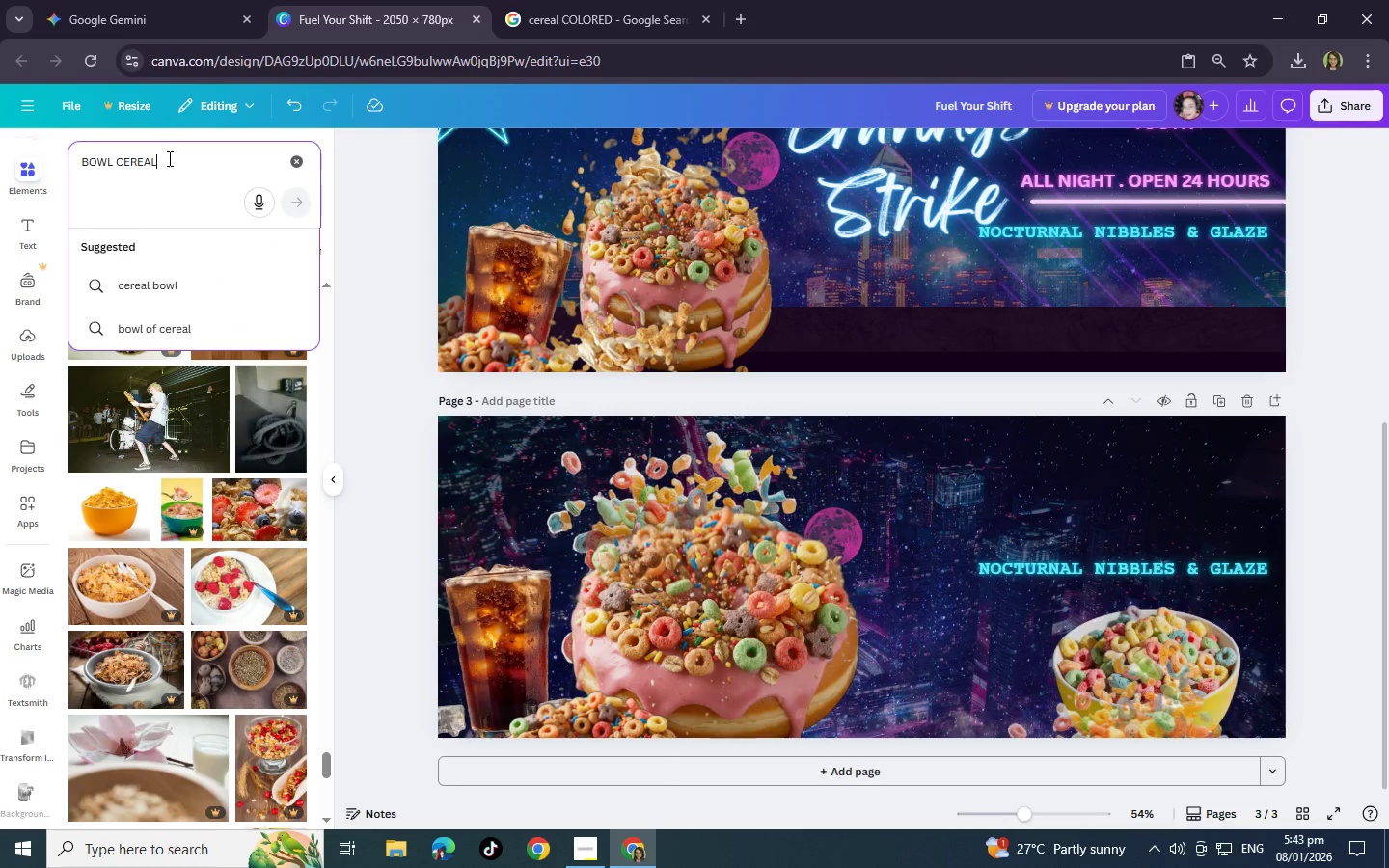 
key(Backspace)
key(Backspace)
key(Backspace)
type(CLOCK)
 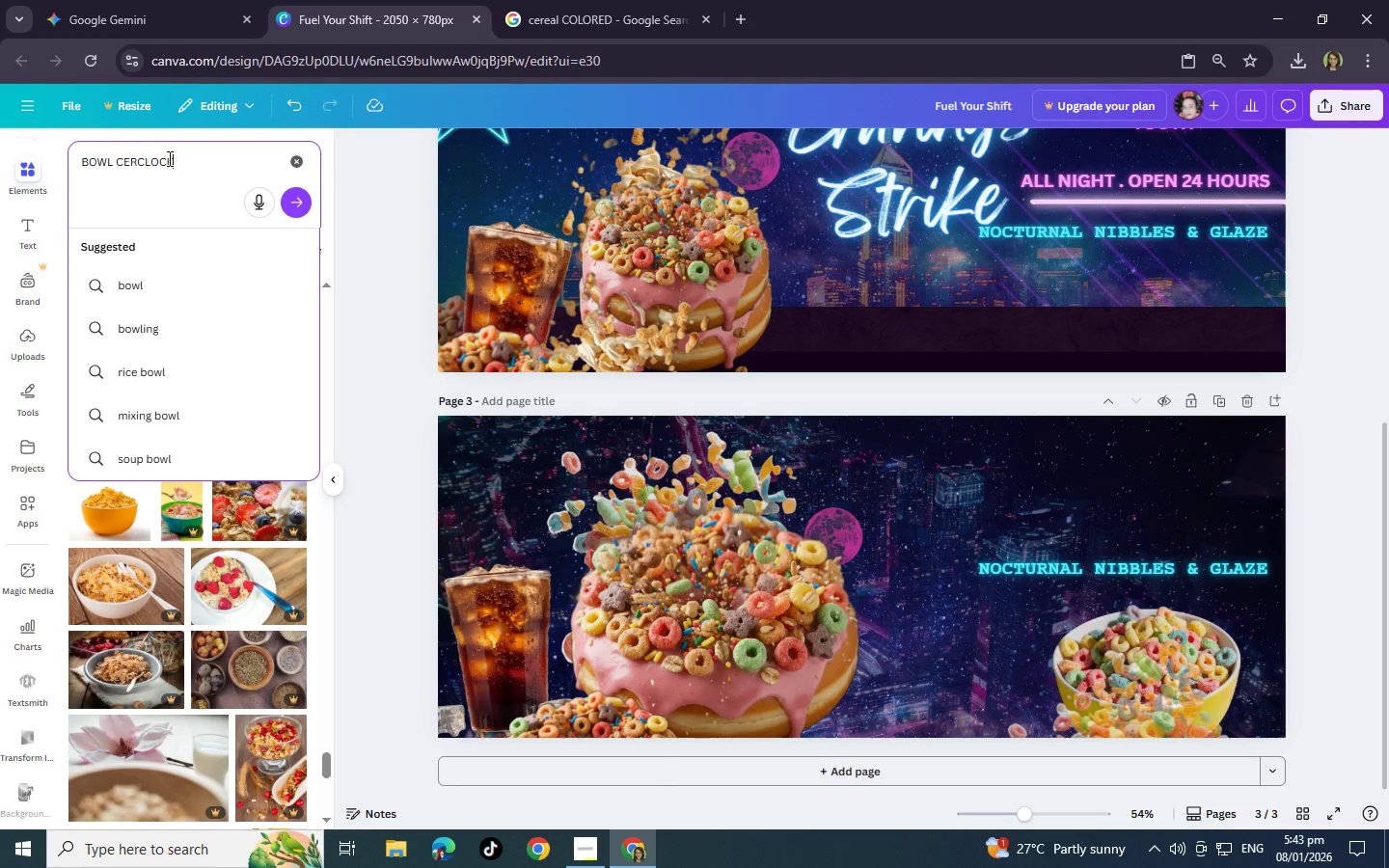 
hold_key(key=Backspace, duration=1.5)
 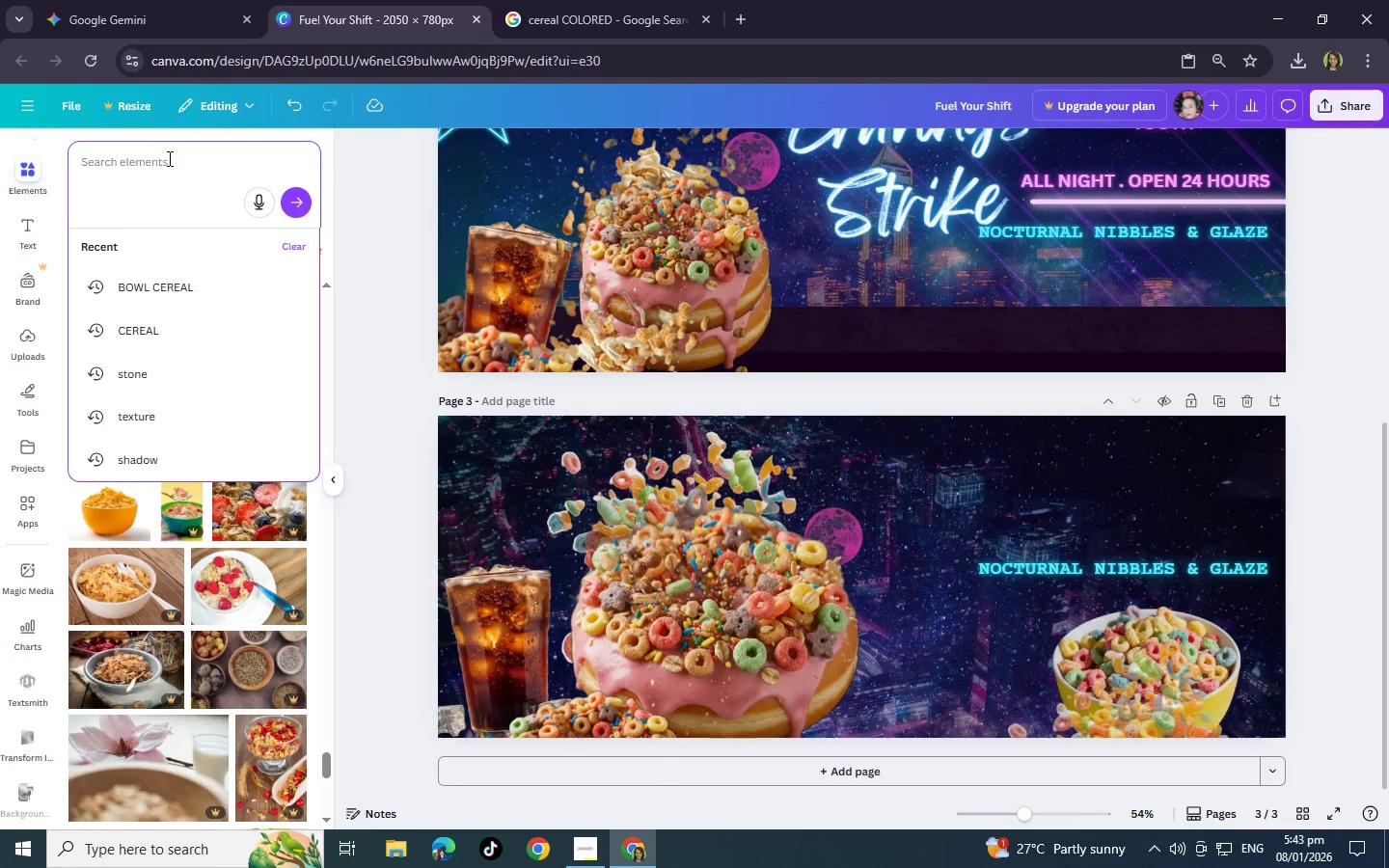 
hold_key(key=Backspace, duration=0.47)
 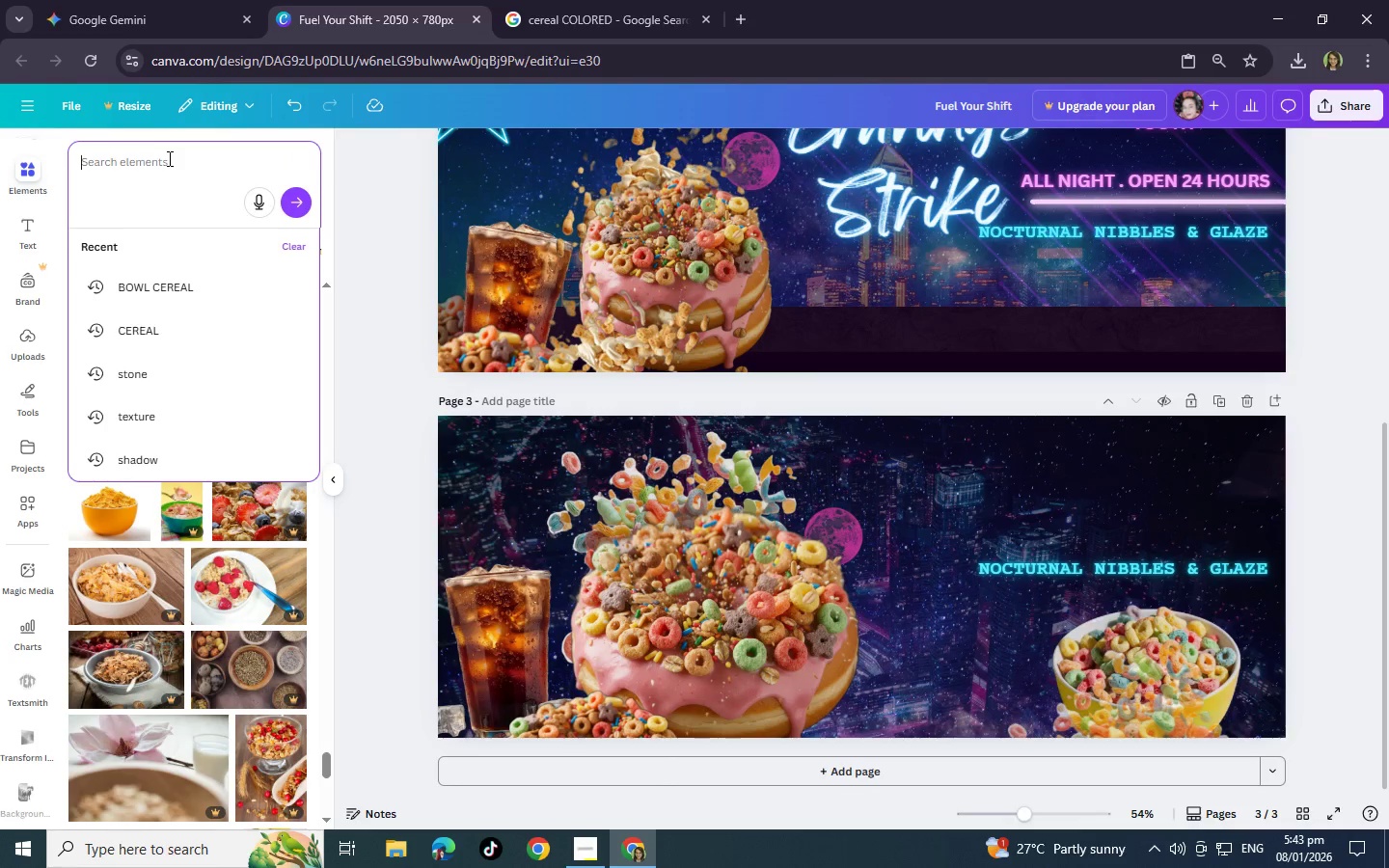 
type(CLOCK)
 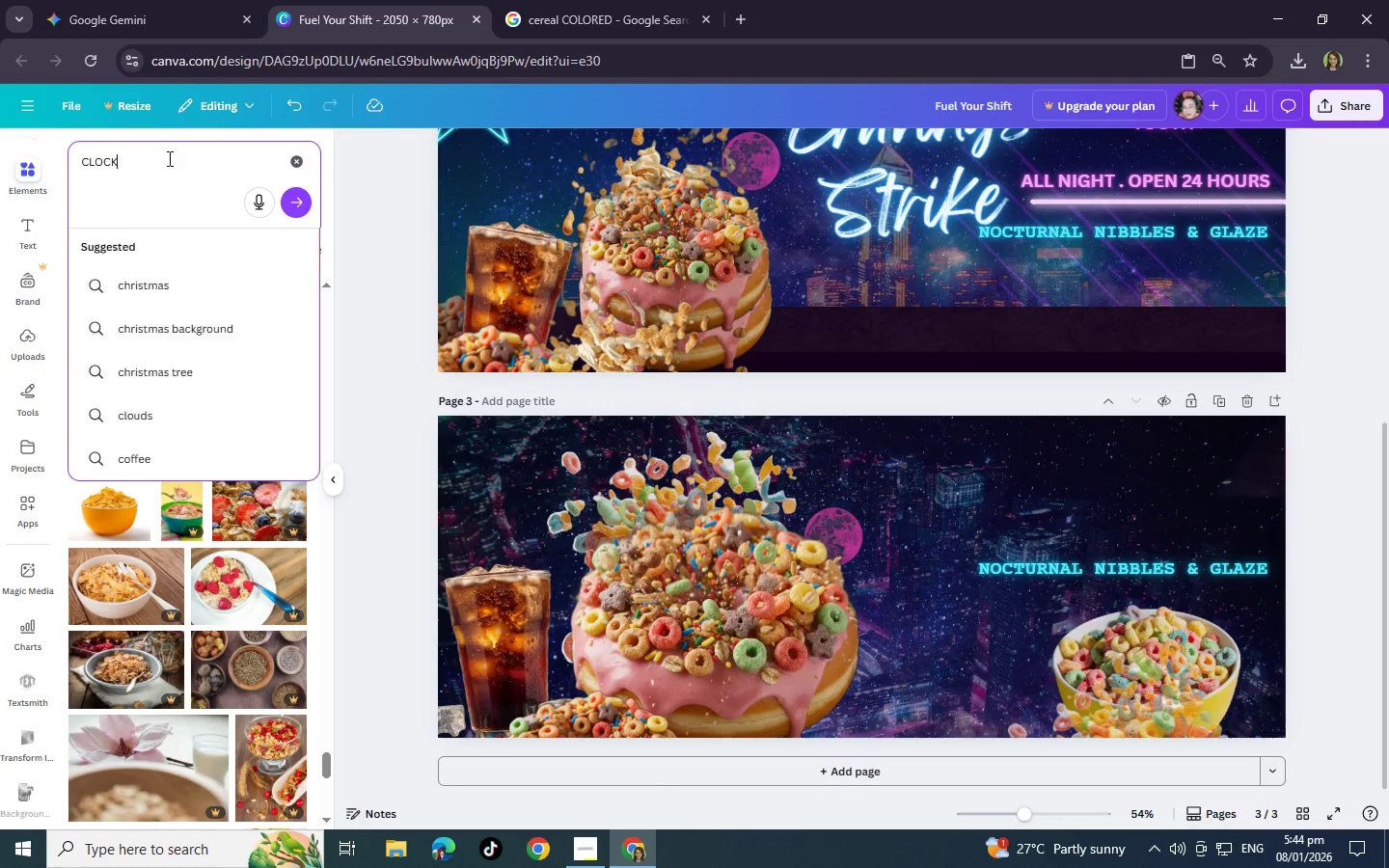 
key(Enter)
 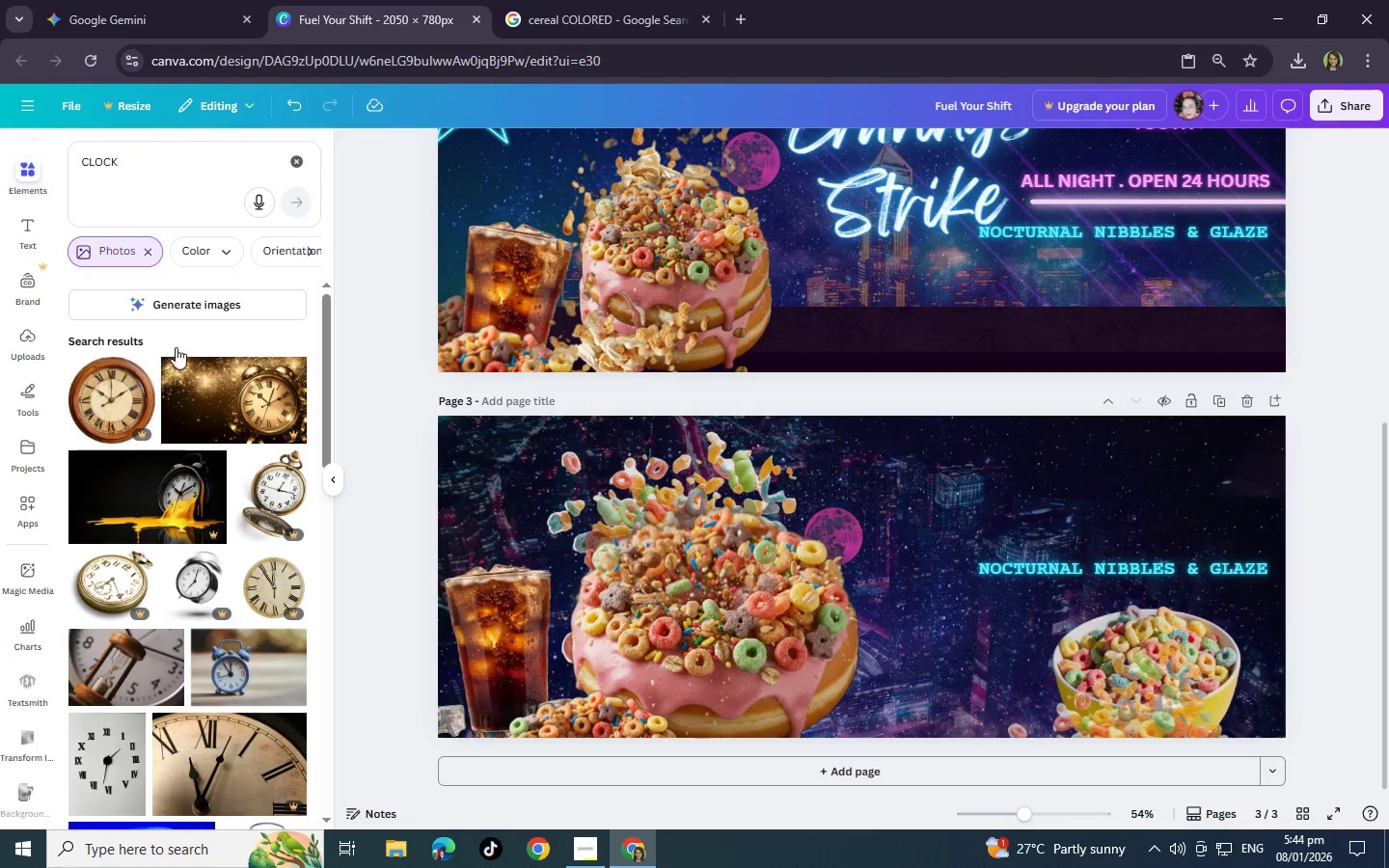 
scroll: coordinate [178, 559], scroll_direction: down, amount: 4.0
 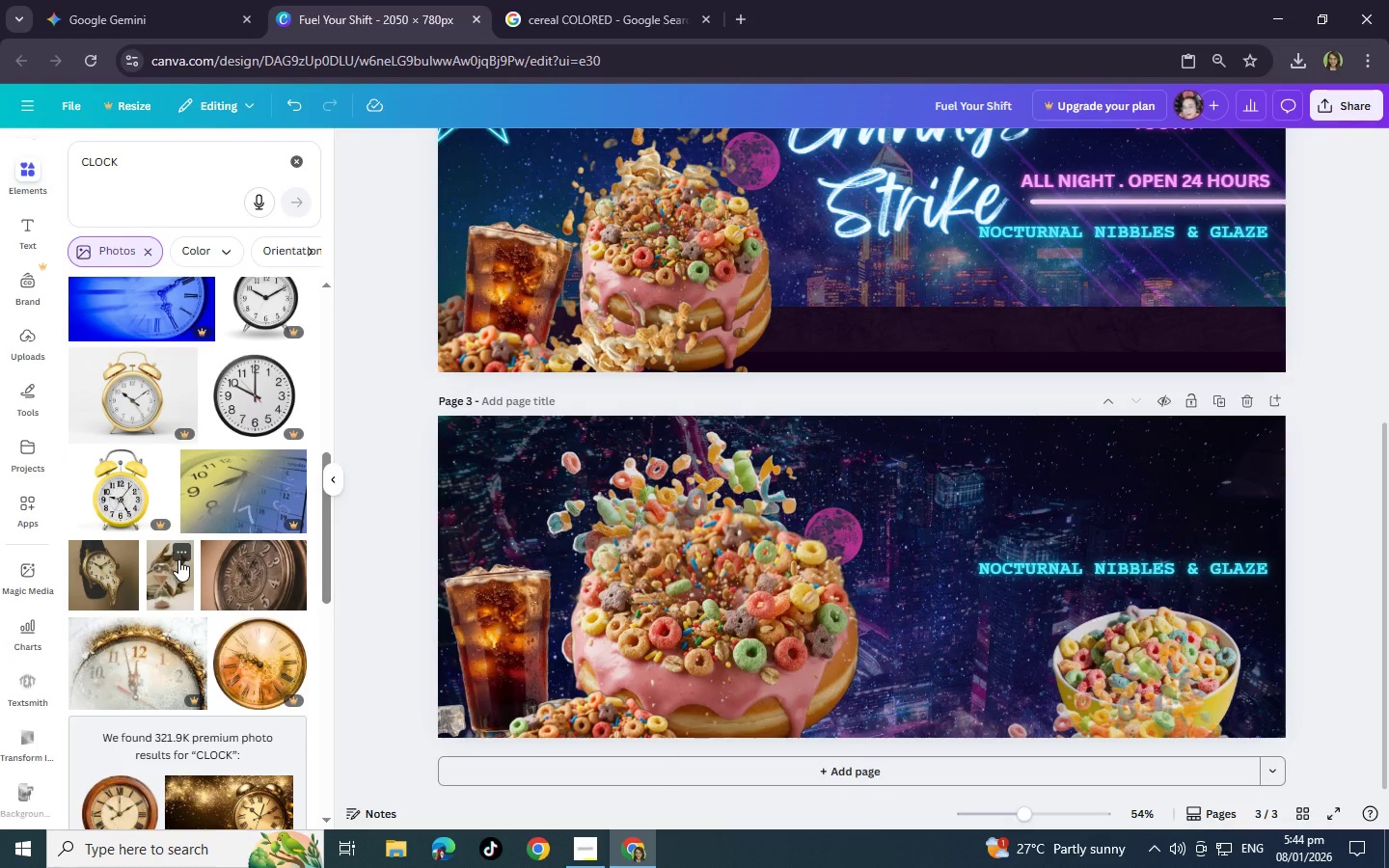 
scroll: coordinate [178, 559], scroll_direction: up, amount: 2.0
 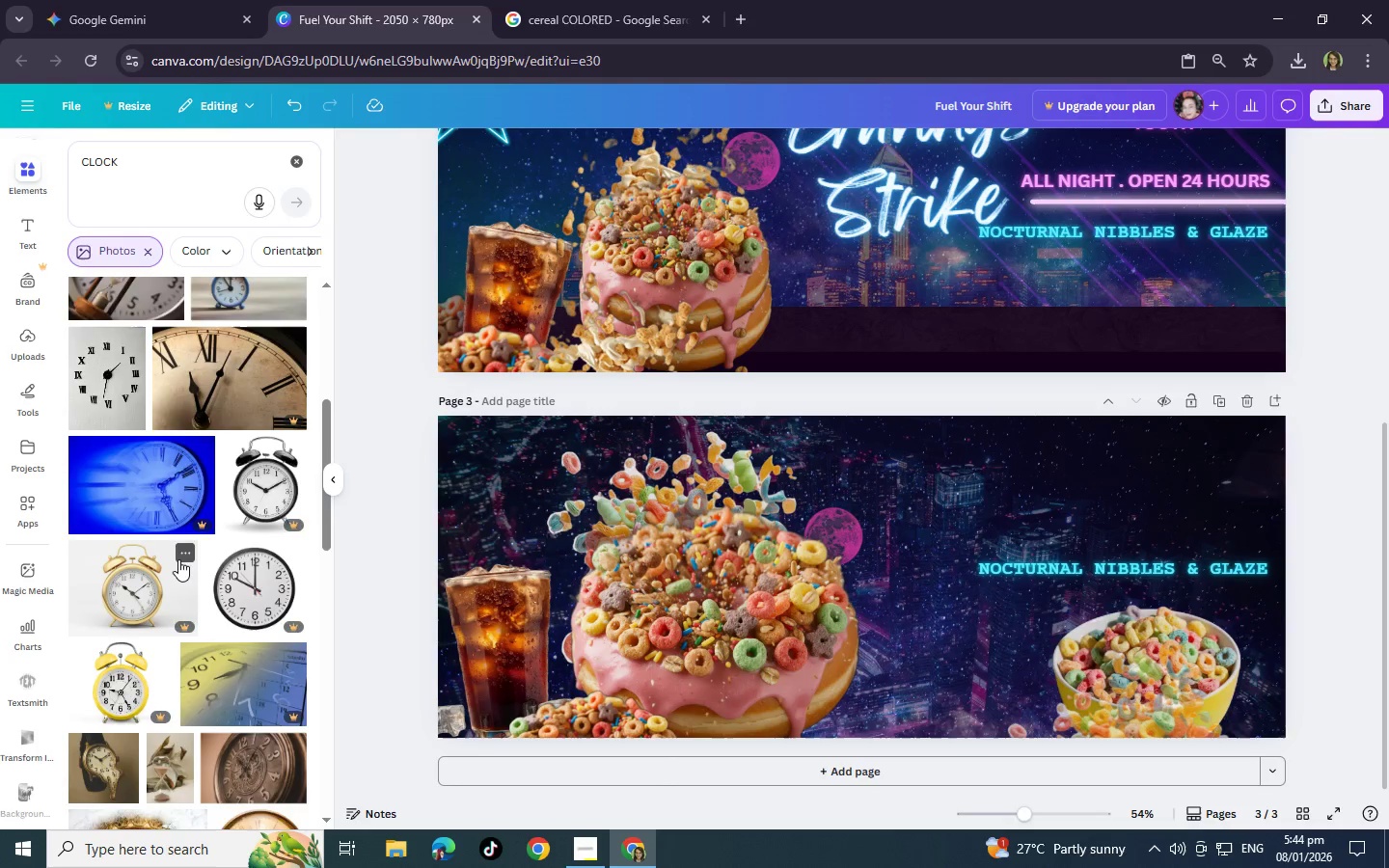 
scroll: coordinate [184, 590], scroll_direction: down, amount: 9.0
 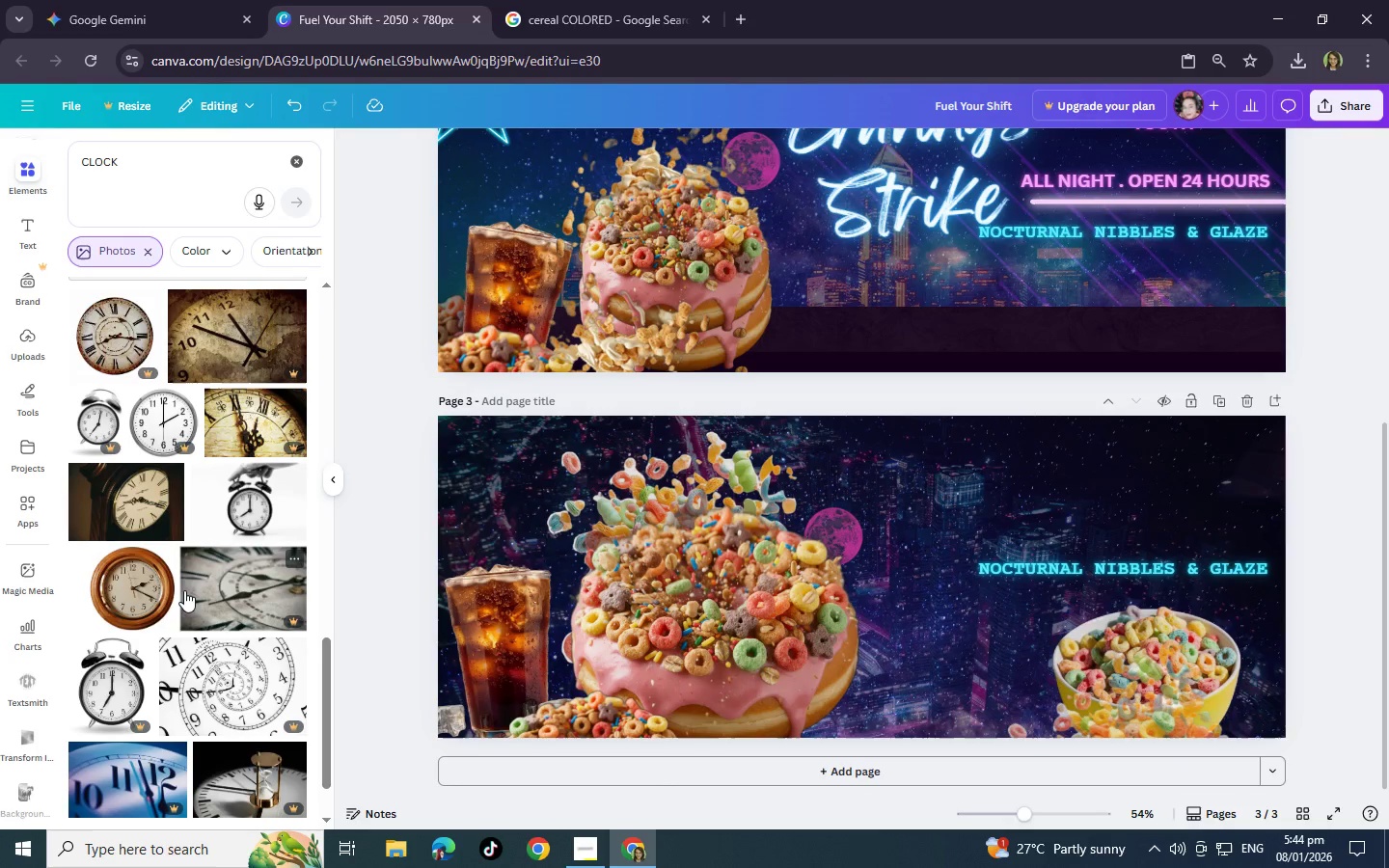 
left_click([249, 493])
 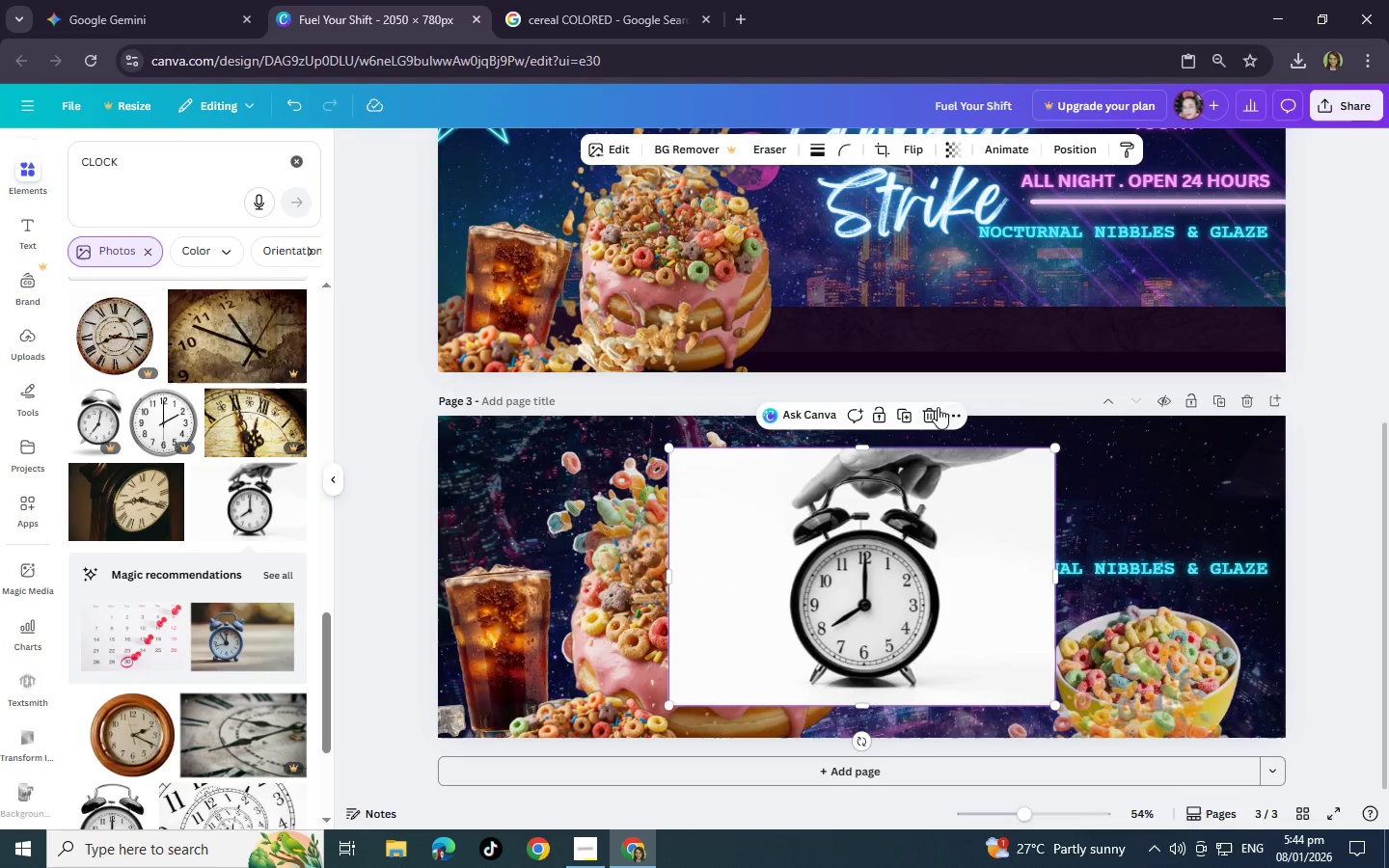 
left_click([932, 412])
 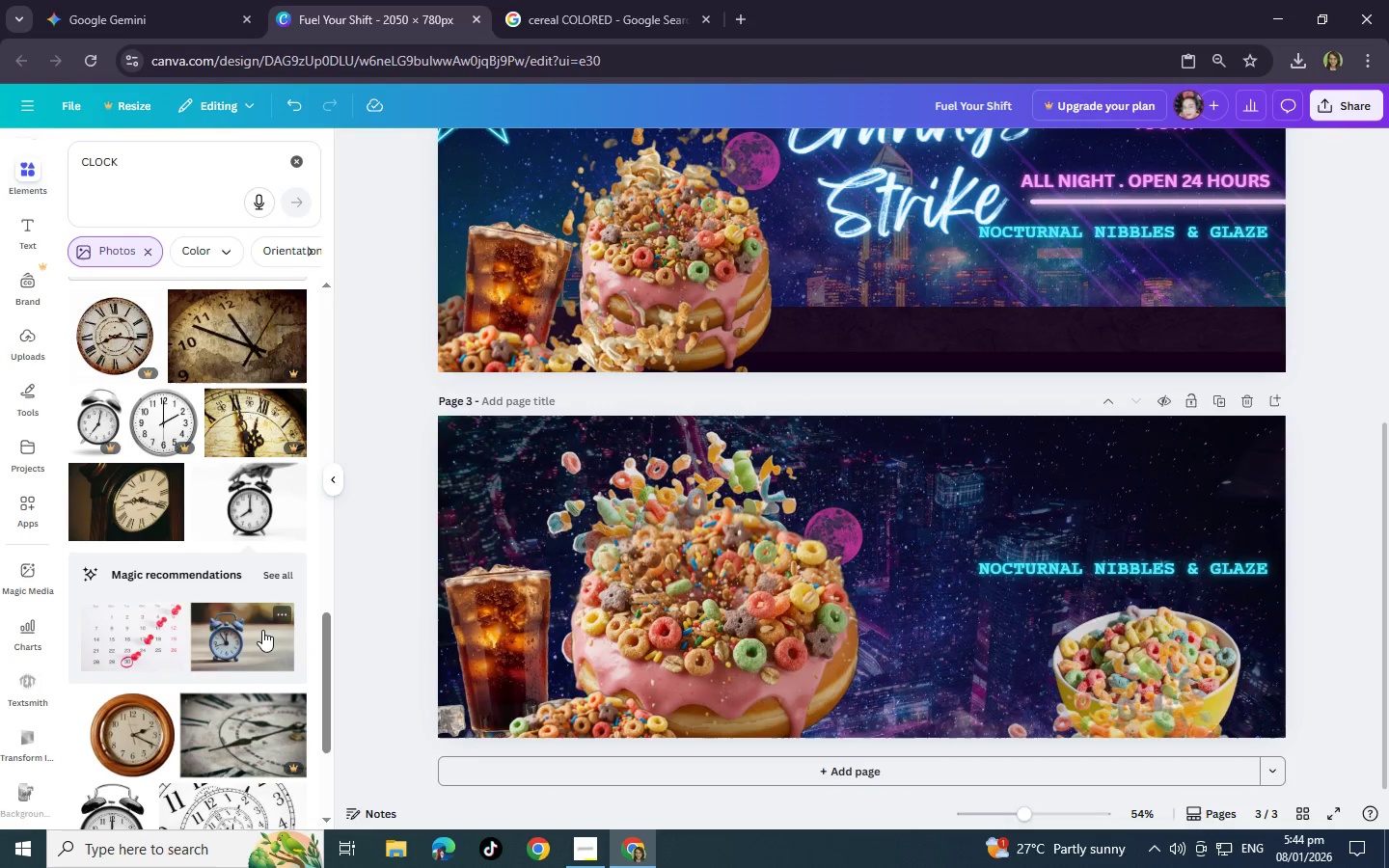 
left_click([231, 639])
 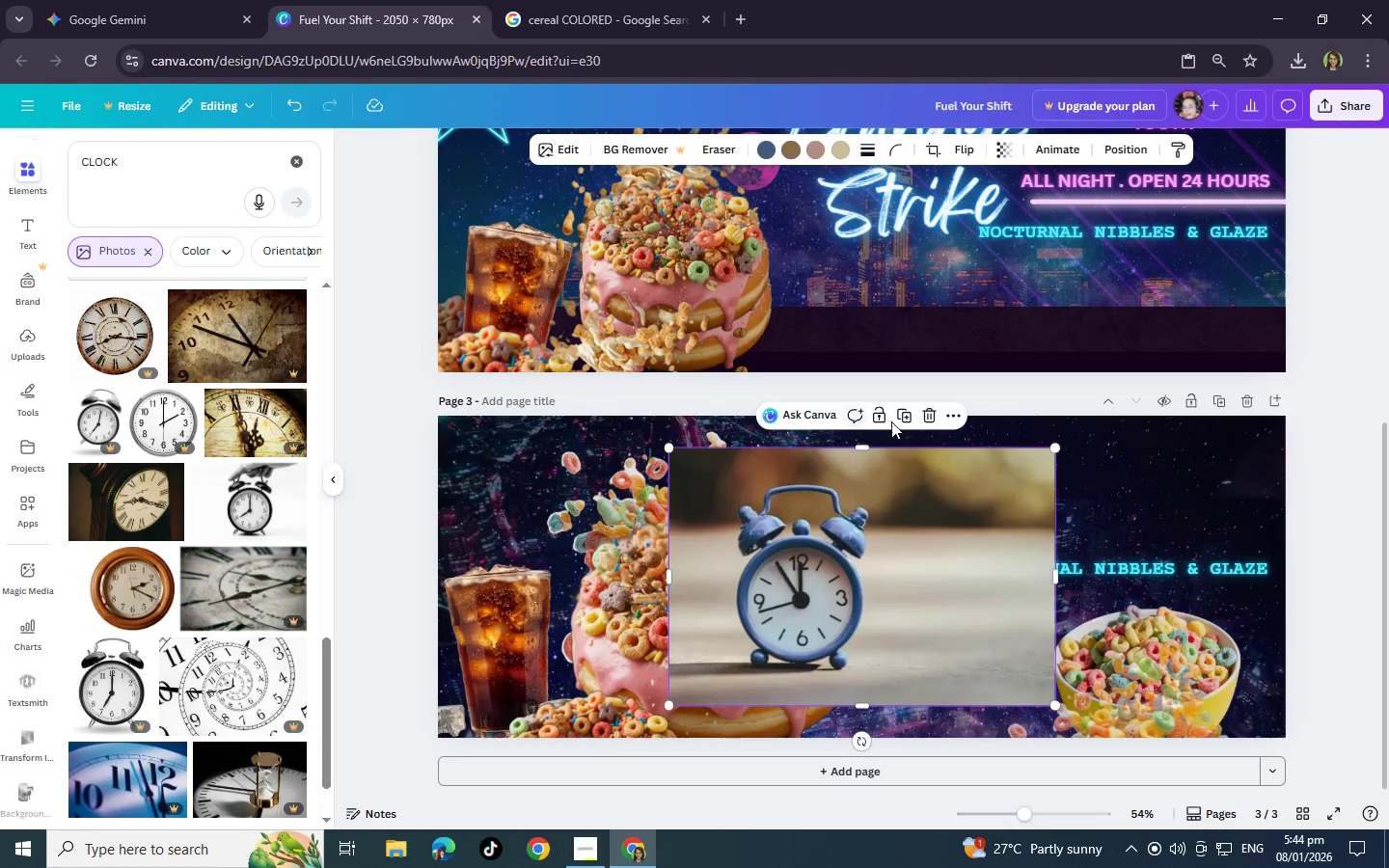 
left_click([926, 412])
 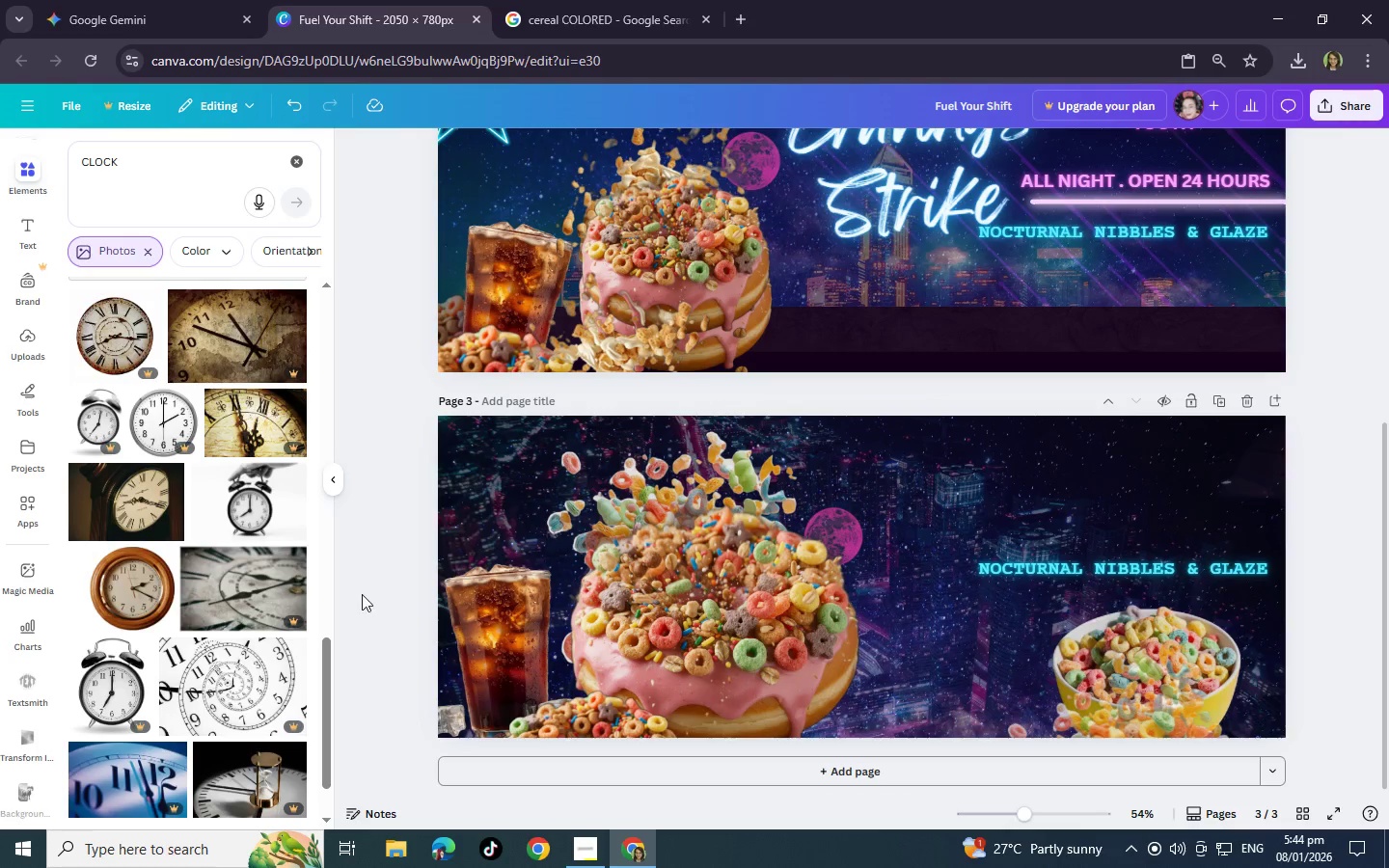 
scroll: coordinate [191, 613], scroll_direction: down, amount: 16.0
 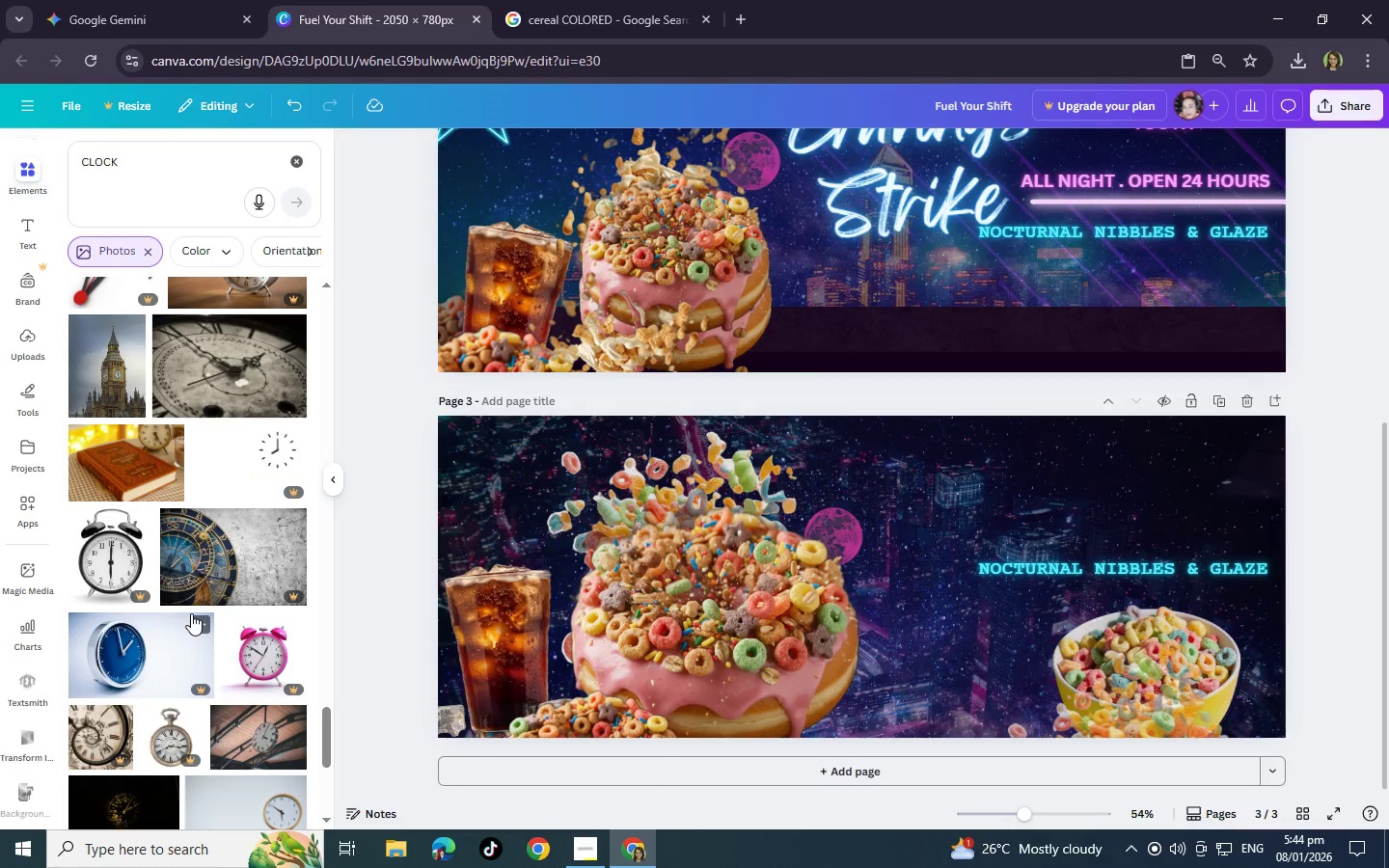 
scroll: coordinate [191, 613], scroll_direction: down, amount: 10.0
 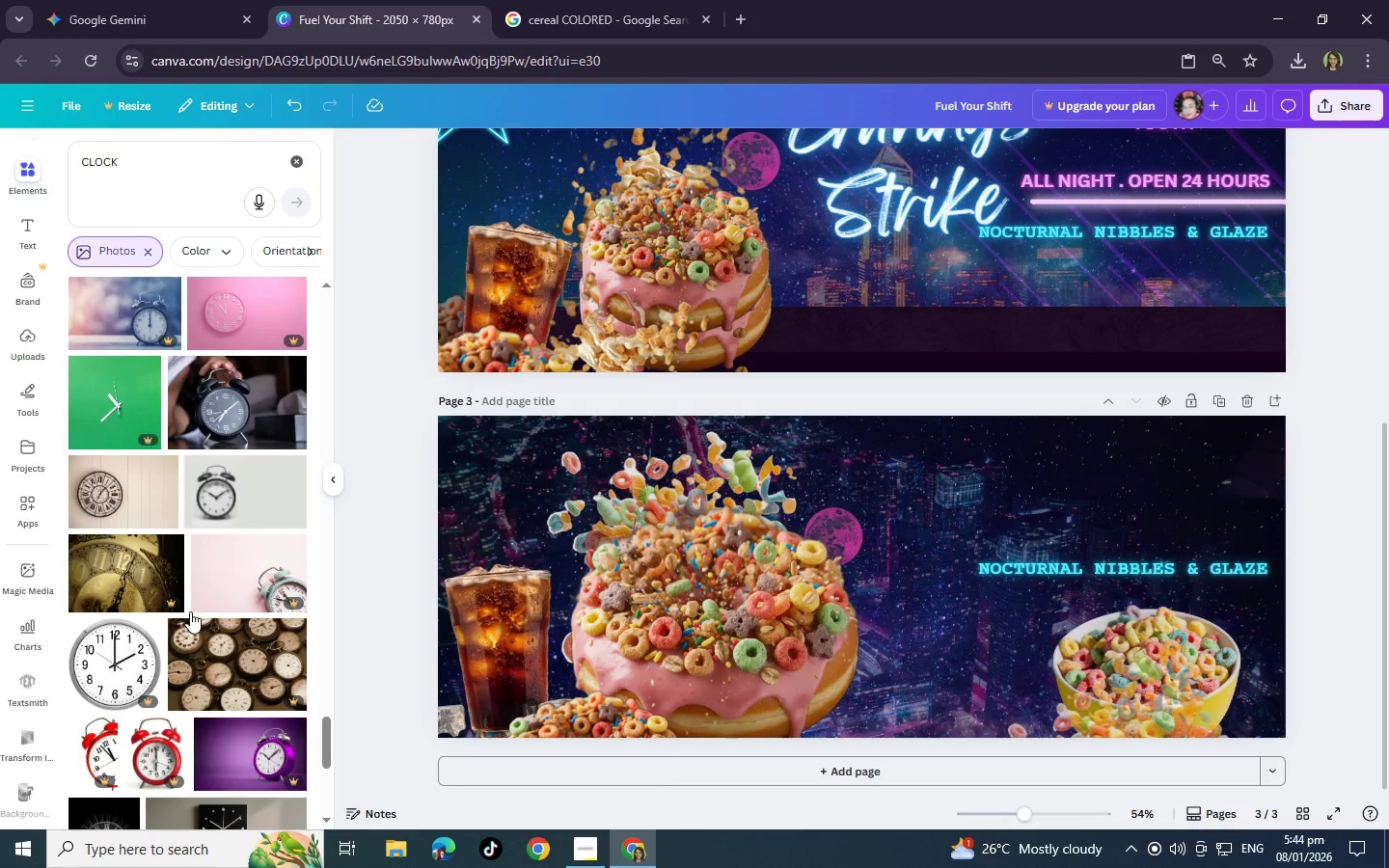 
left_click([225, 498])
 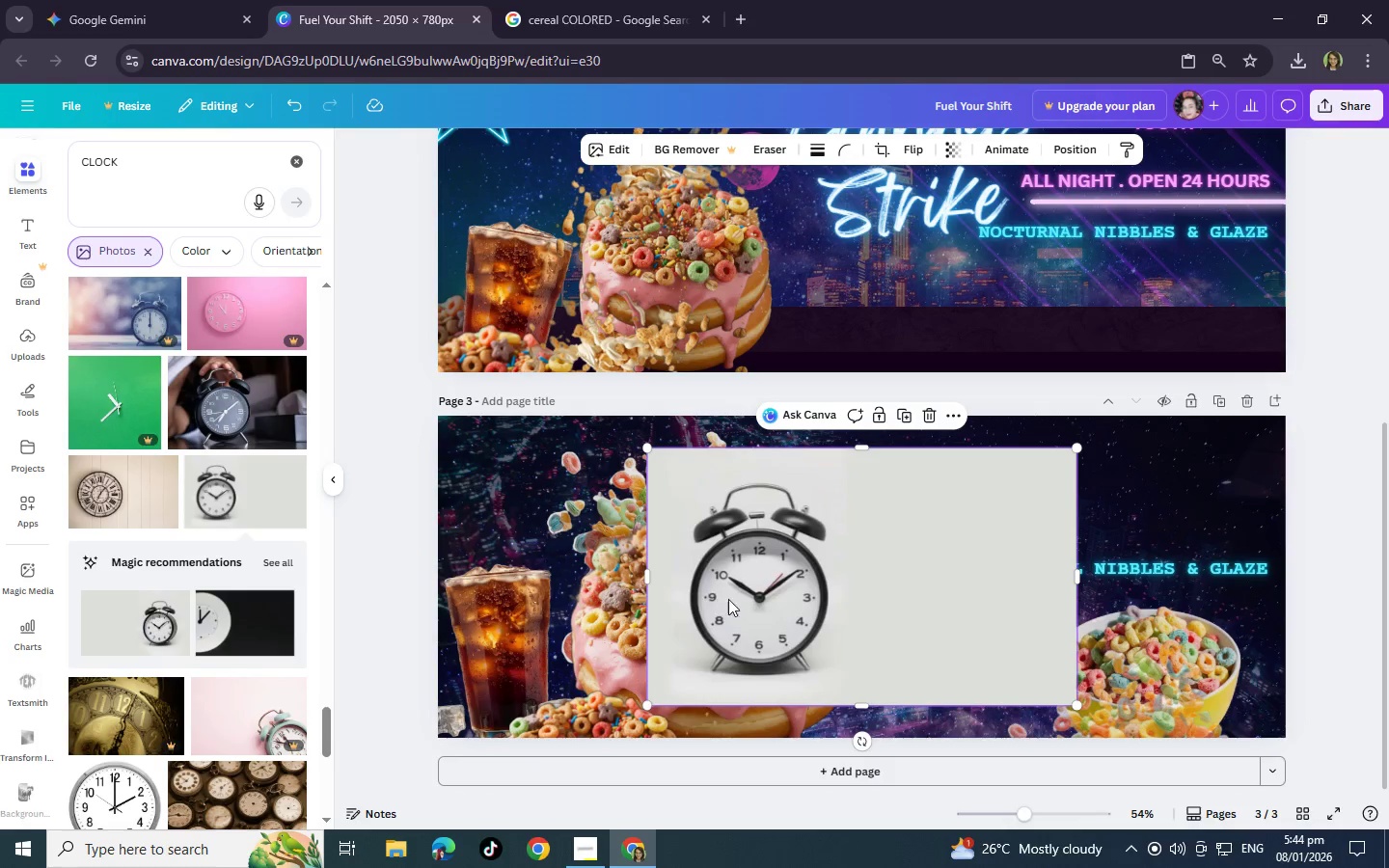 
left_click_drag(start_coordinate=[754, 600], to_coordinate=[1210, 642])
 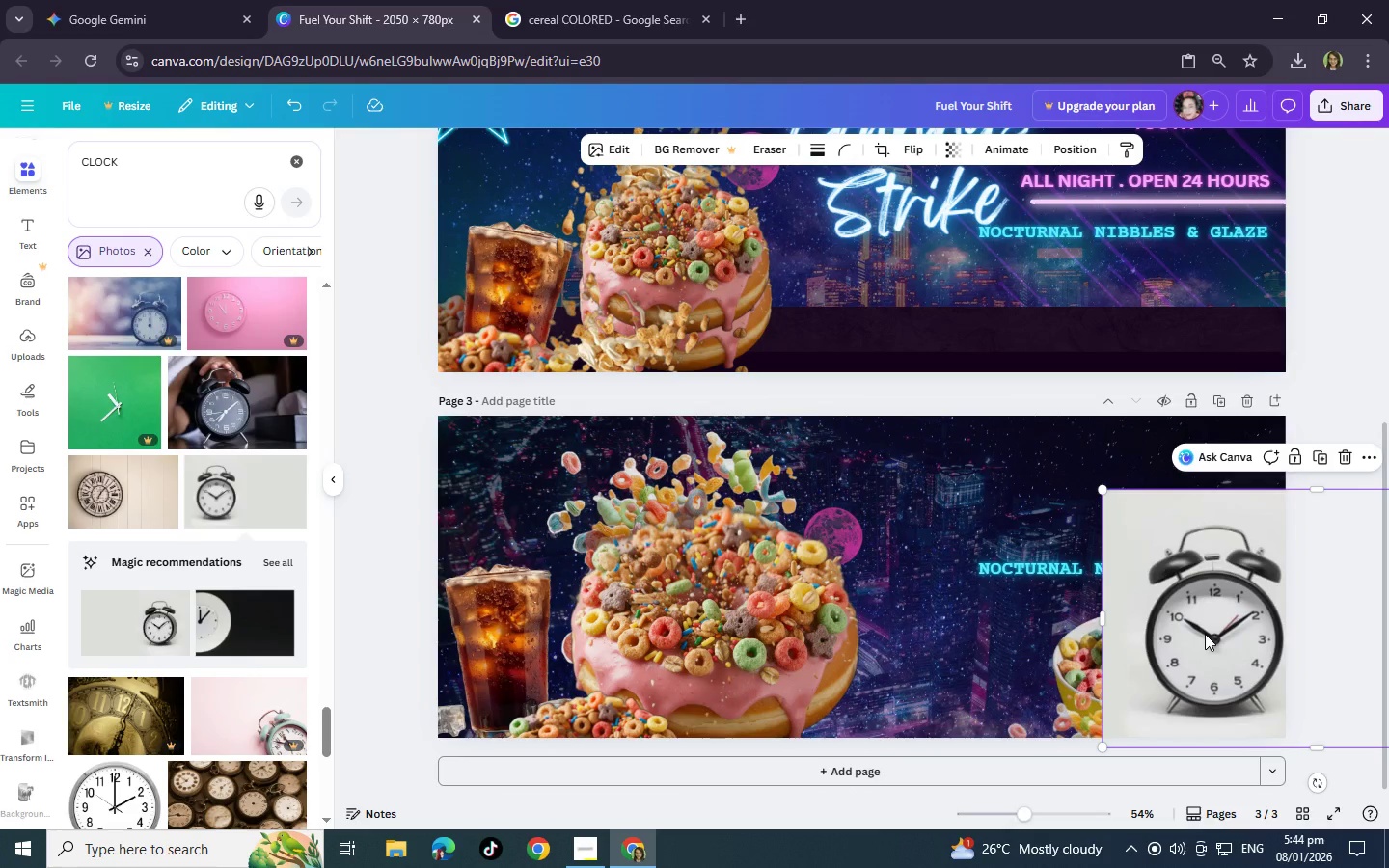 
wait(11.2)
 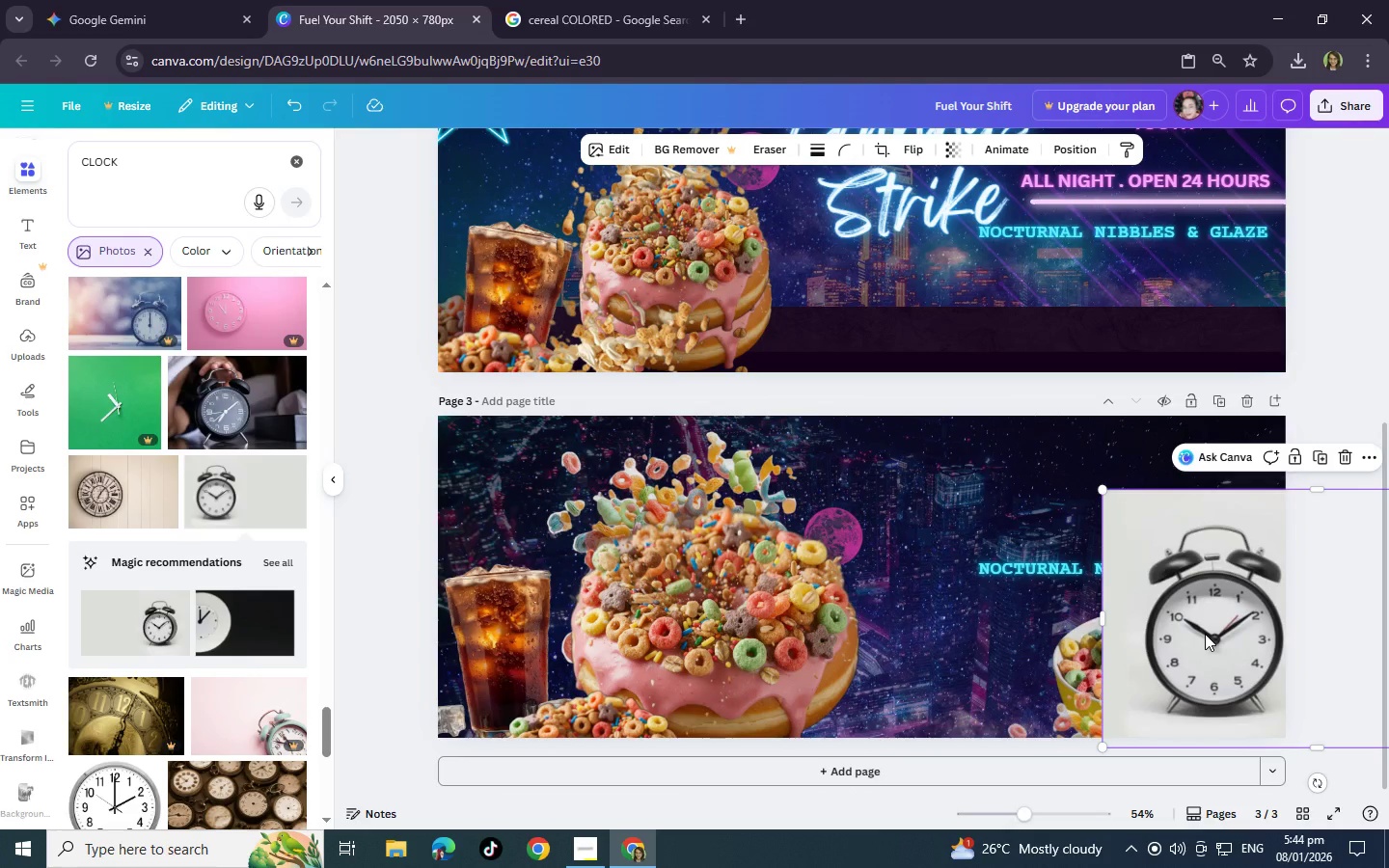 
left_click([1205, 634])
 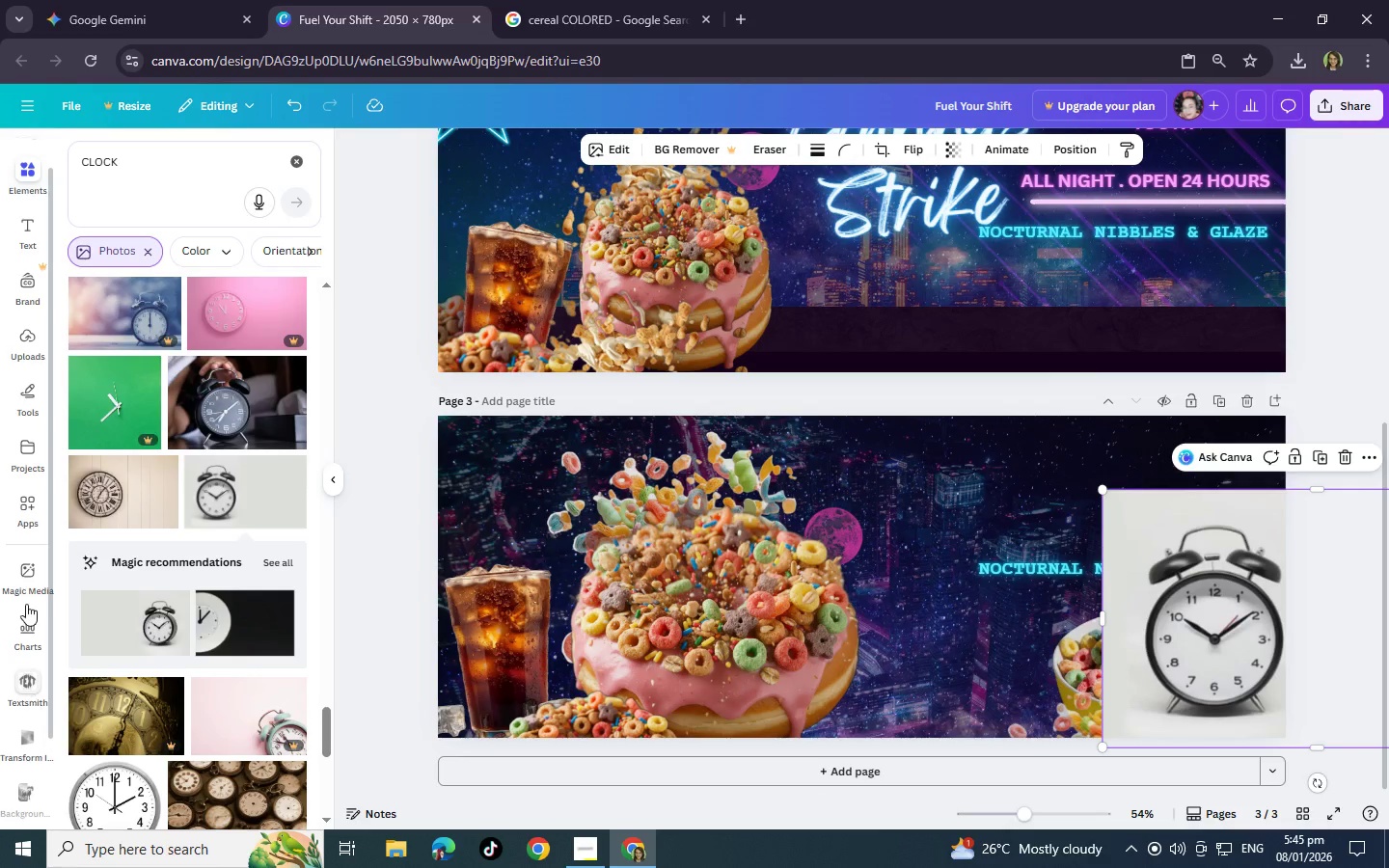 
left_click([35, 507])
 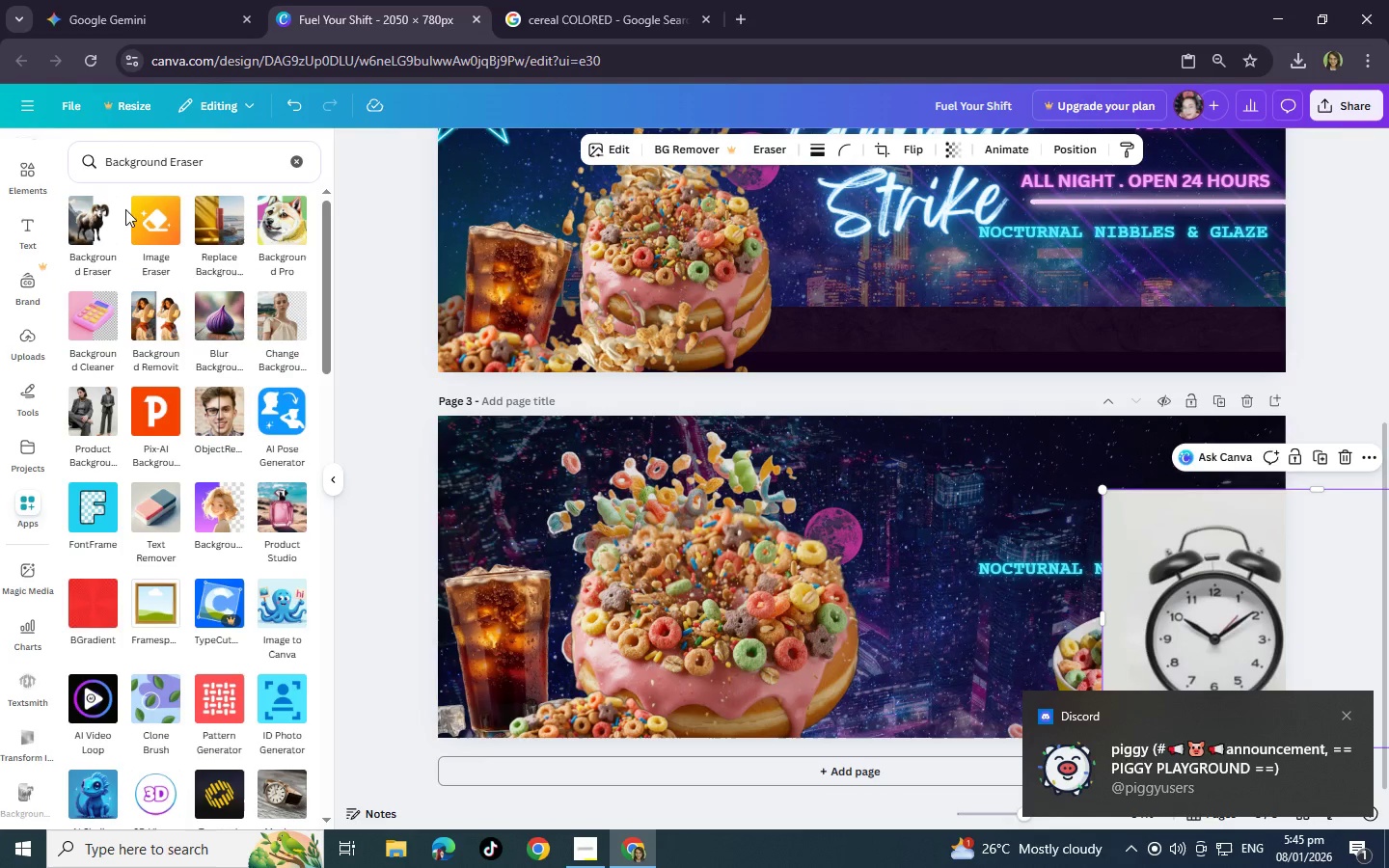 
left_click([94, 314])
 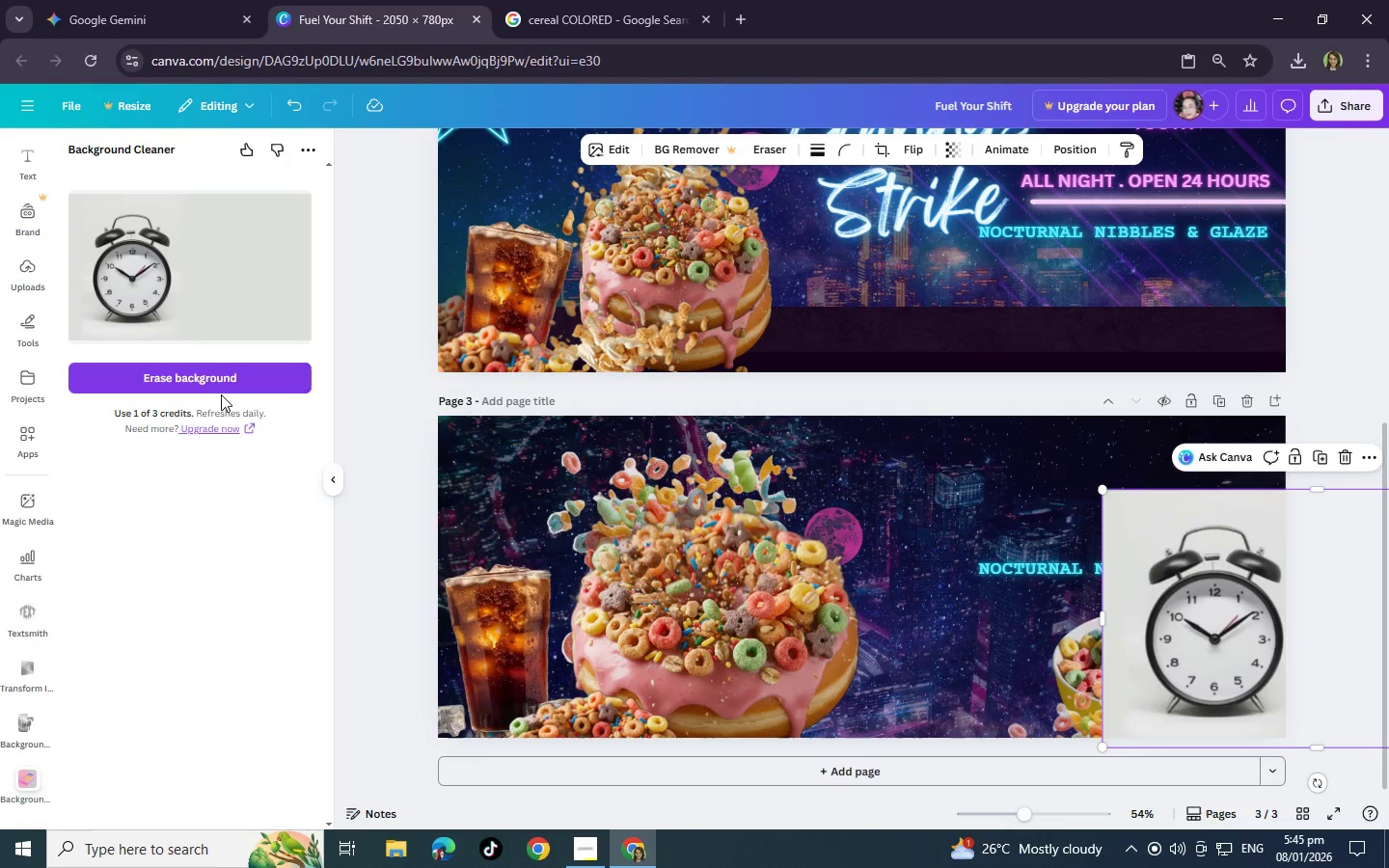 
left_click([233, 376])
 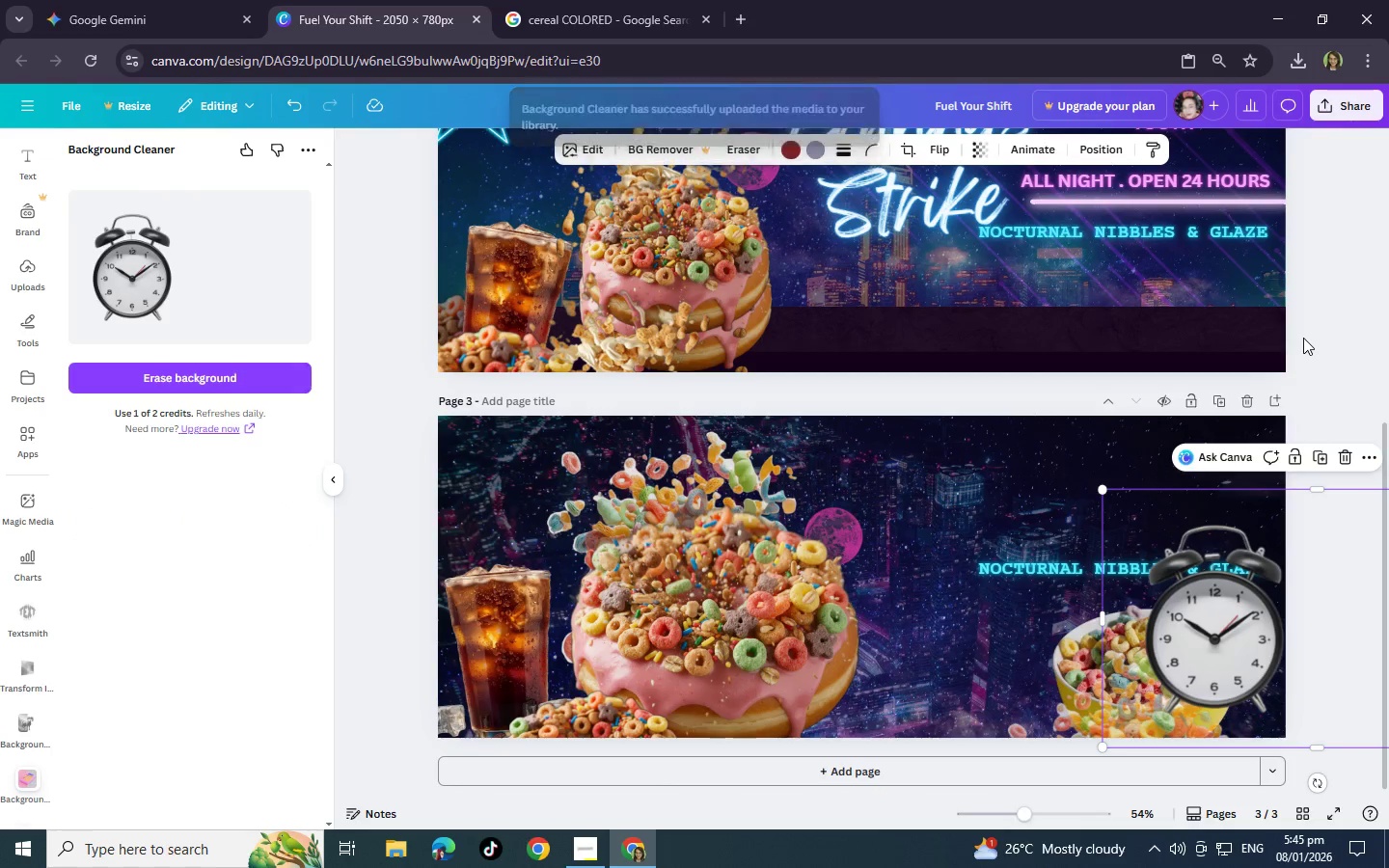 
wait(27.47)
 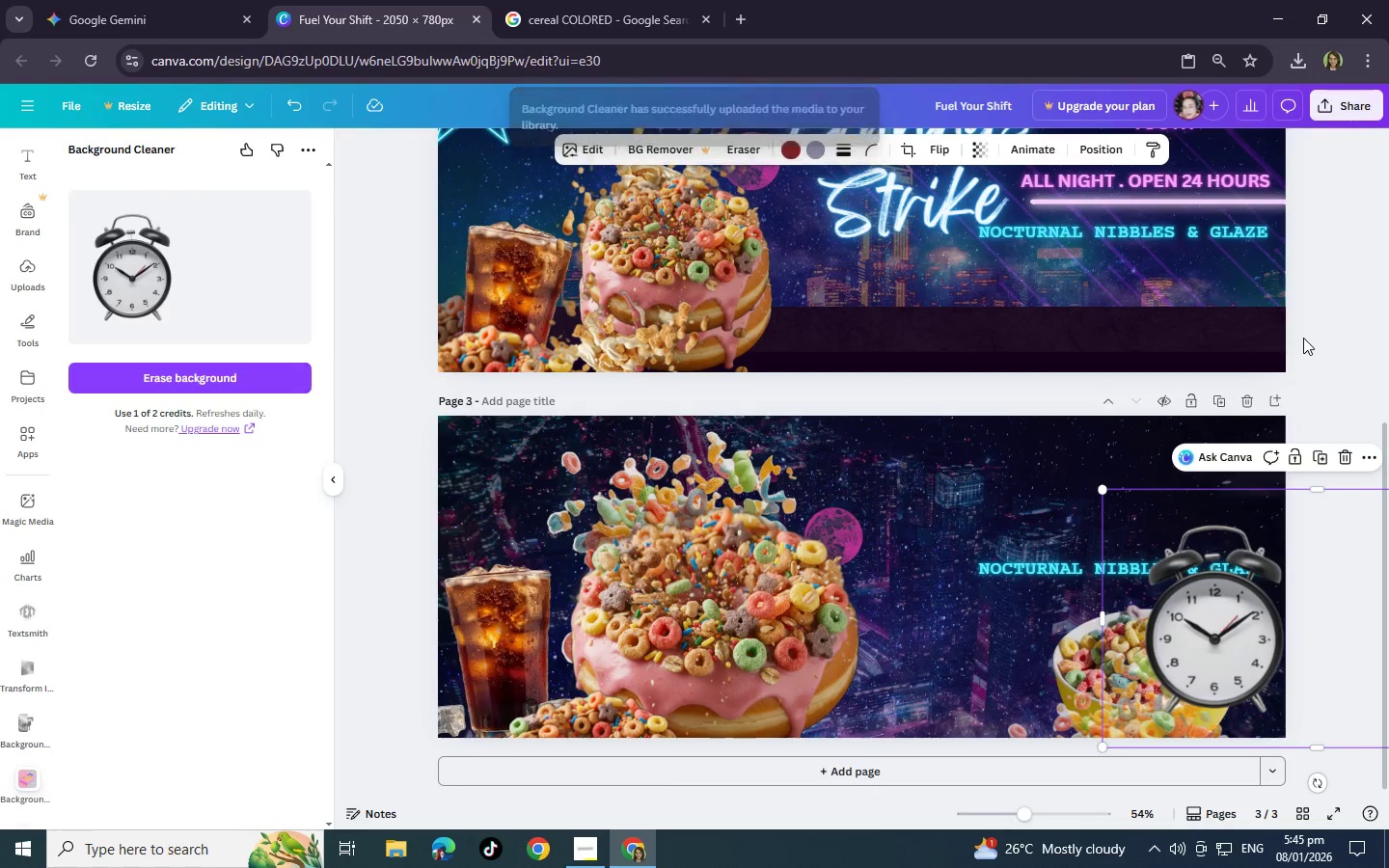 
left_click([1218, 654])
 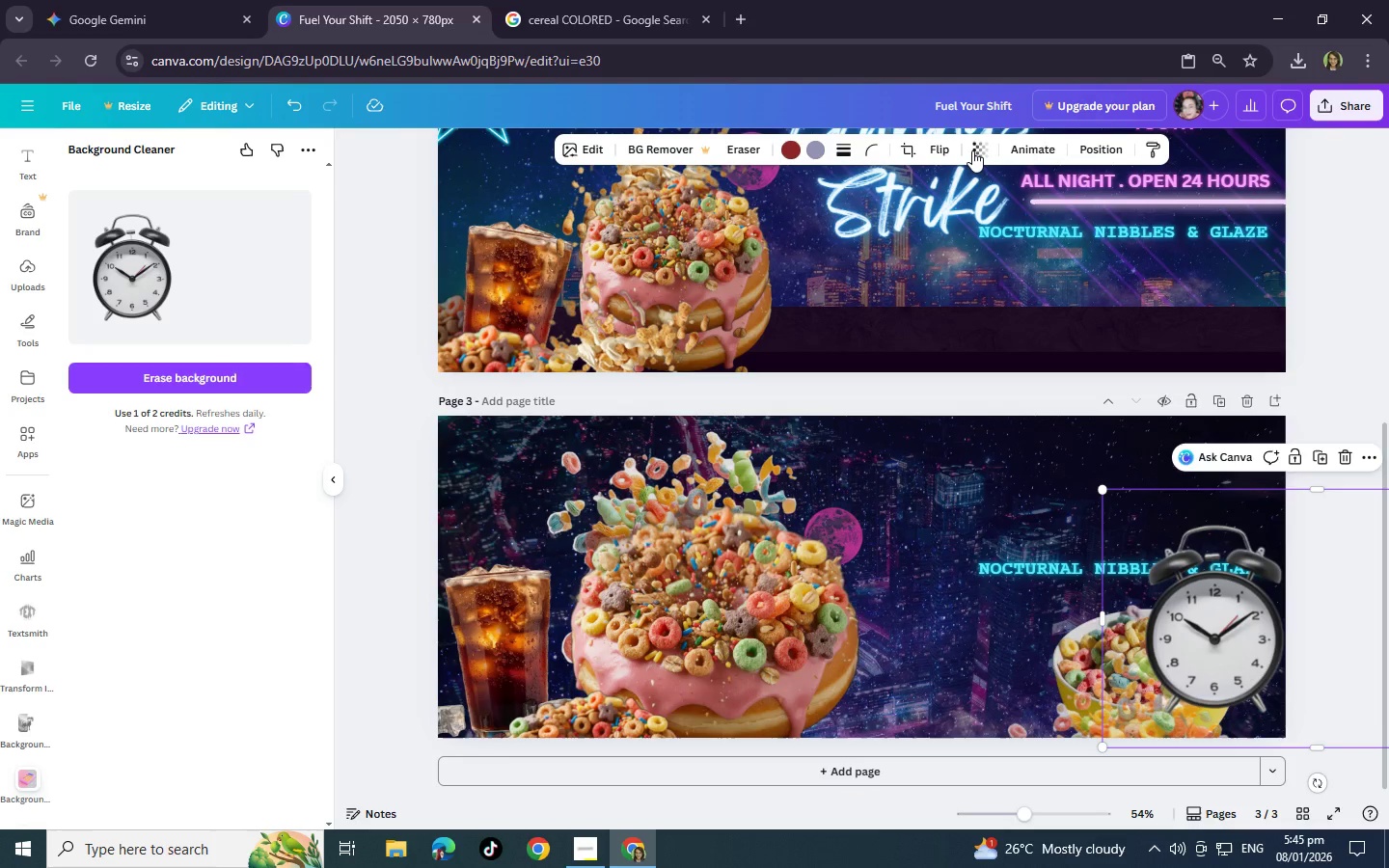 
left_click([977, 150])
 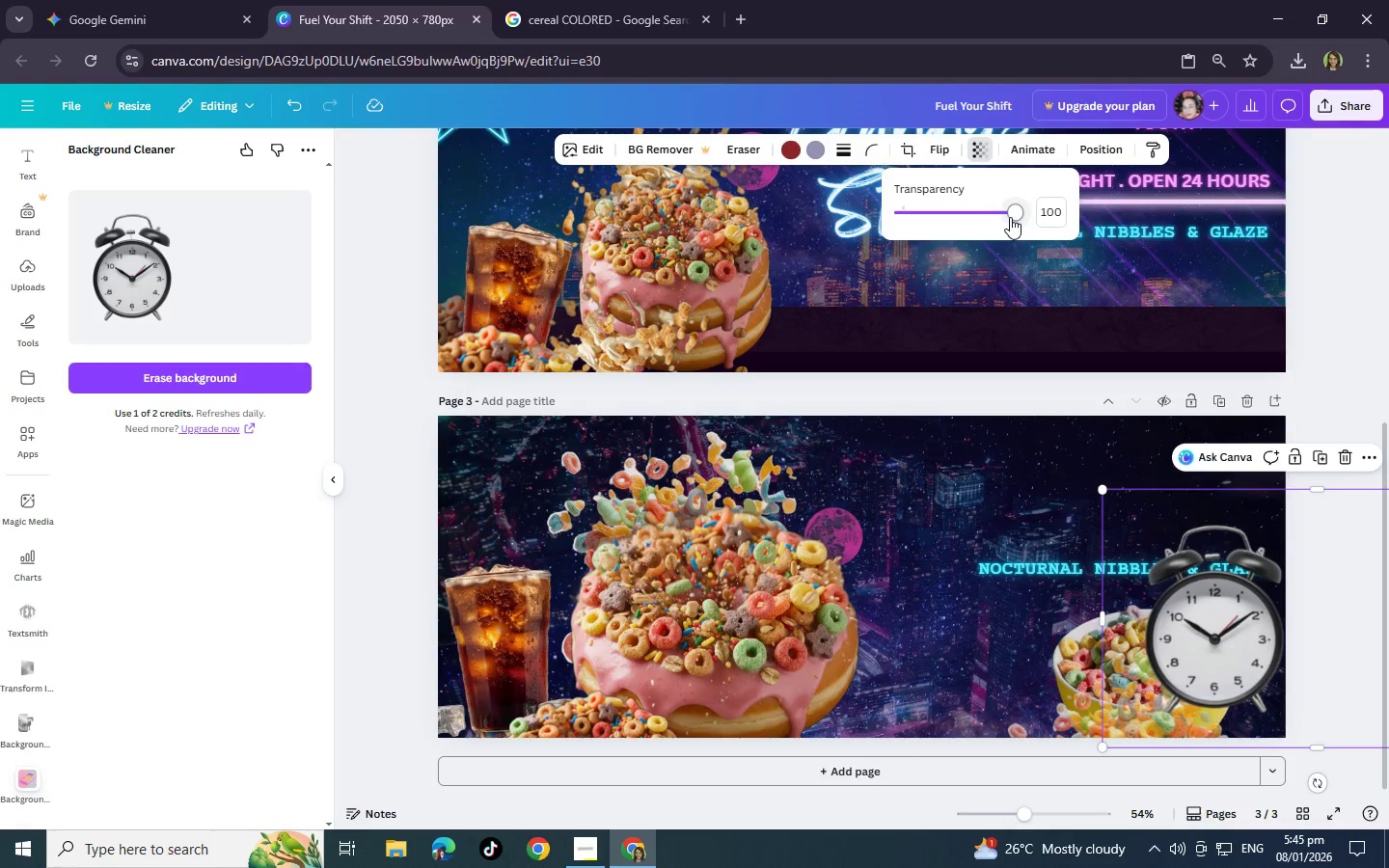 
left_click_drag(start_coordinate=[1010, 217], to_coordinate=[998, 218])
 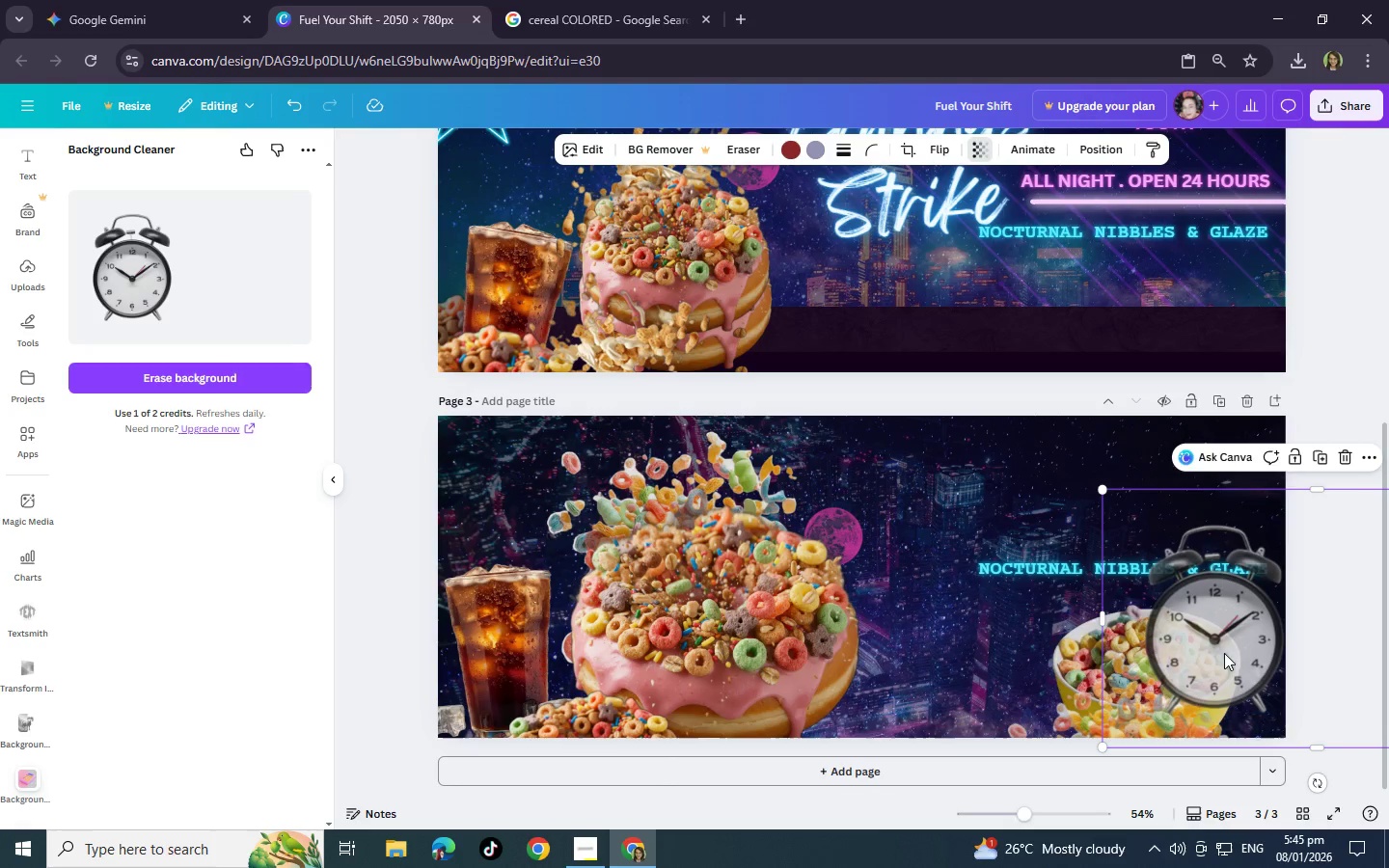 
left_click_drag(start_coordinate=[1224, 653], to_coordinate=[1268, 700])
 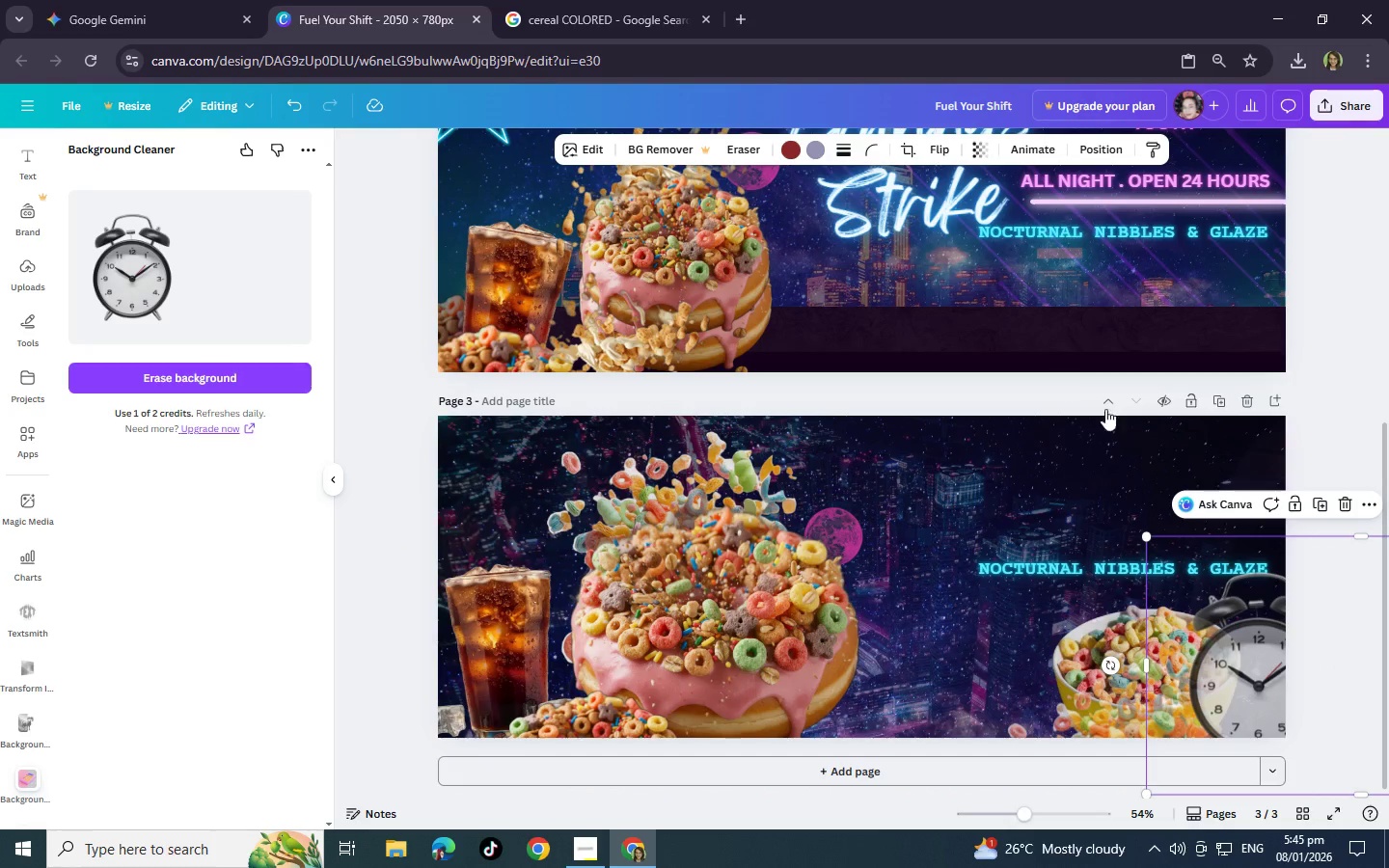 
wait(6.02)
 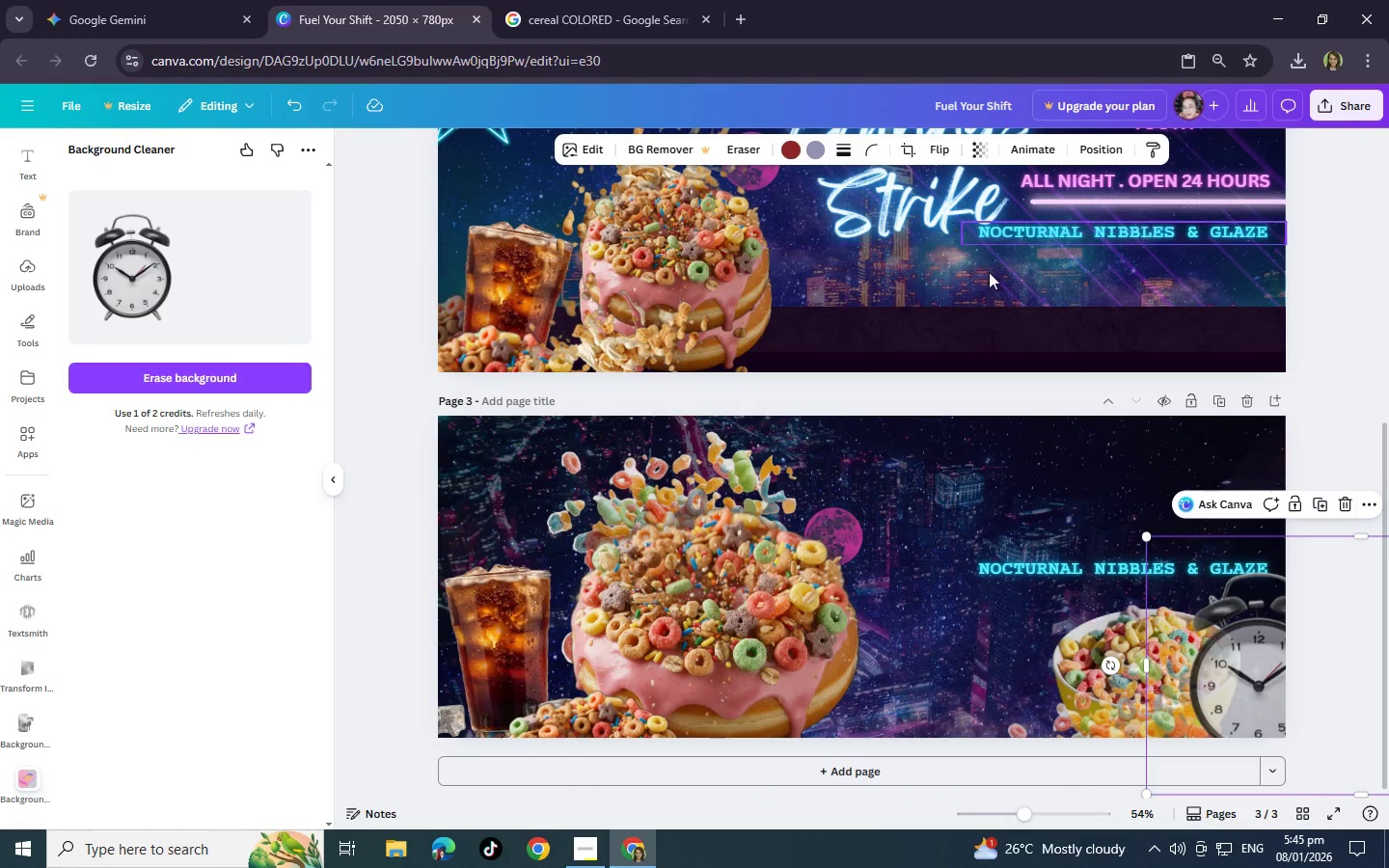 
left_click([980, 152])
 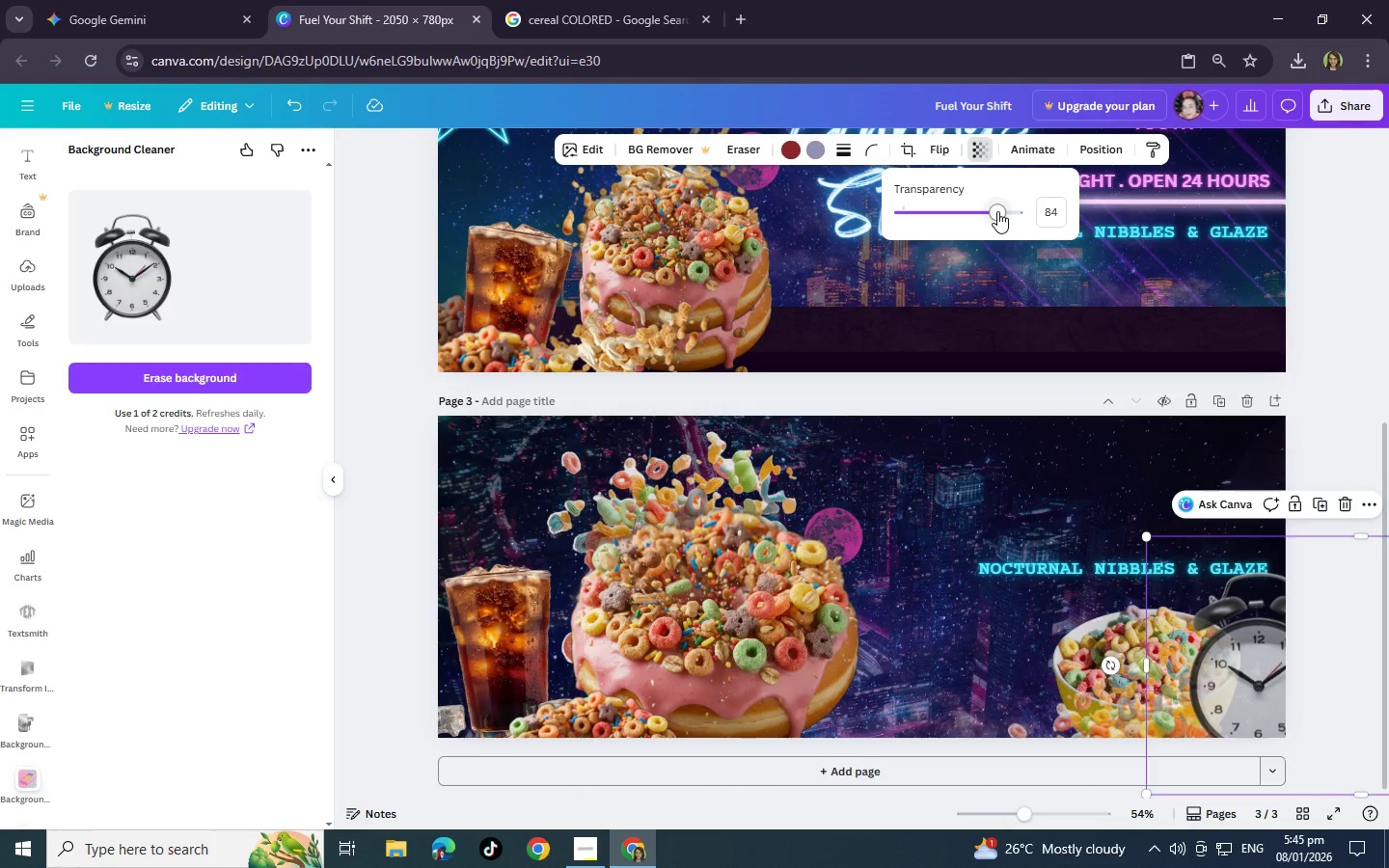 
left_click_drag(start_coordinate=[997, 211], to_coordinate=[1005, 212])
 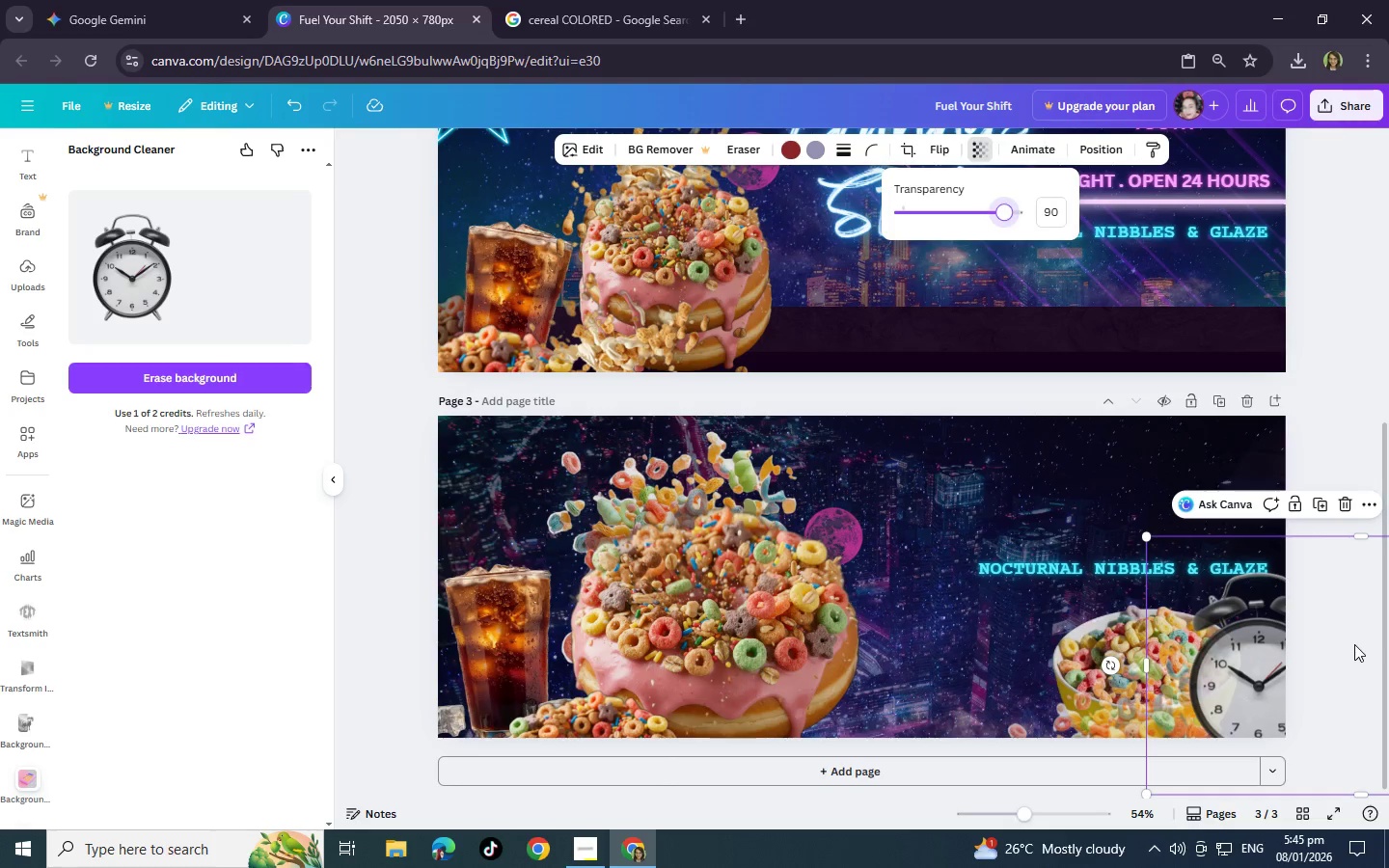 
left_click([1354, 644])
 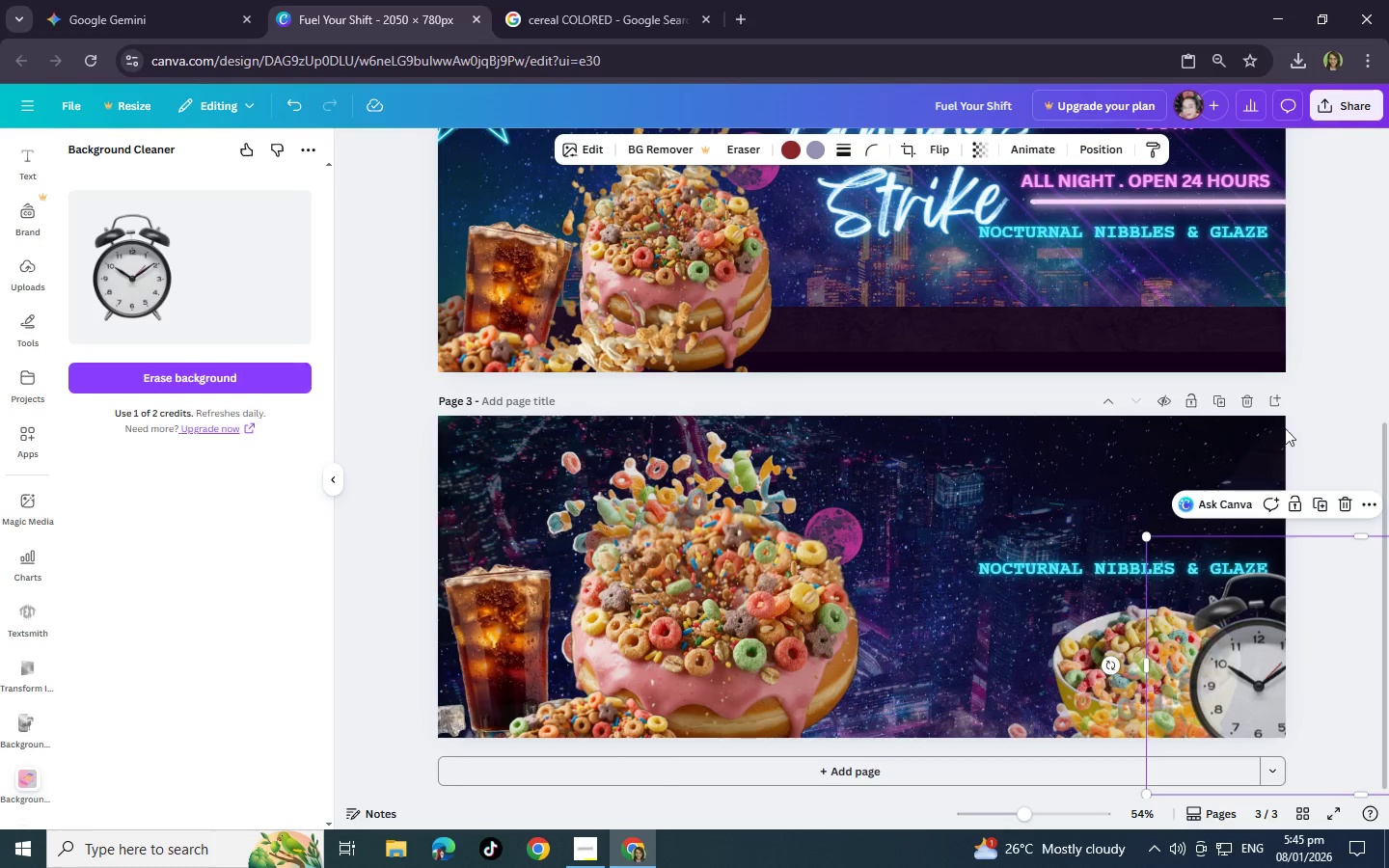 
left_click([1275, 409])
 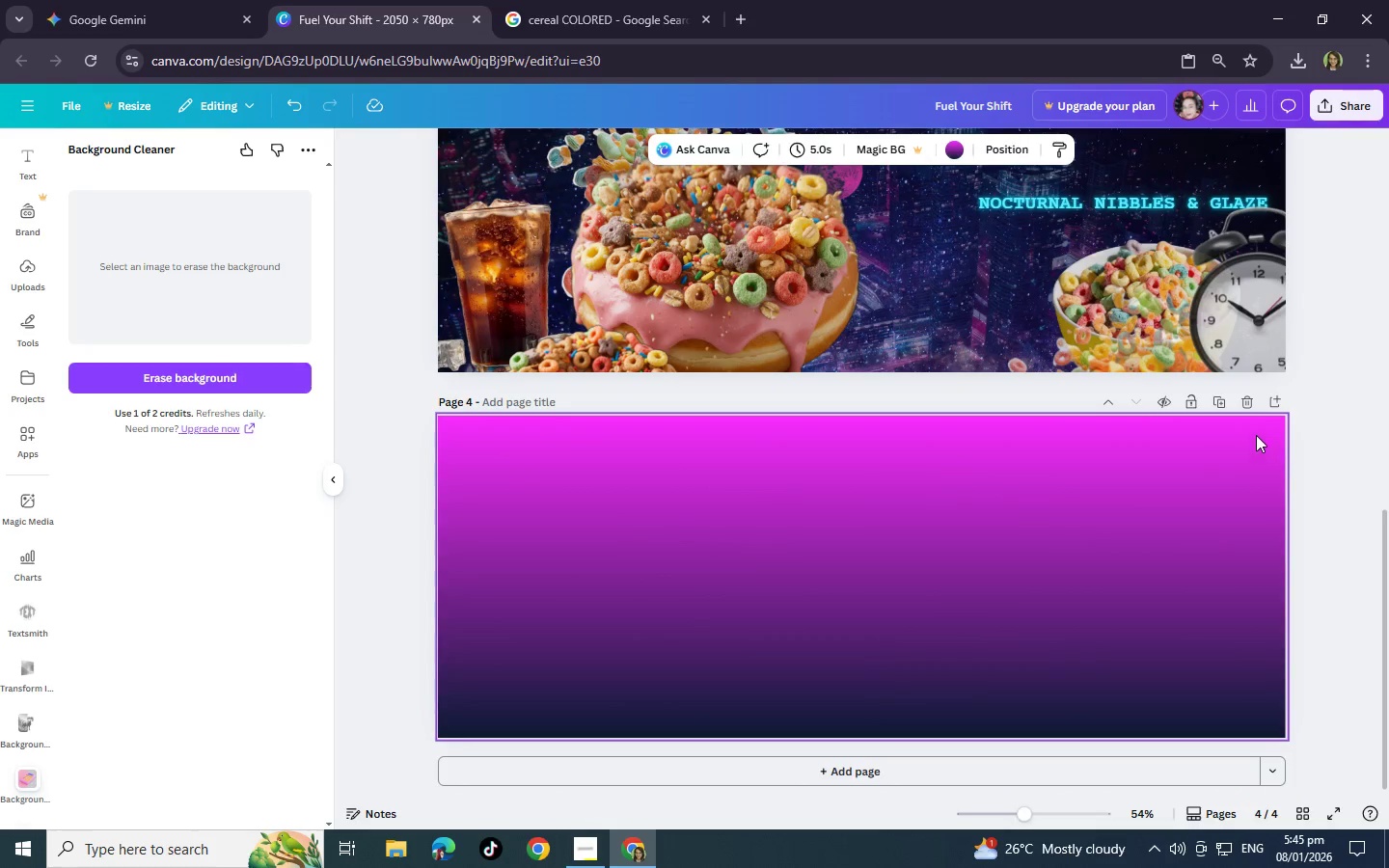 
left_click([1250, 397])
 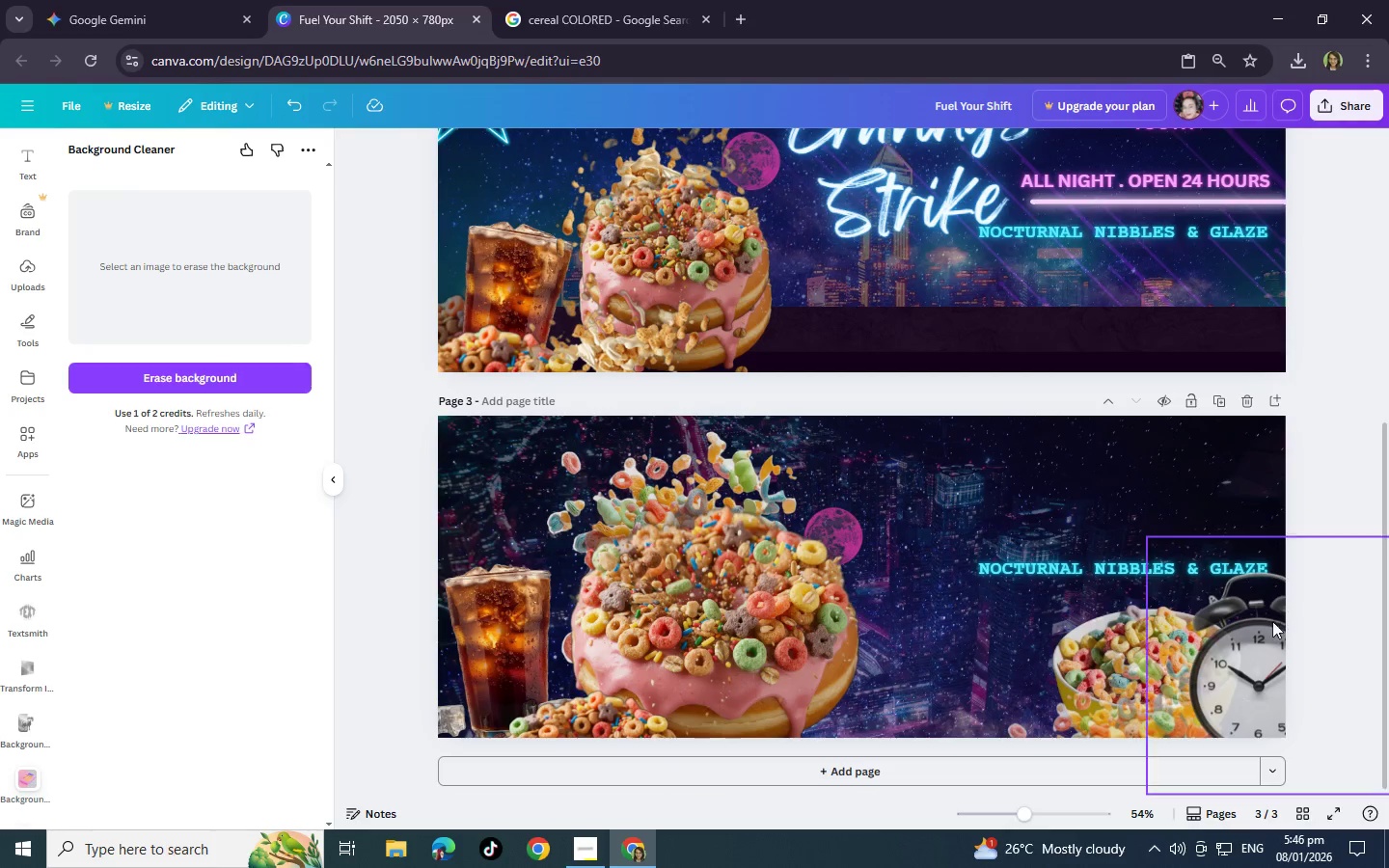 
left_click_drag(start_coordinate=[1260, 636], to_coordinate=[1261, 627])
 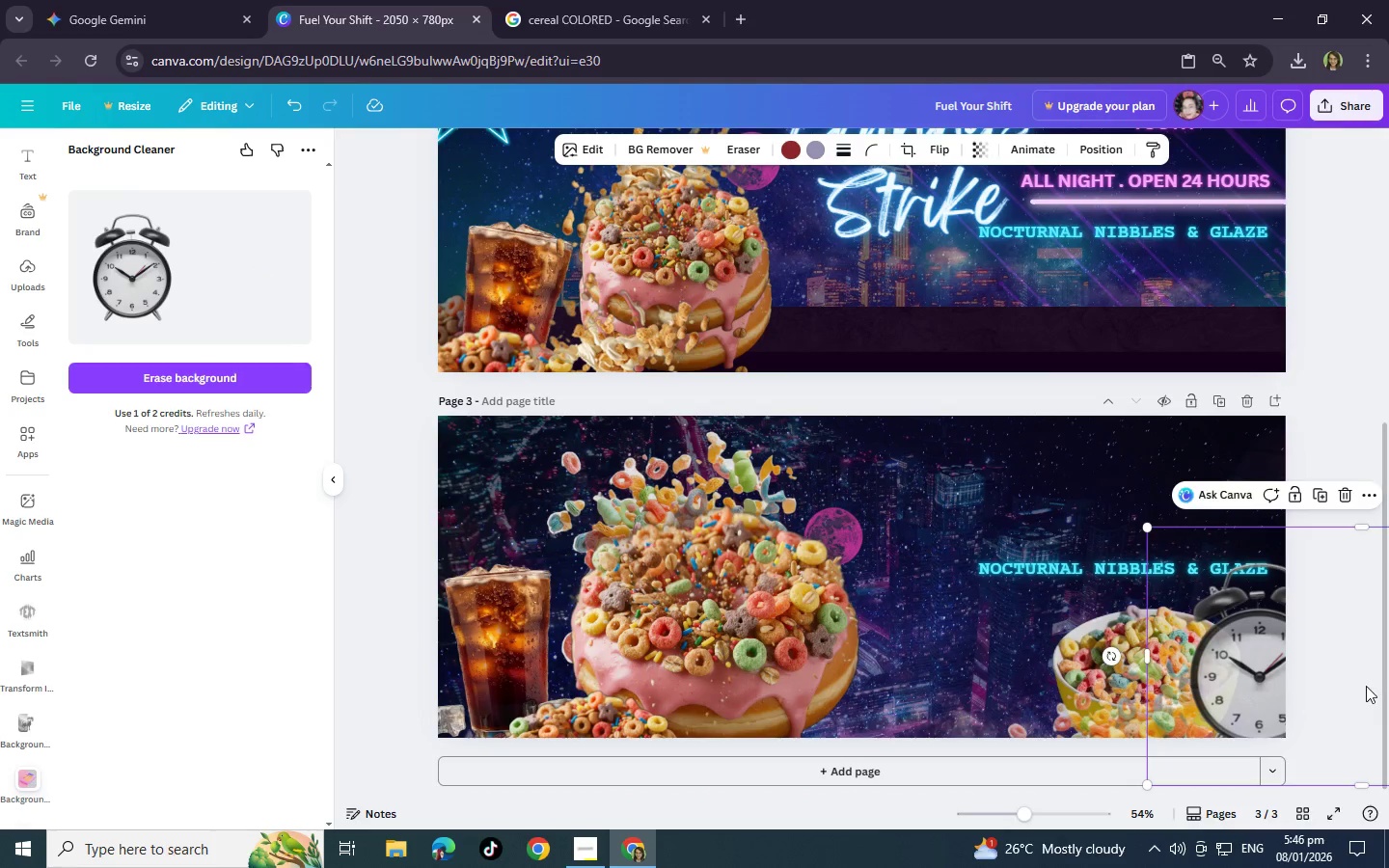 
left_click([1366, 686])
 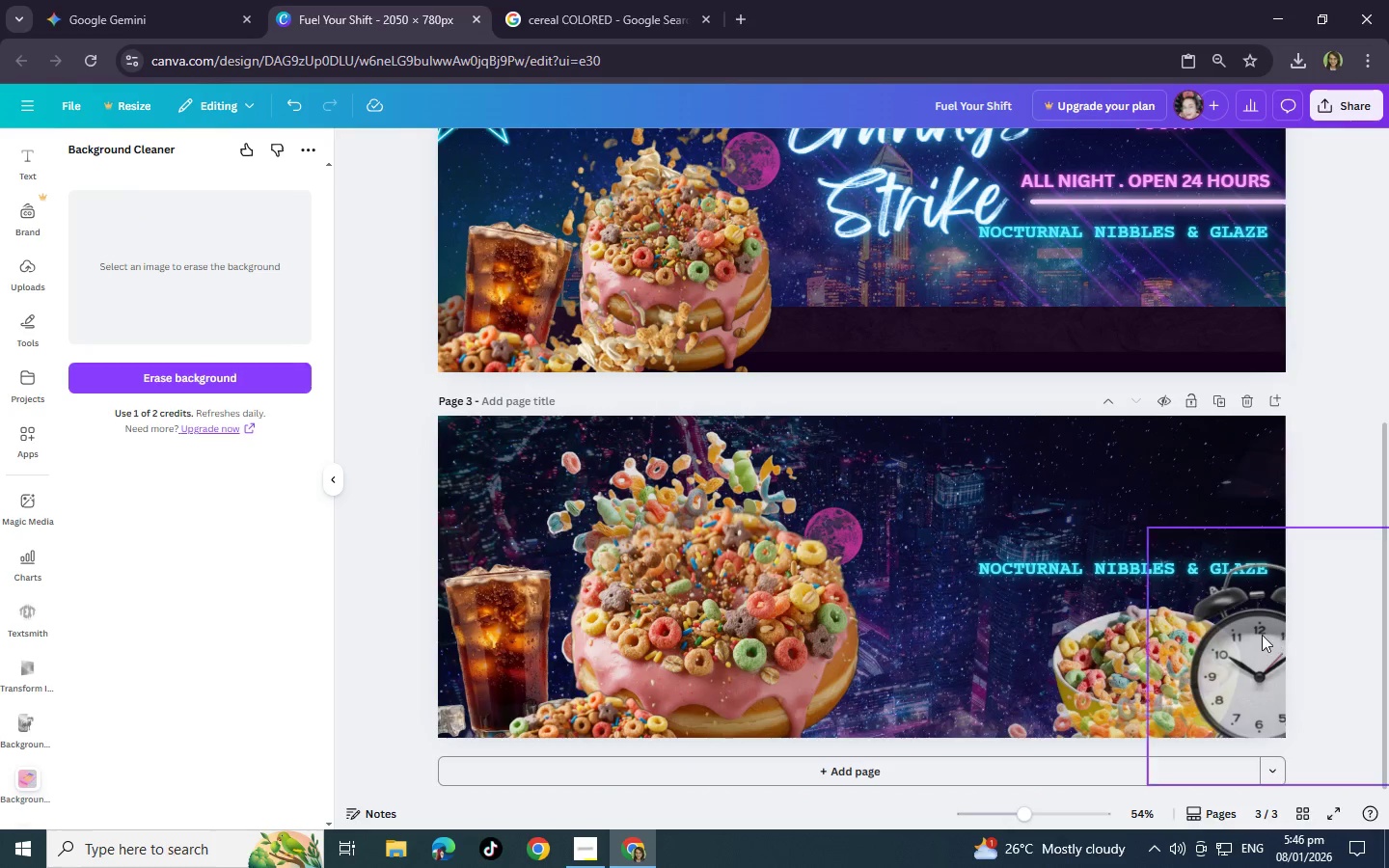 
left_click([1239, 631])
 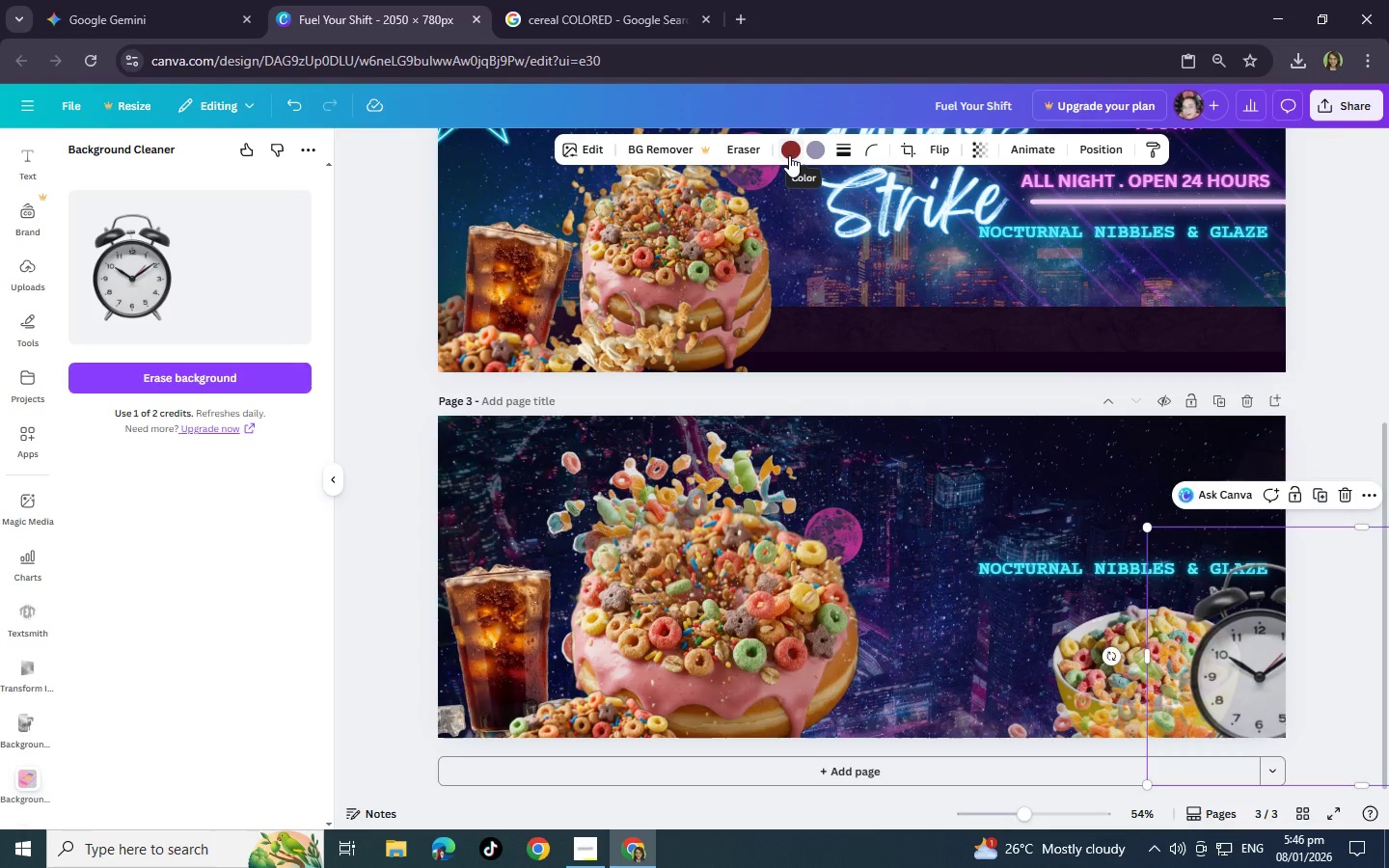 
left_click([789, 155])
 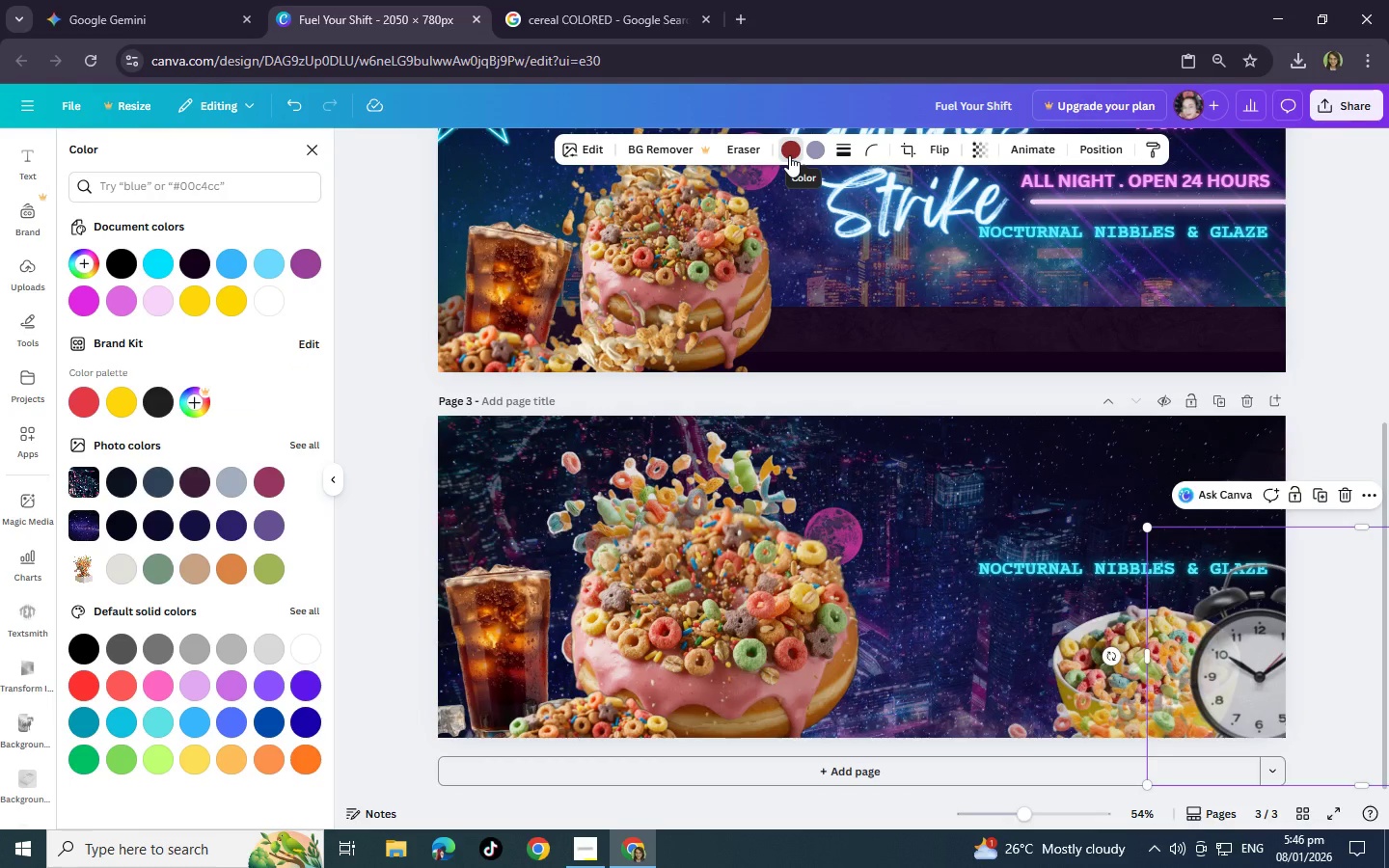 
wait(5.91)
 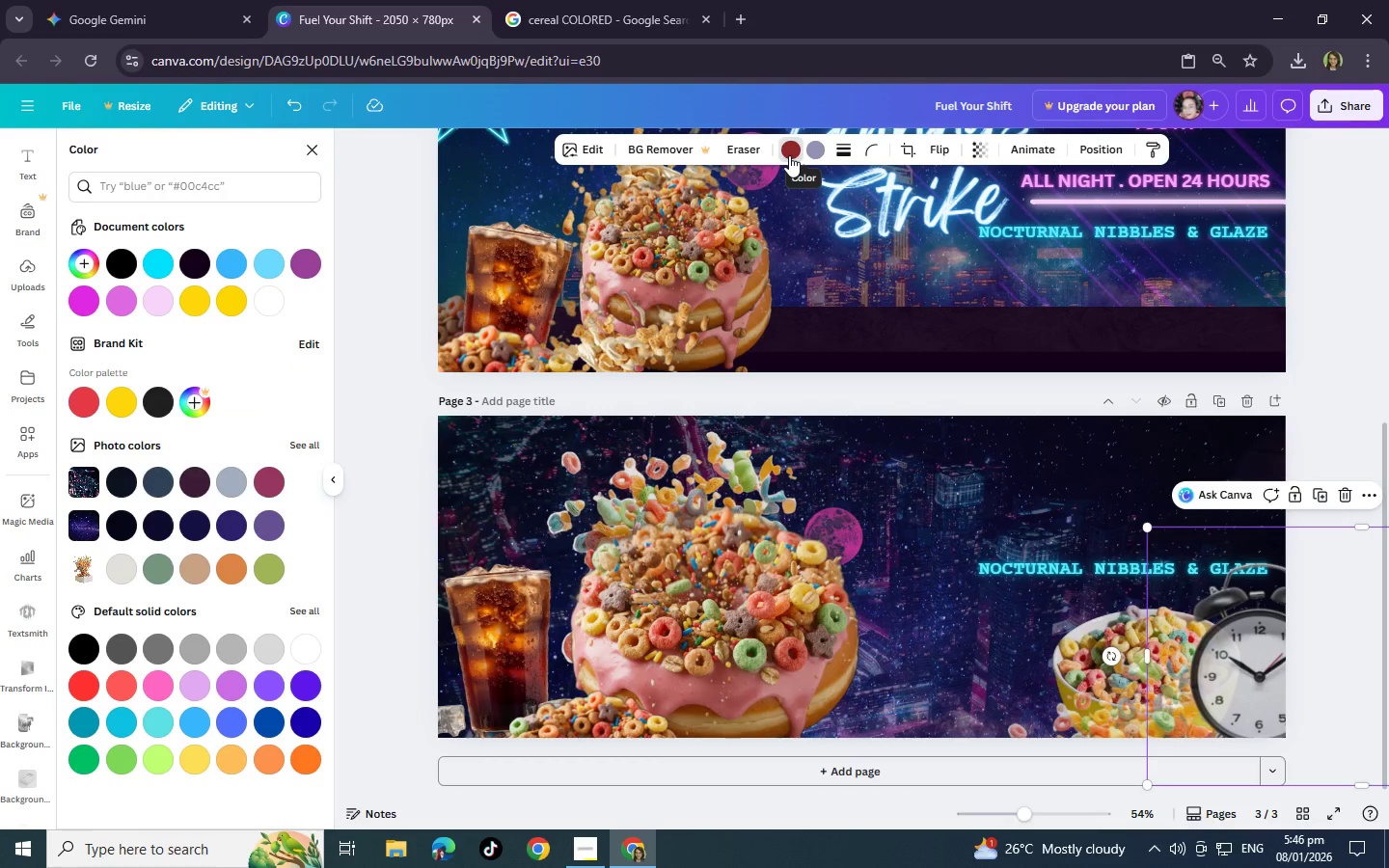 
left_click([237, 652])
 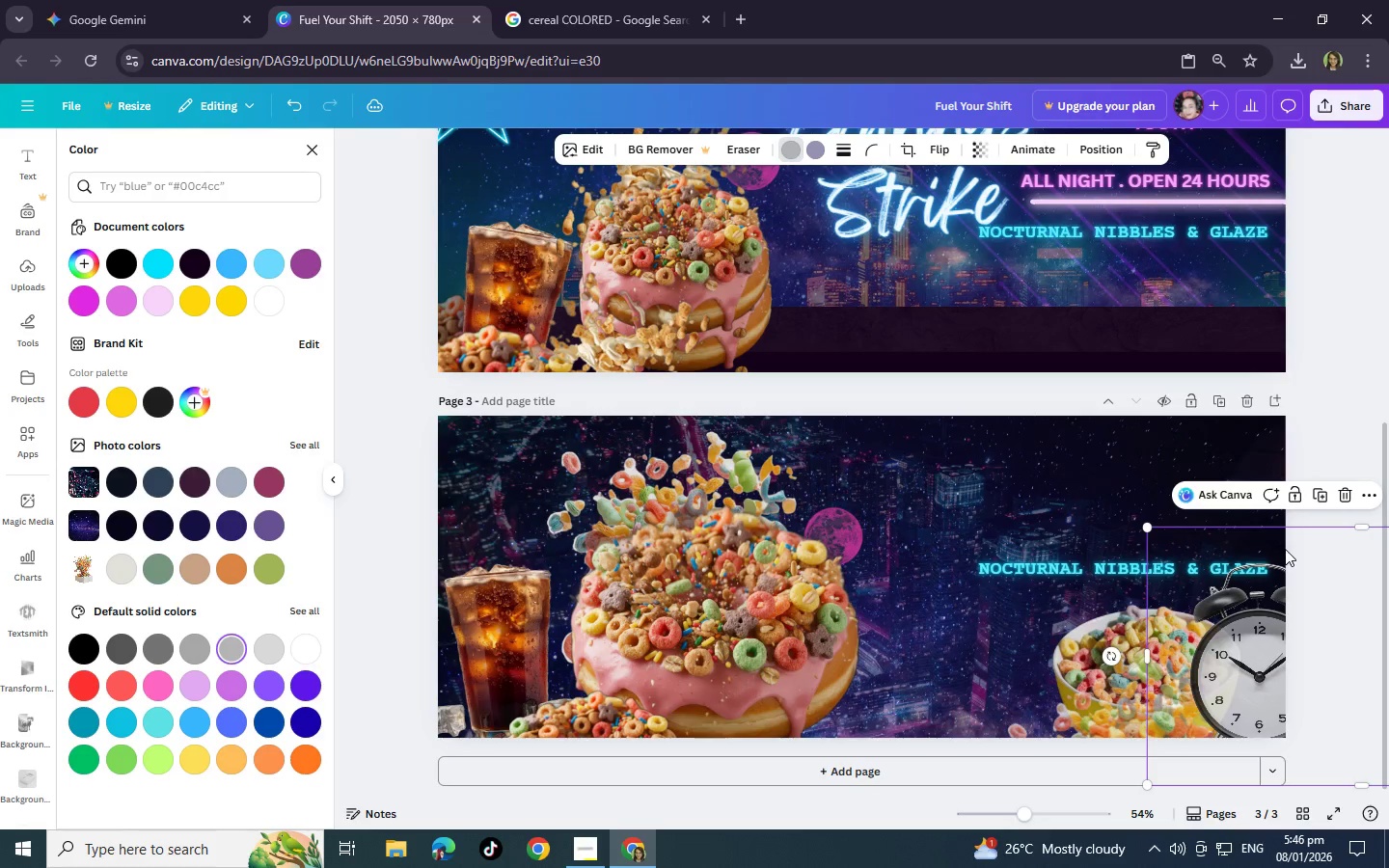 
left_click([1326, 411])
 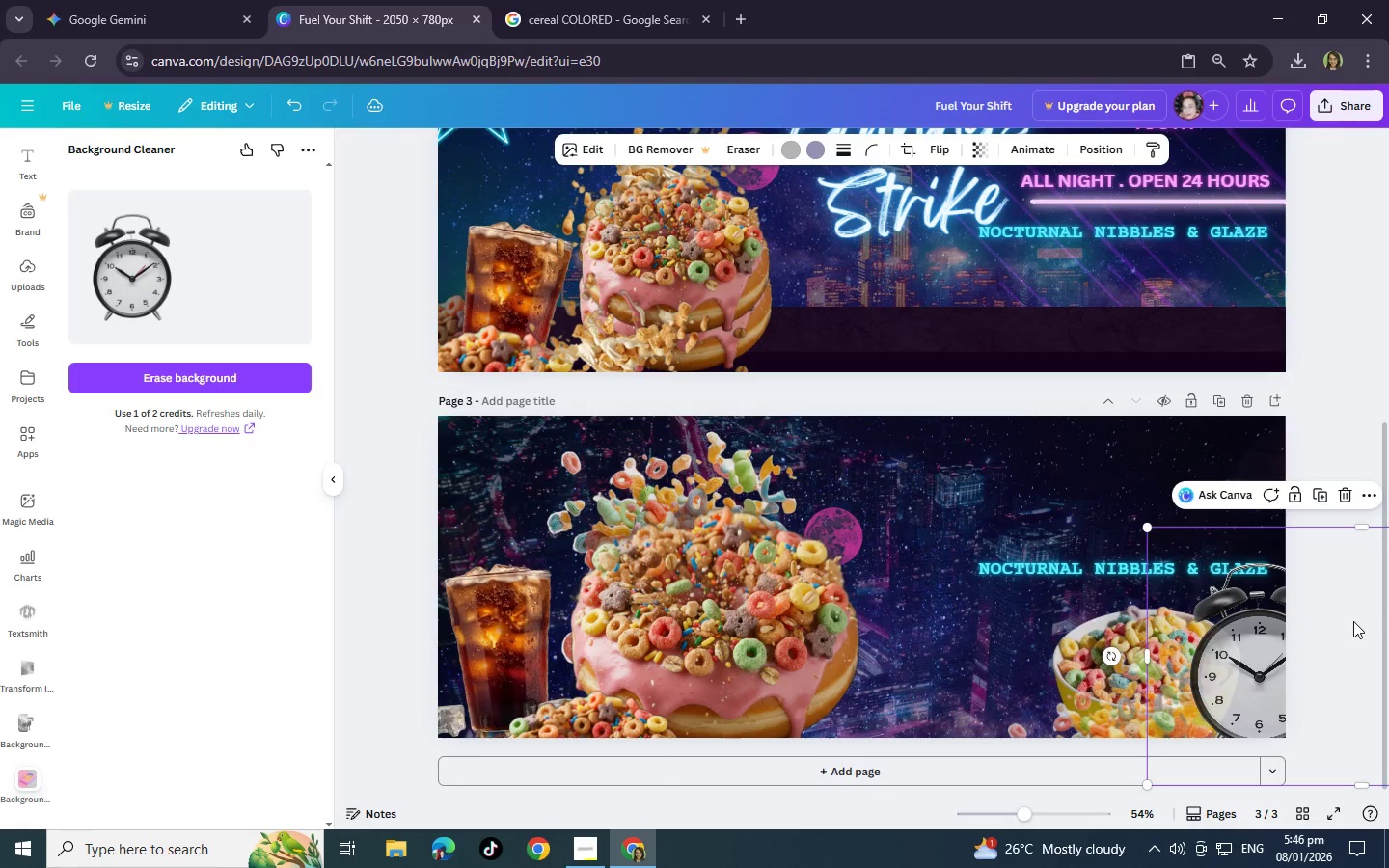 
left_click([1353, 629])
 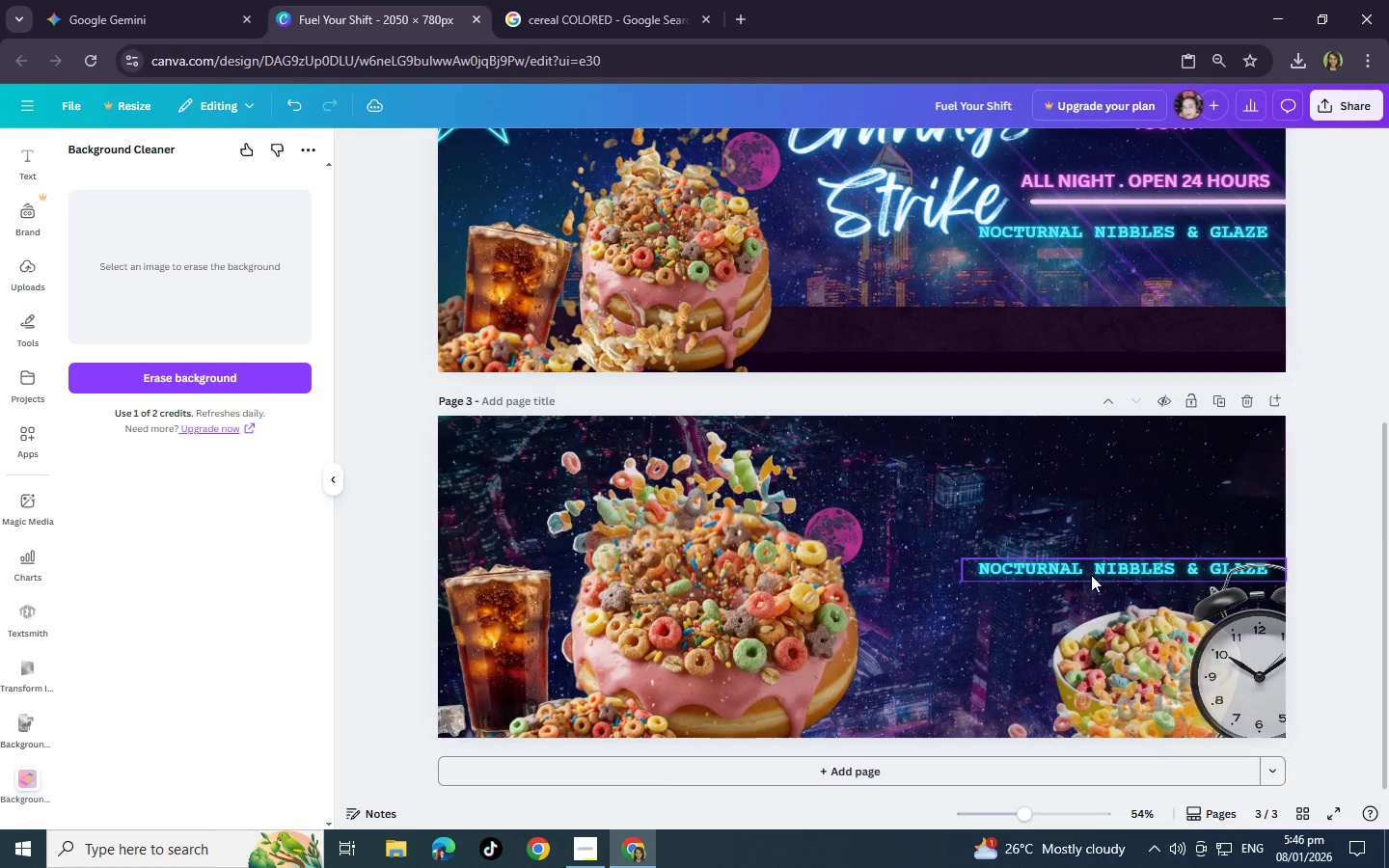 
left_click([1089, 571])
 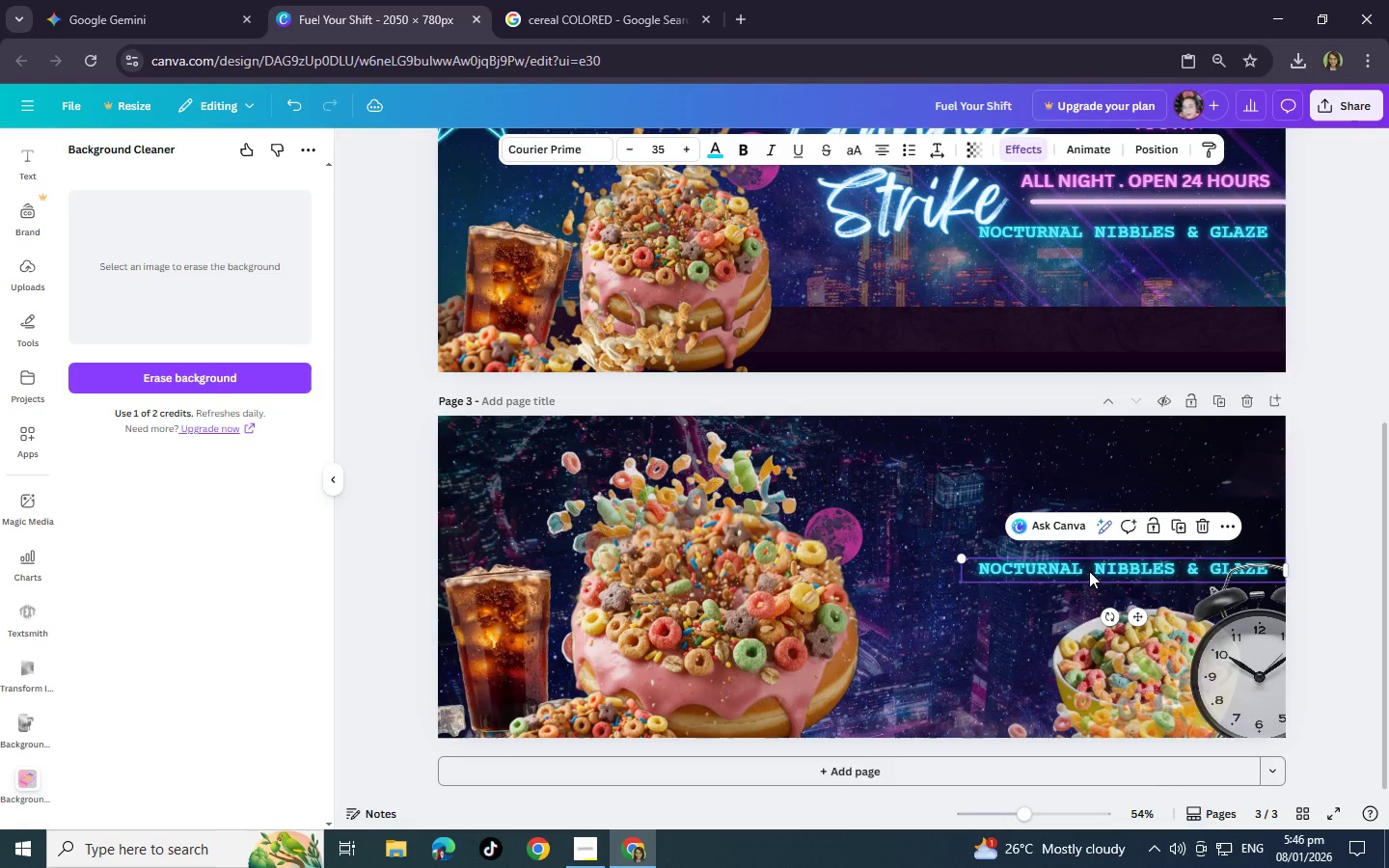 
right_click([1089, 571])
 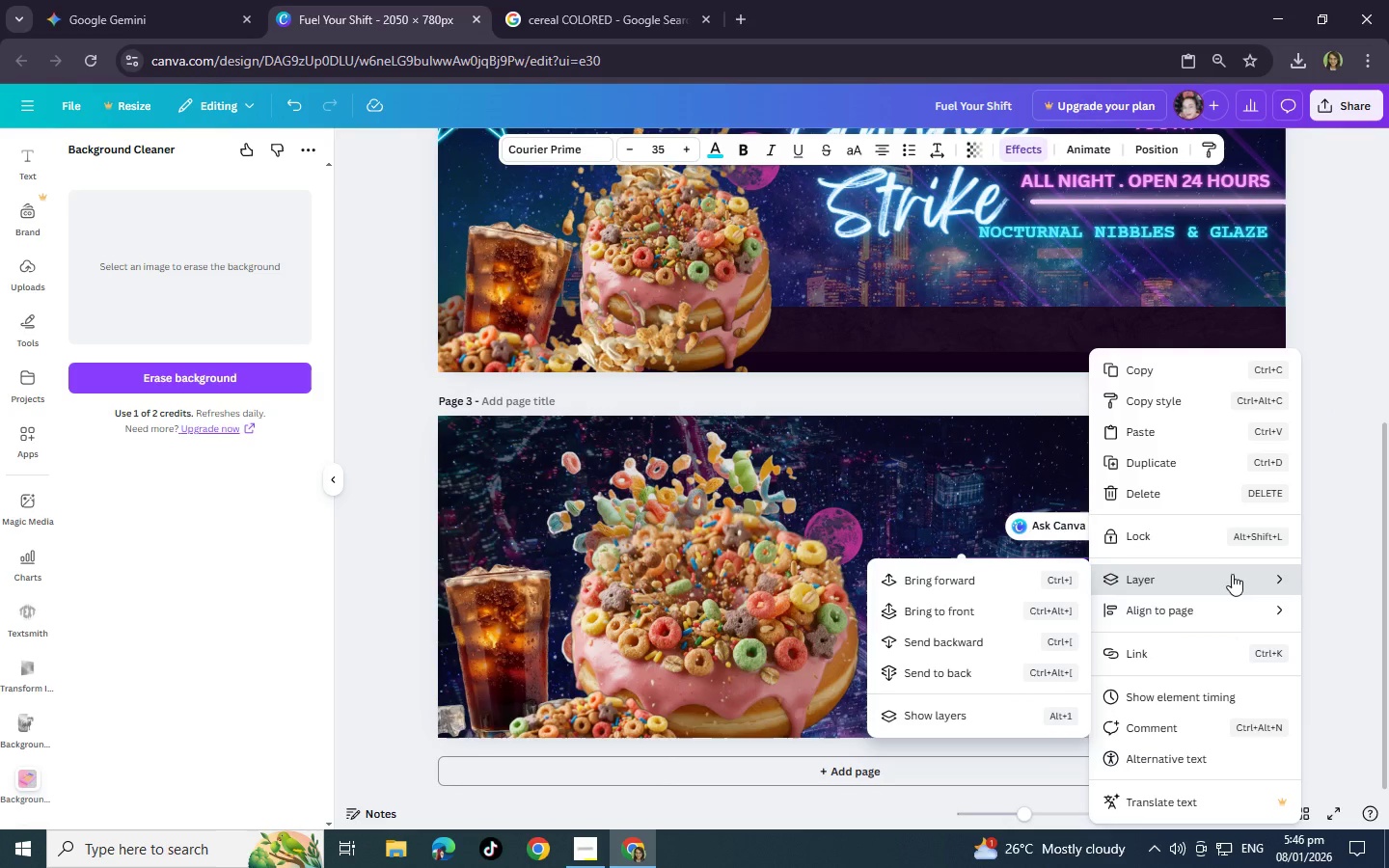 
left_click([1006, 584])
 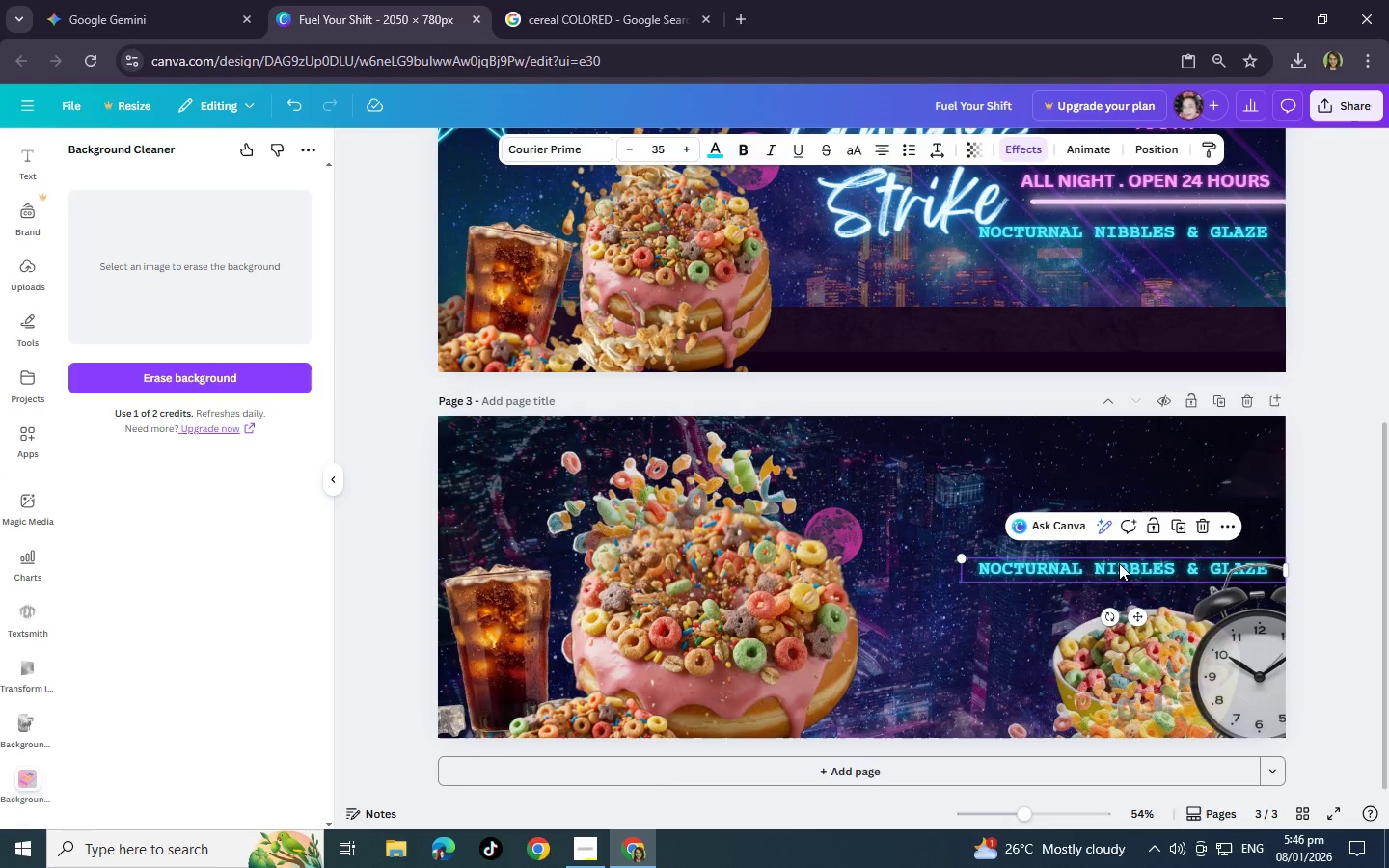 
left_click_drag(start_coordinate=[1118, 563], to_coordinate=[1076, 561])
 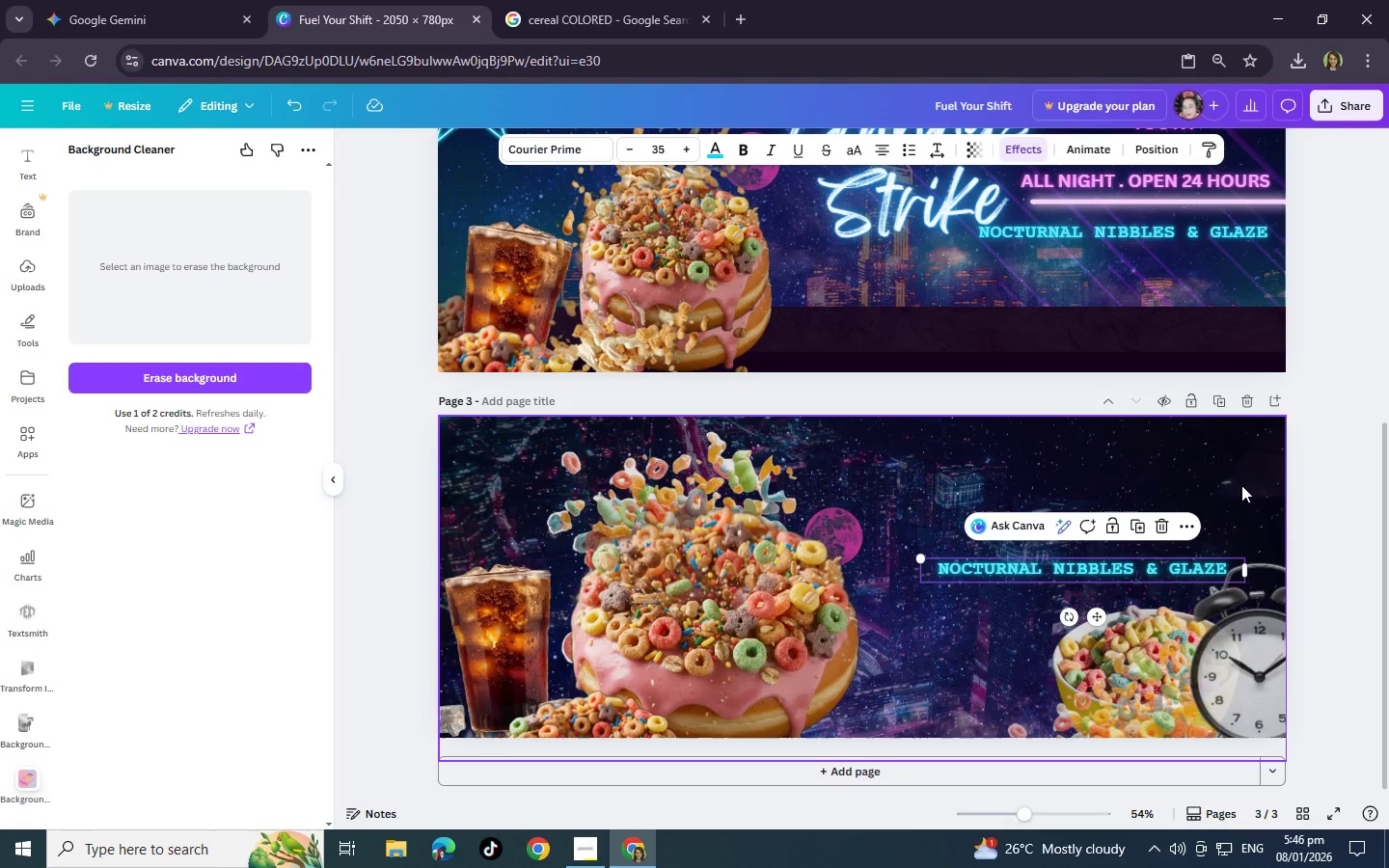 
left_click([1182, 467])
 